 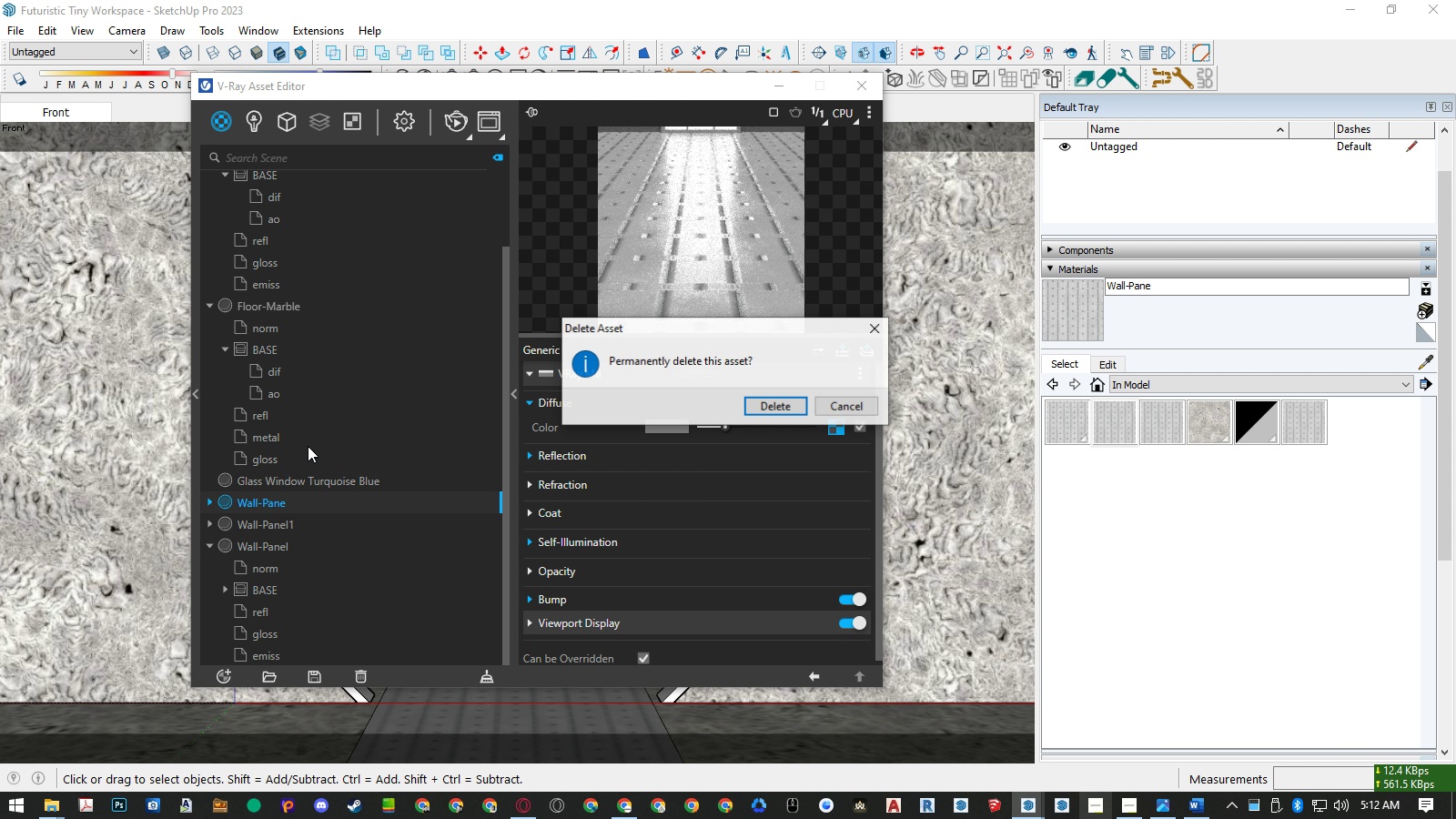 
key(Enter)
 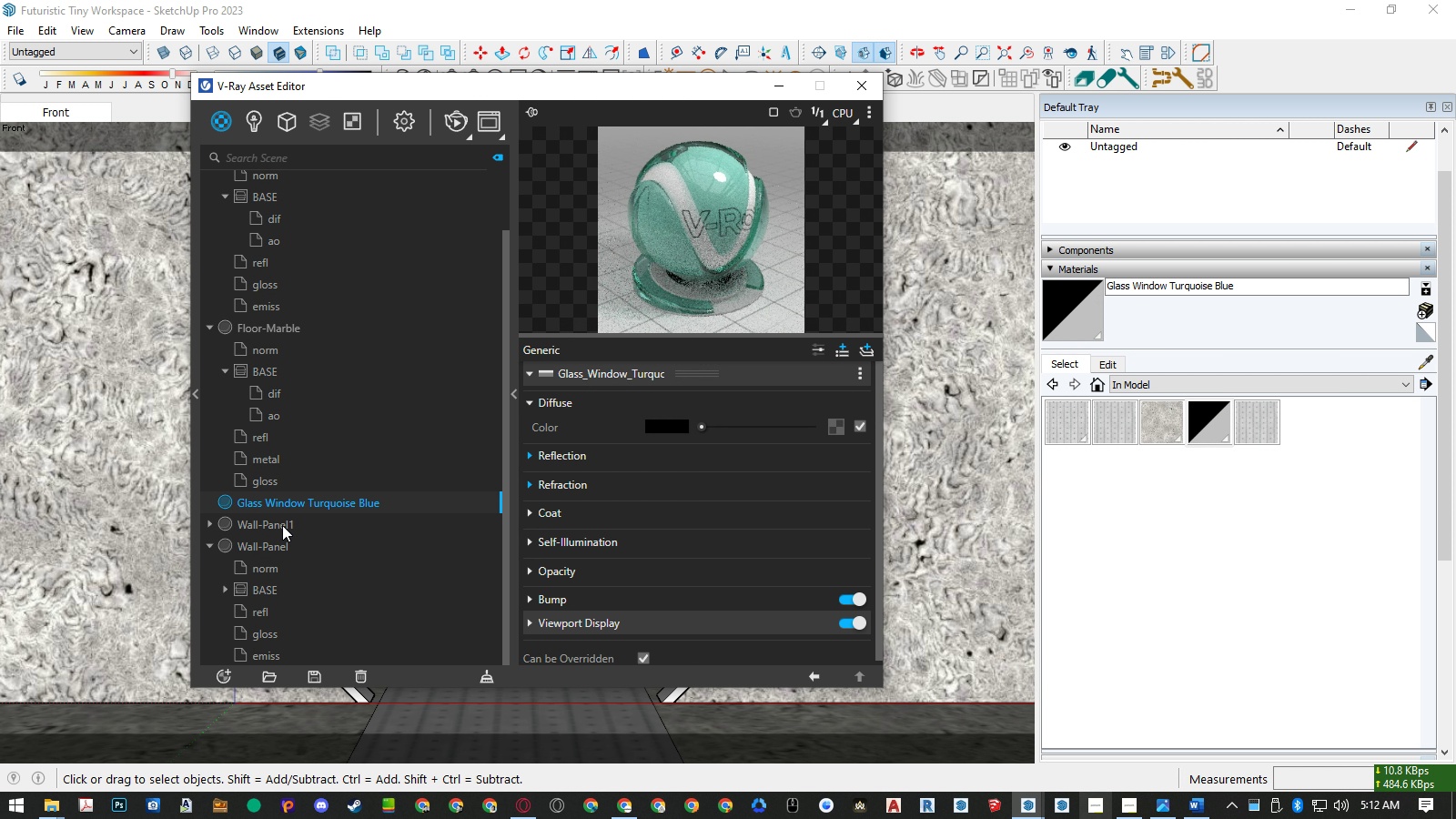 
left_click([282, 525])
 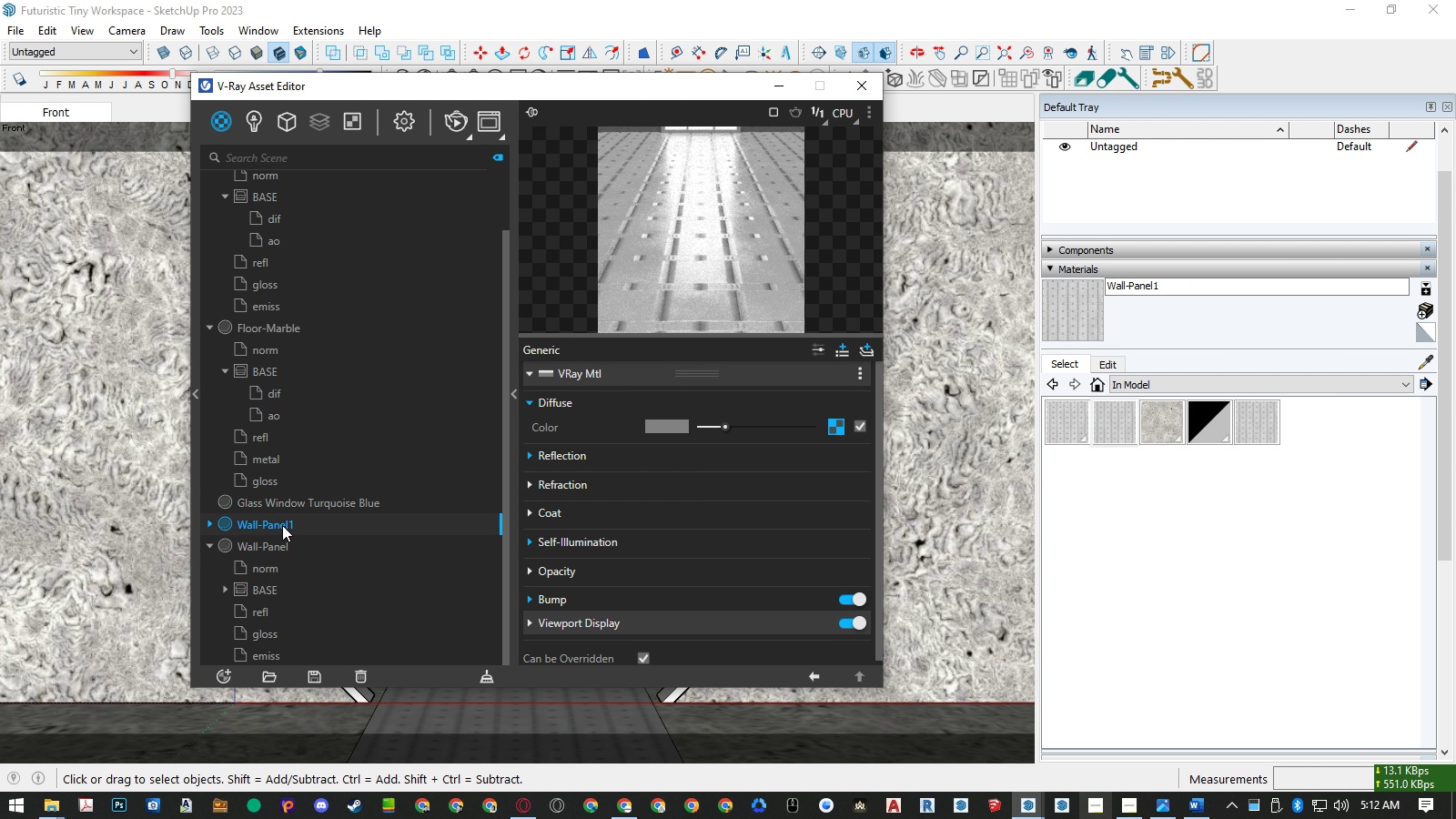 
right_click([282, 525])
 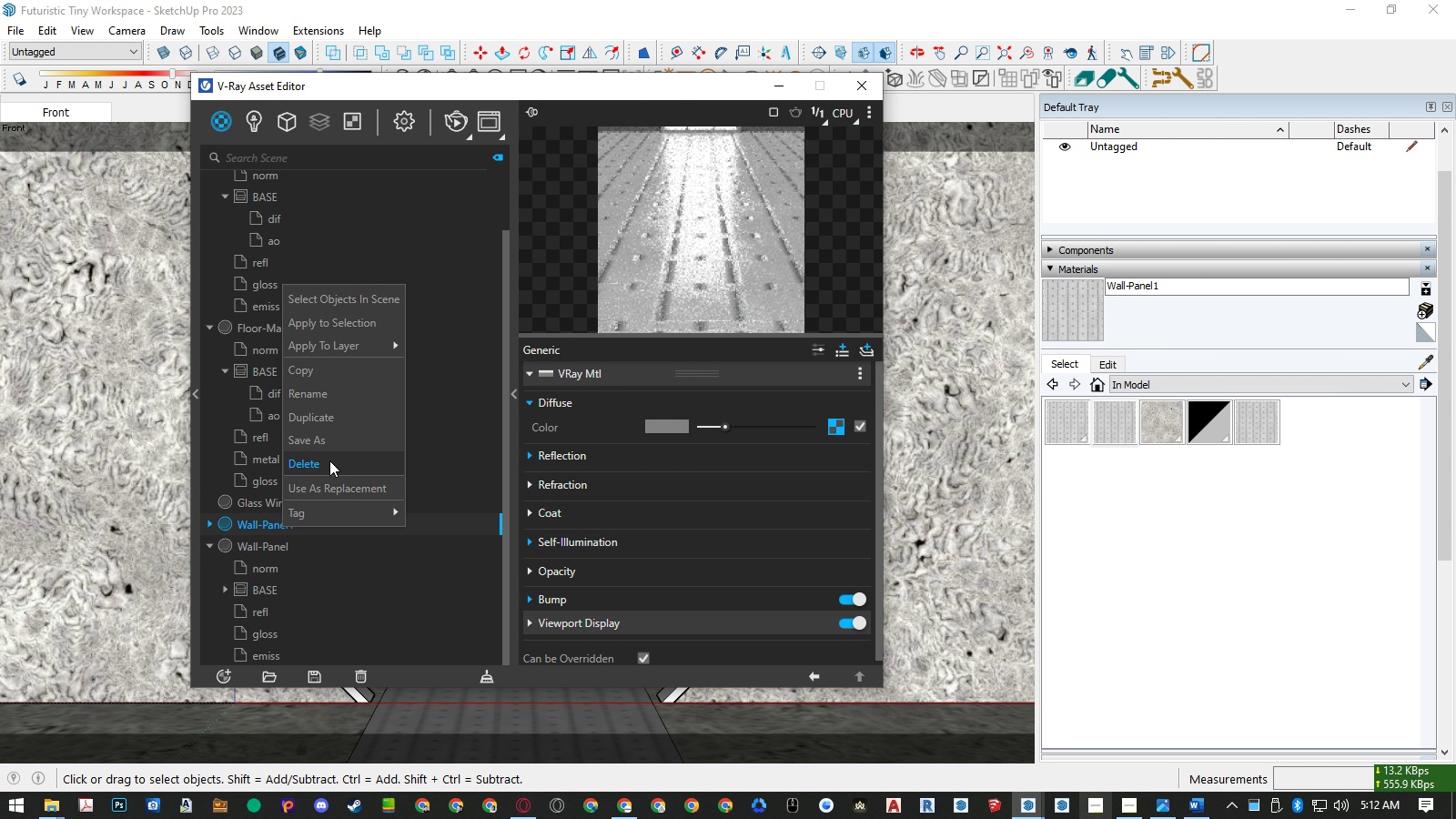 
left_click([329, 460])
 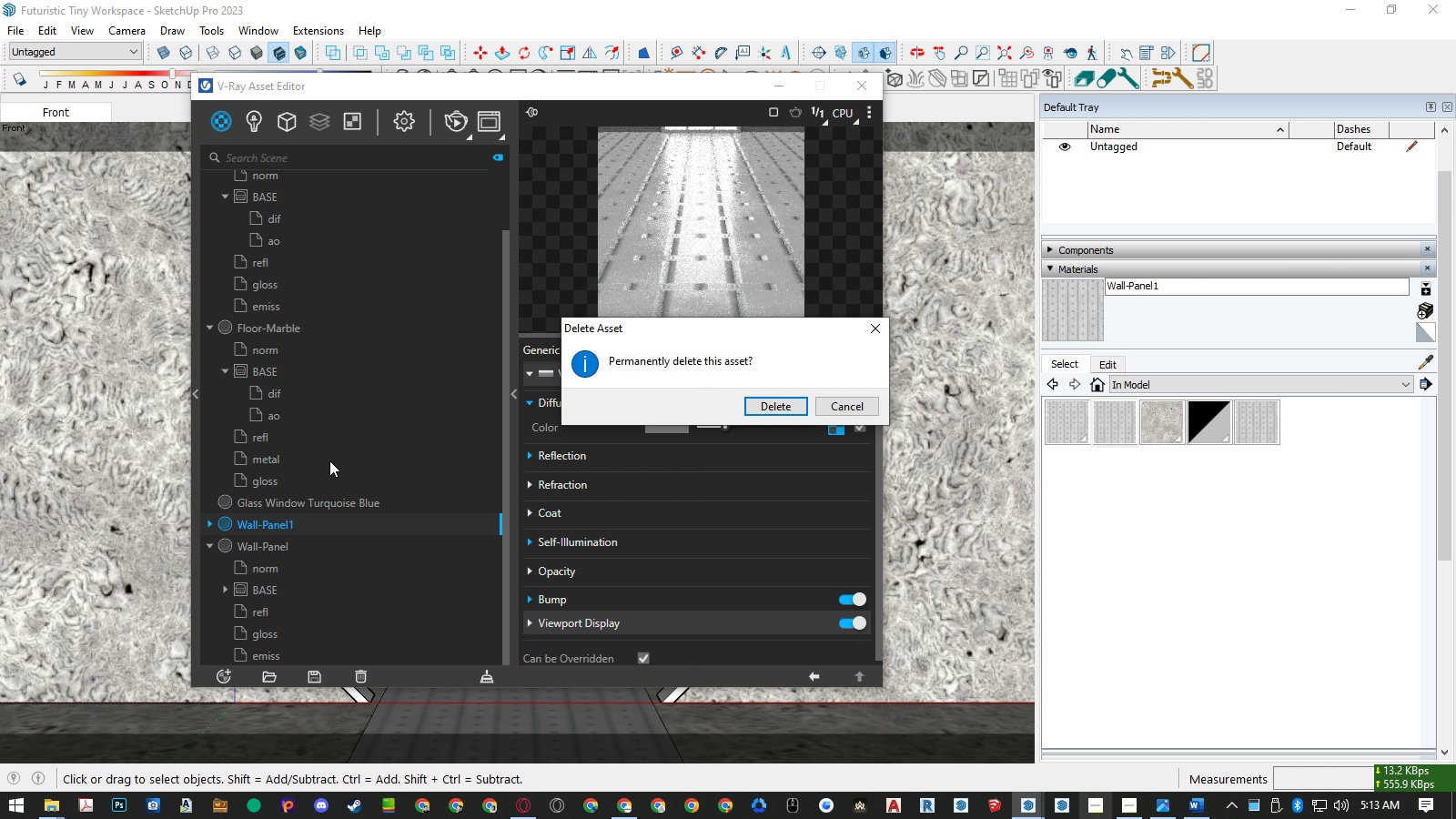 
key(Enter)
 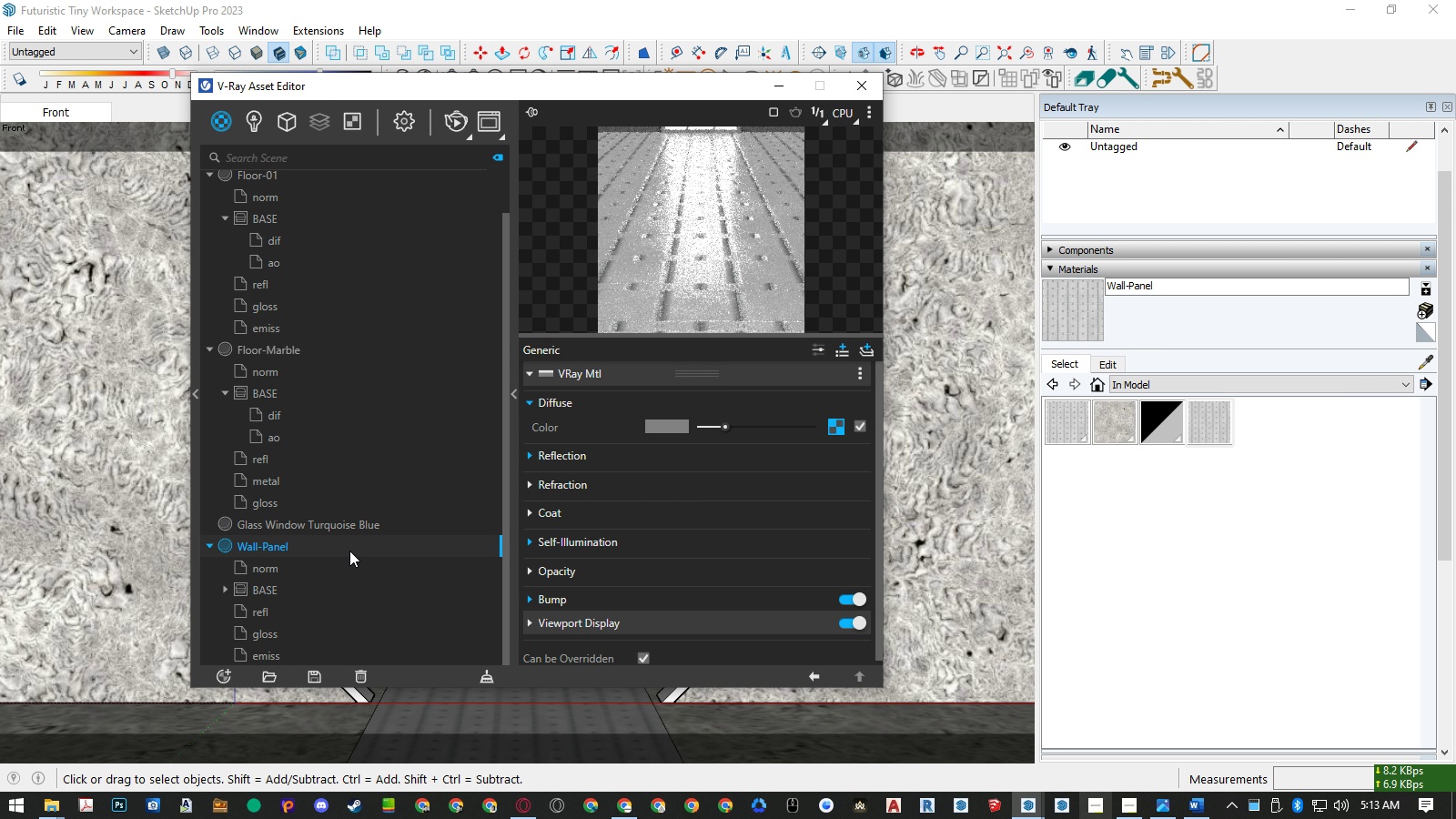 
left_click([291, 567])
 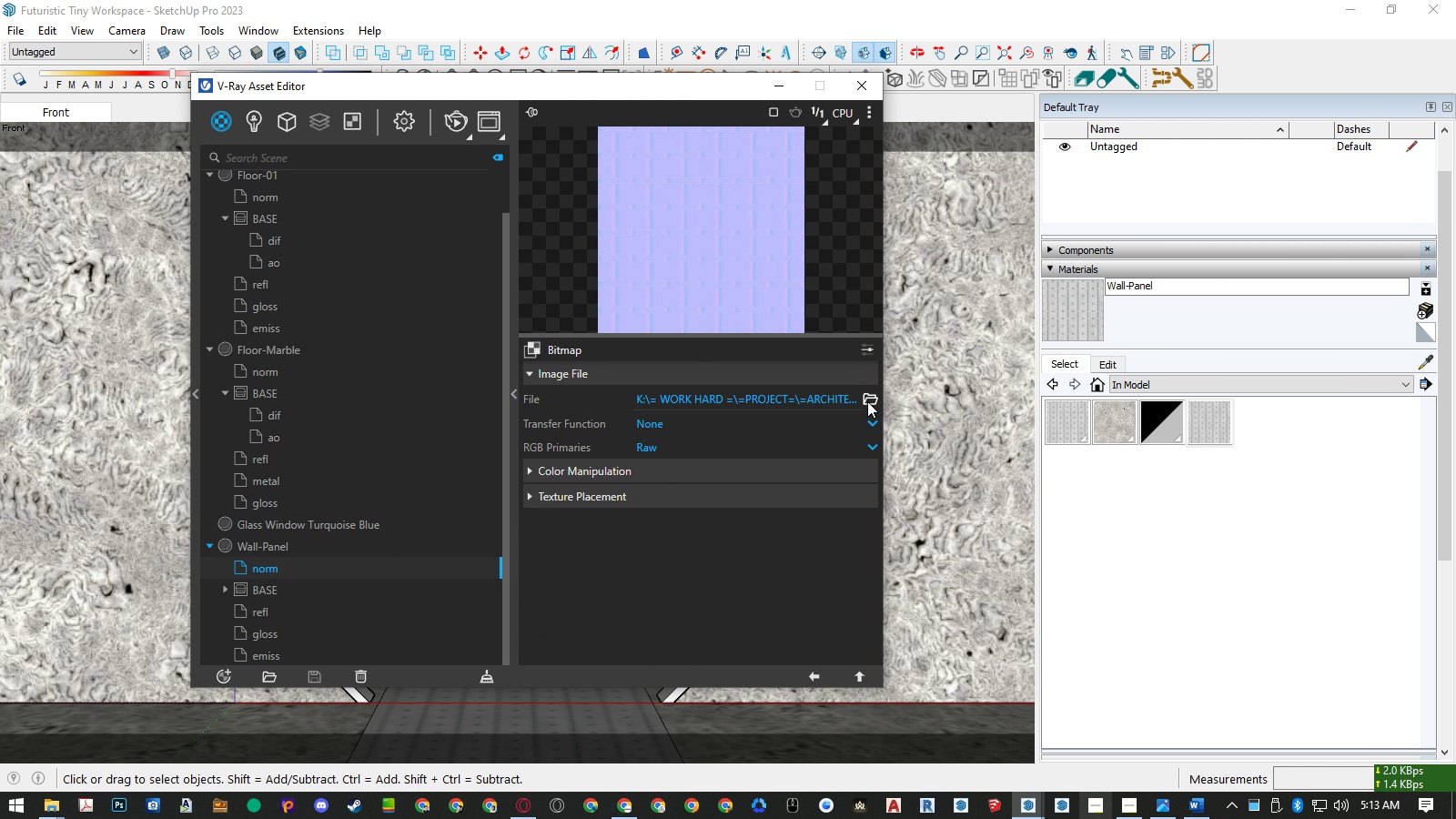 
left_click([867, 401])
 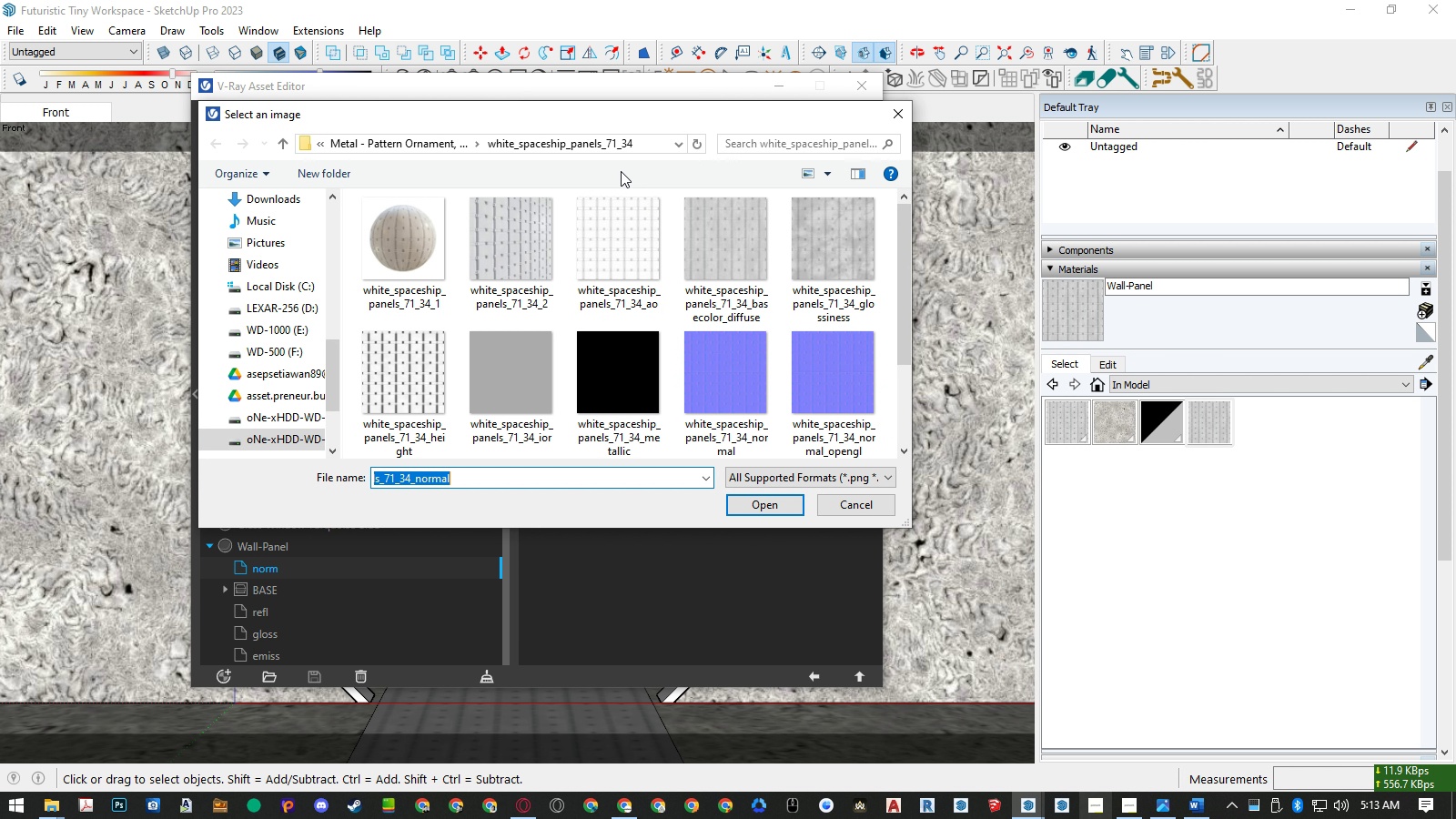 
left_click([661, 145])
 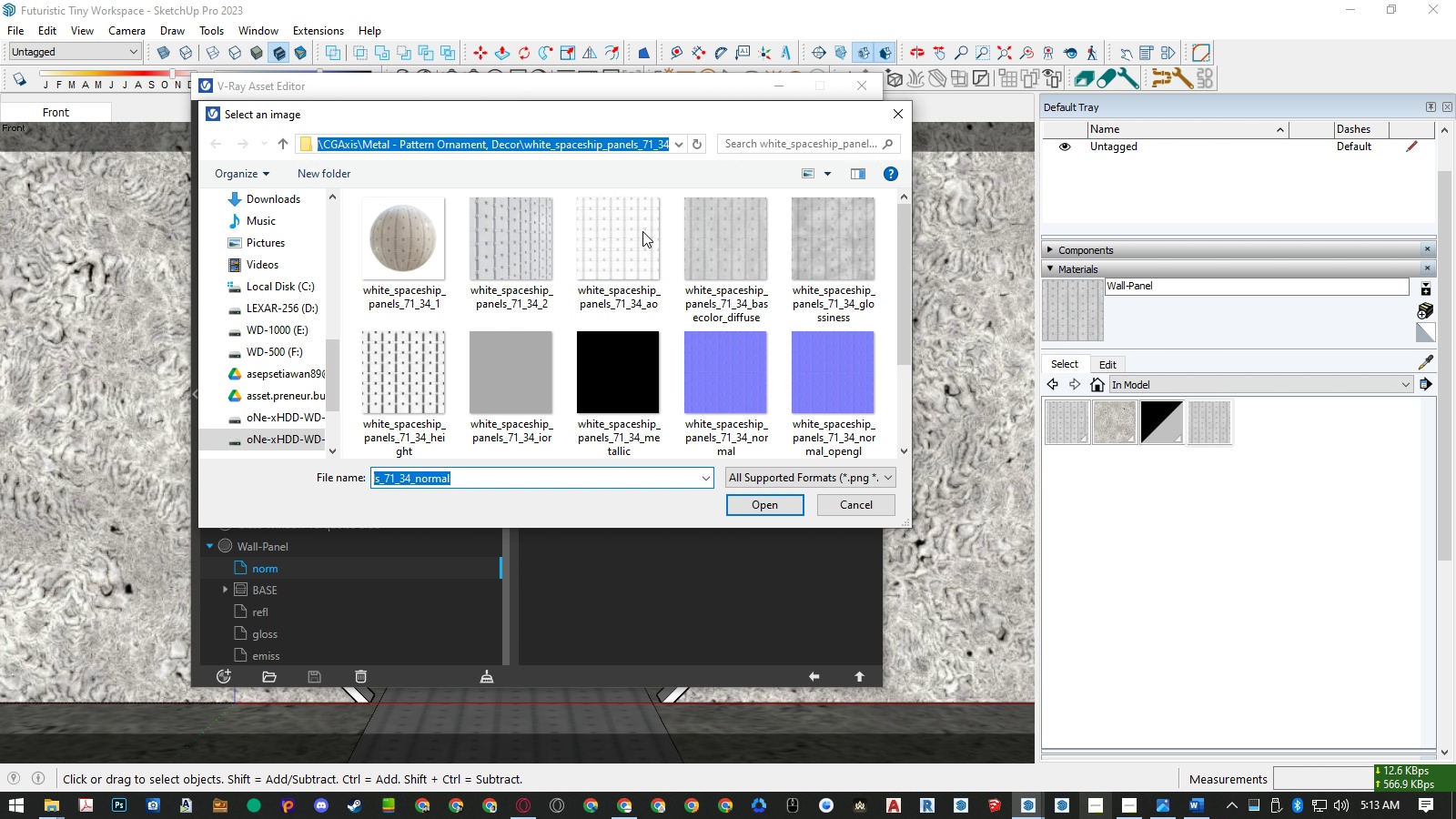 
key(Control+ControlLeft)
 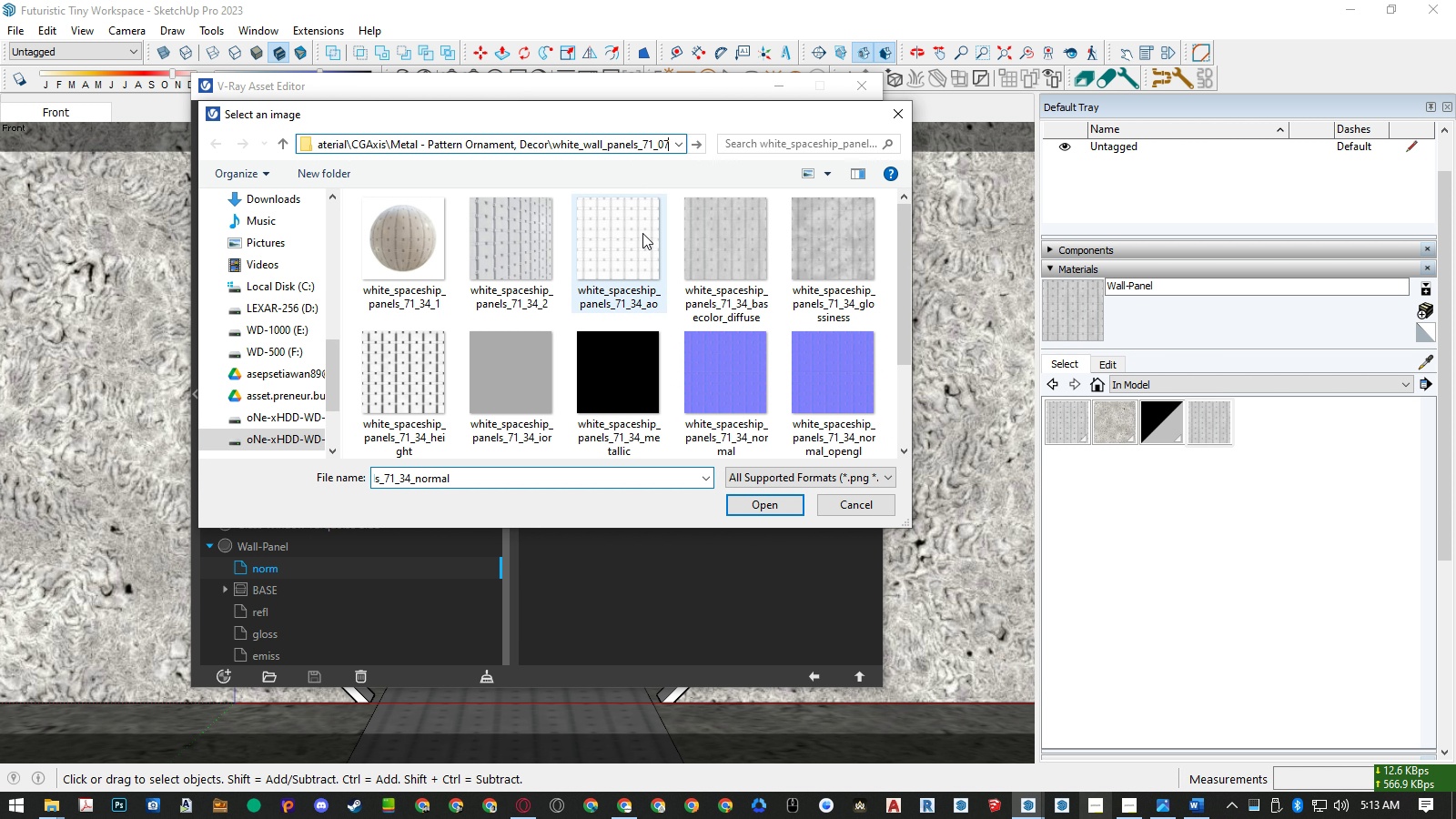 
key(Control+V)
 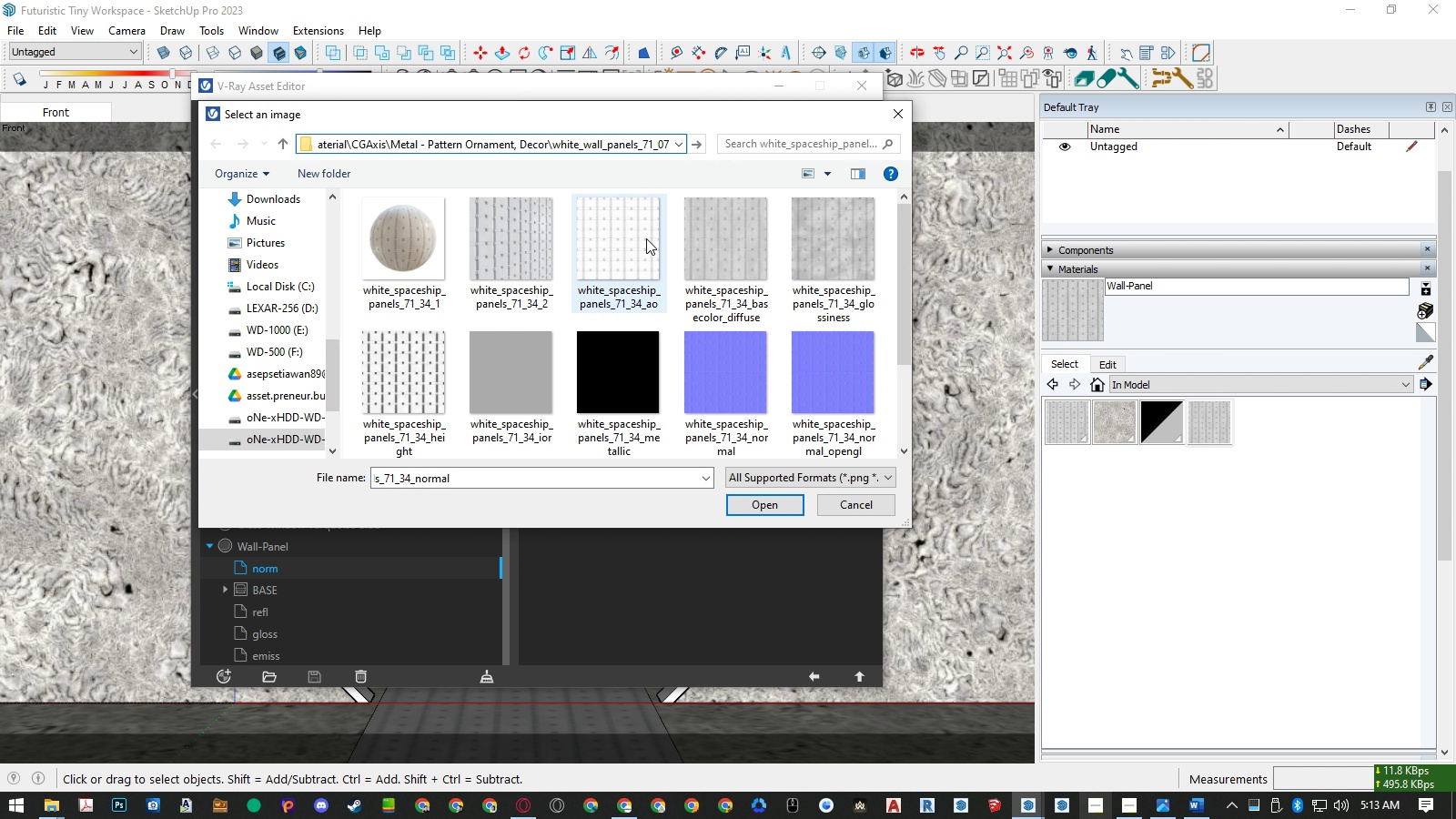 
key(Enter)
 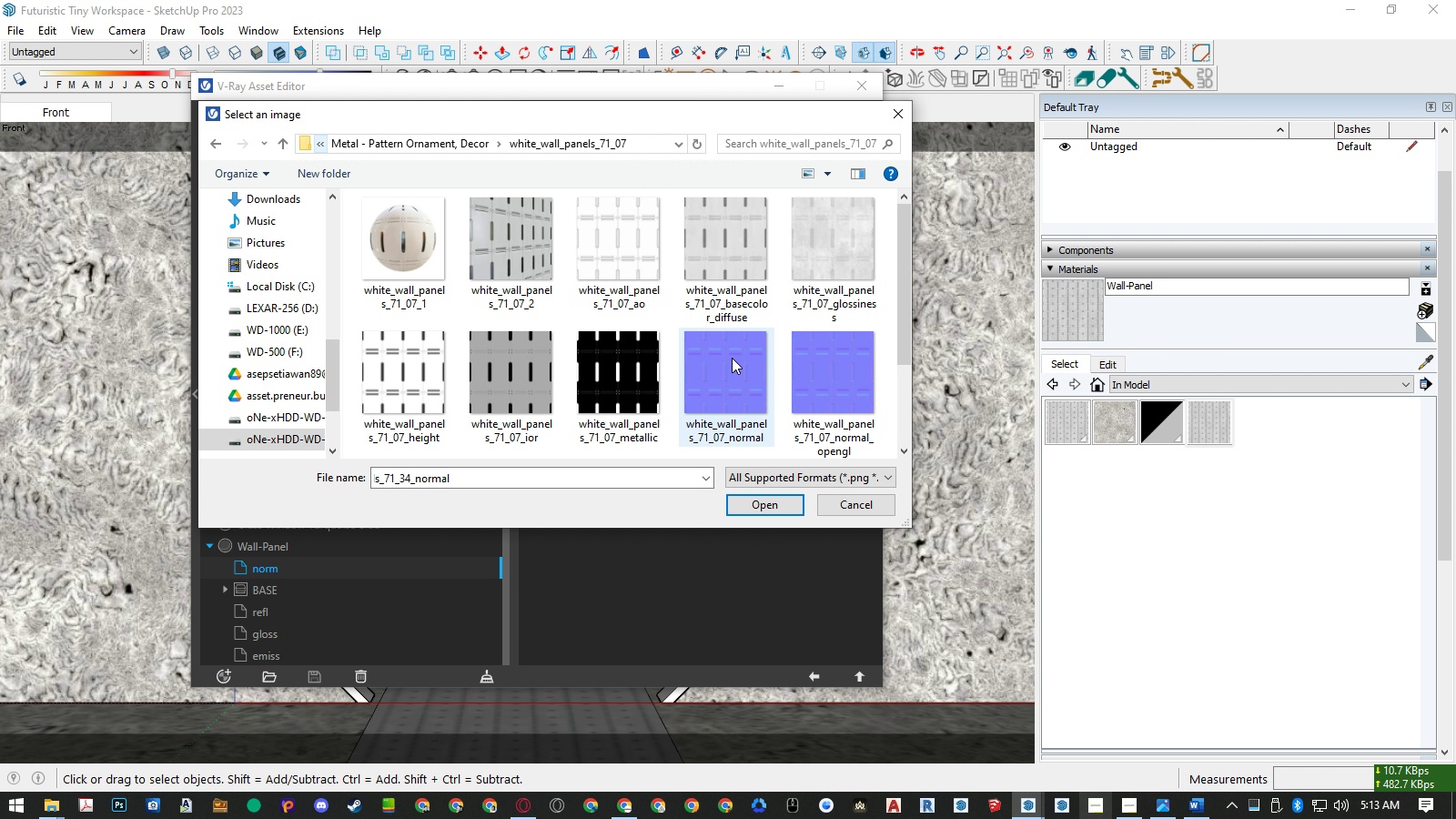 
double_click([733, 359])
 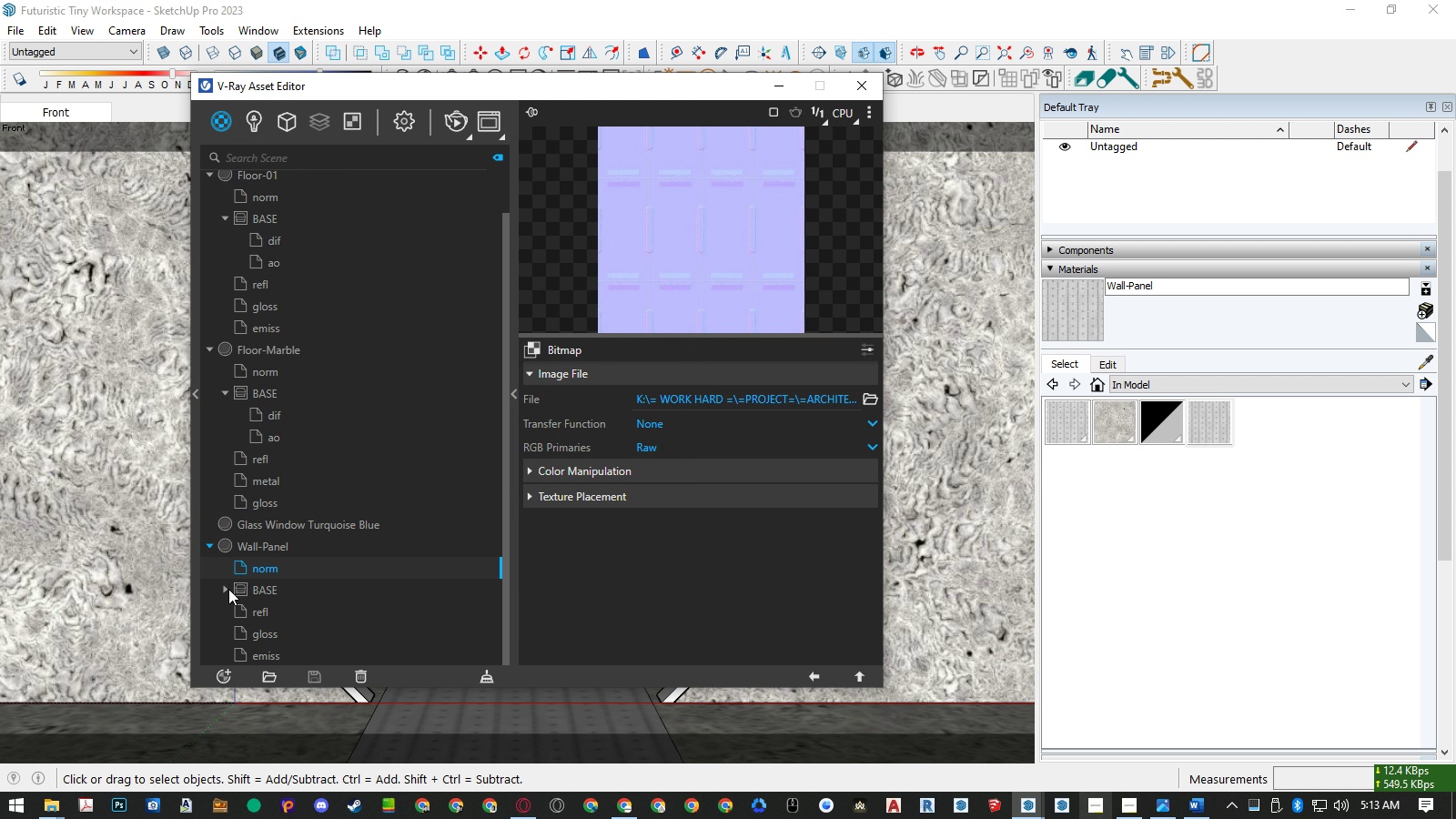 
left_click([225, 589])
 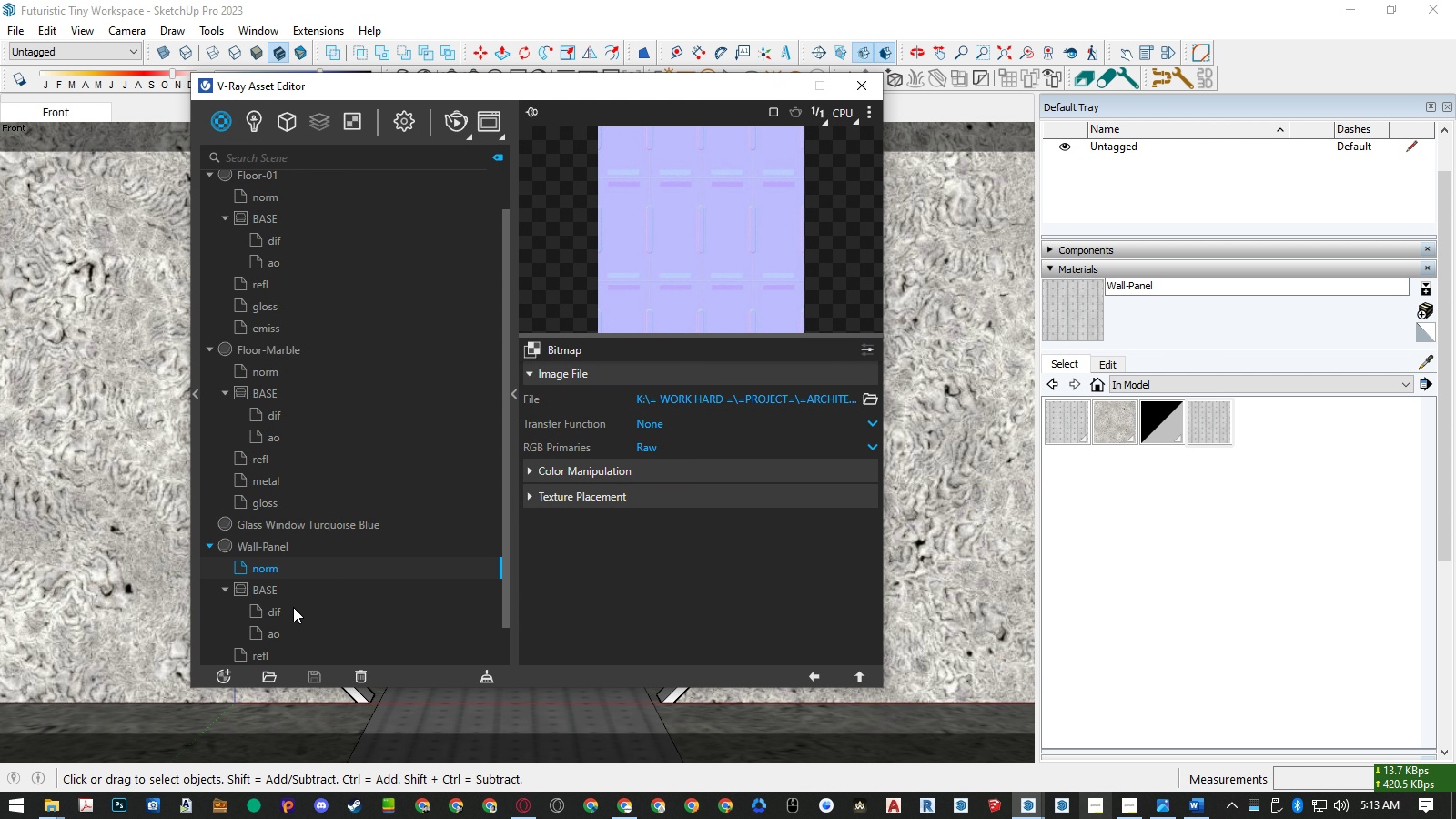 
left_click([293, 607])
 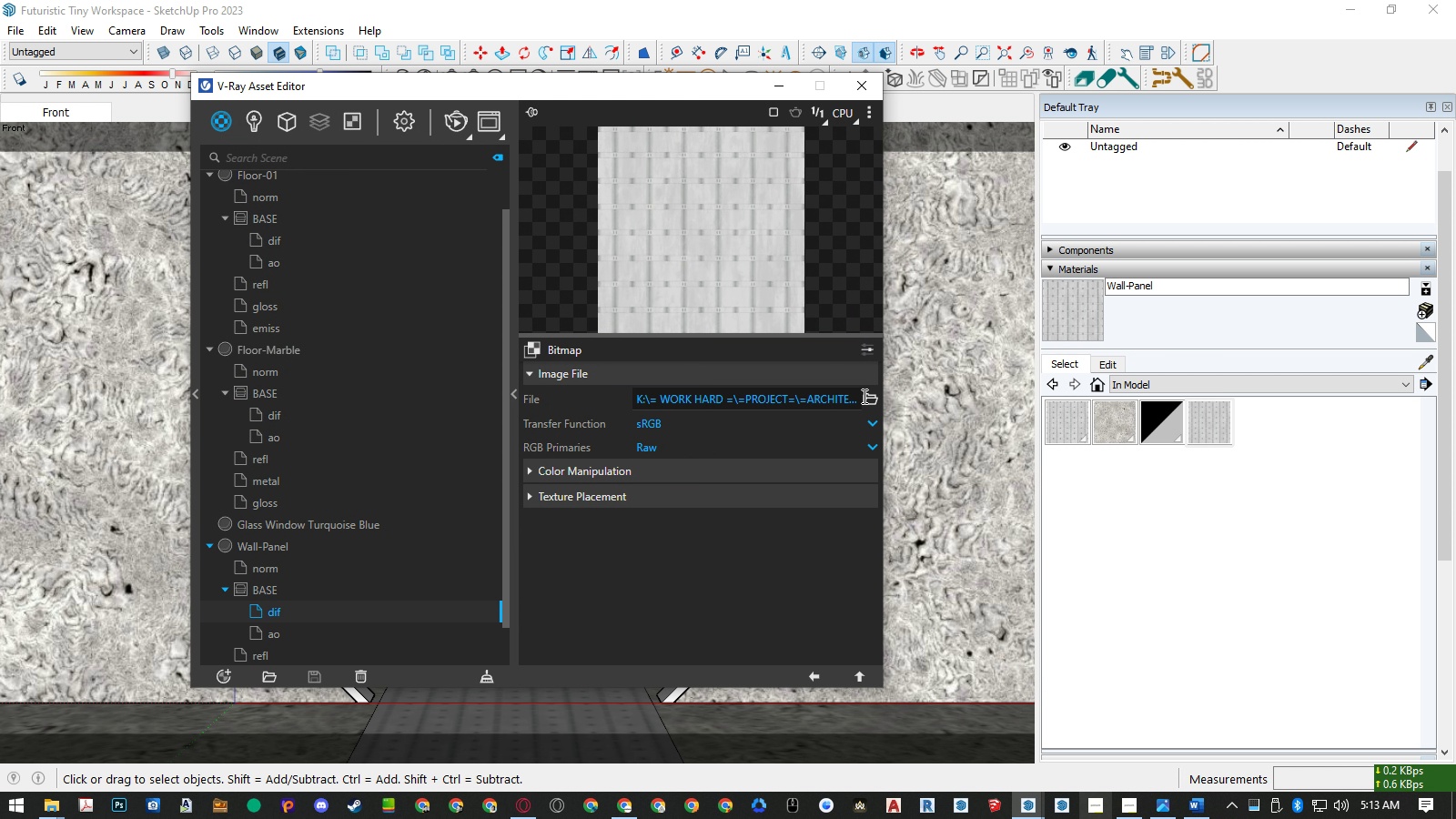 
left_click([866, 399])
 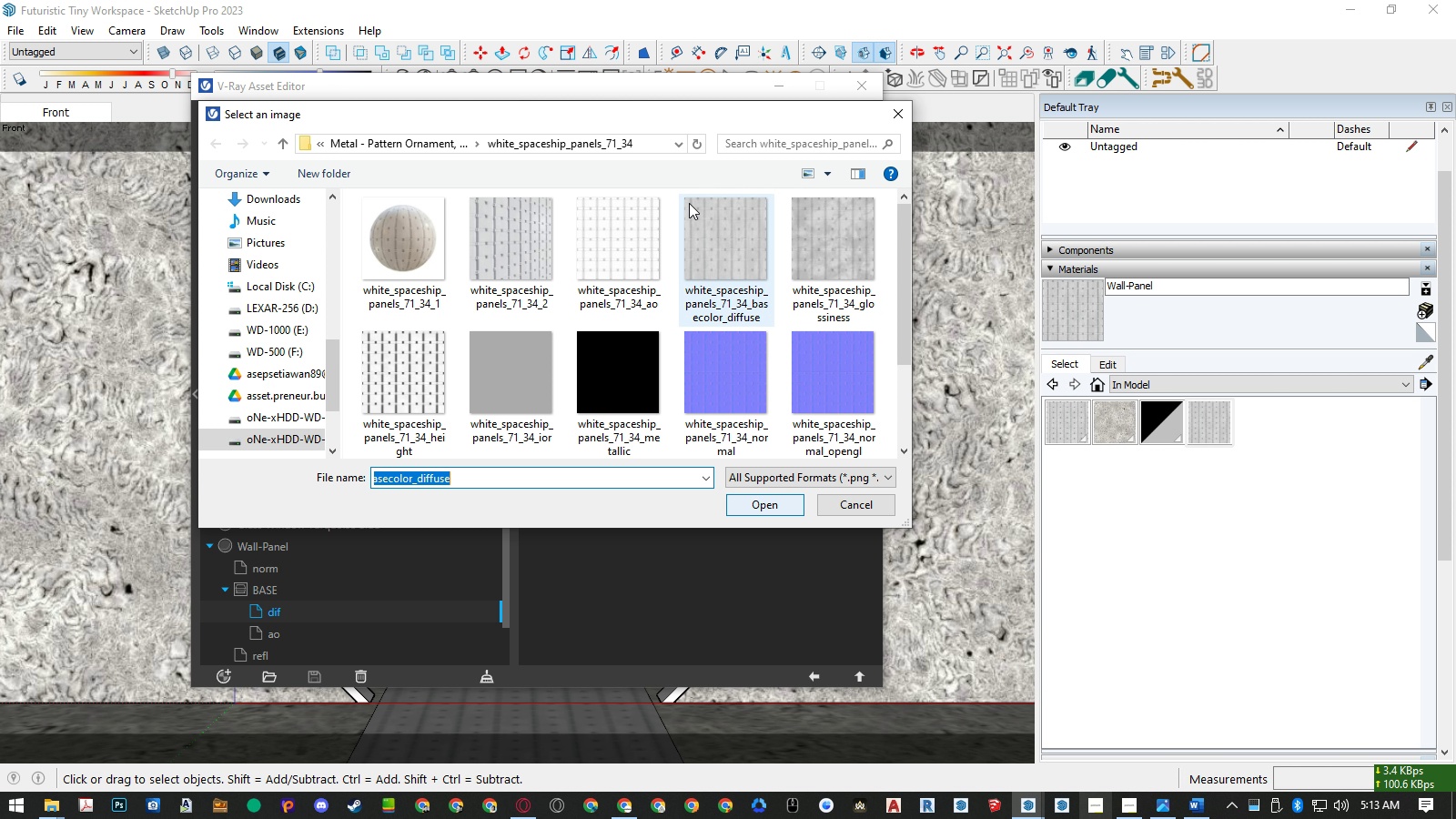 
left_click([655, 148])
 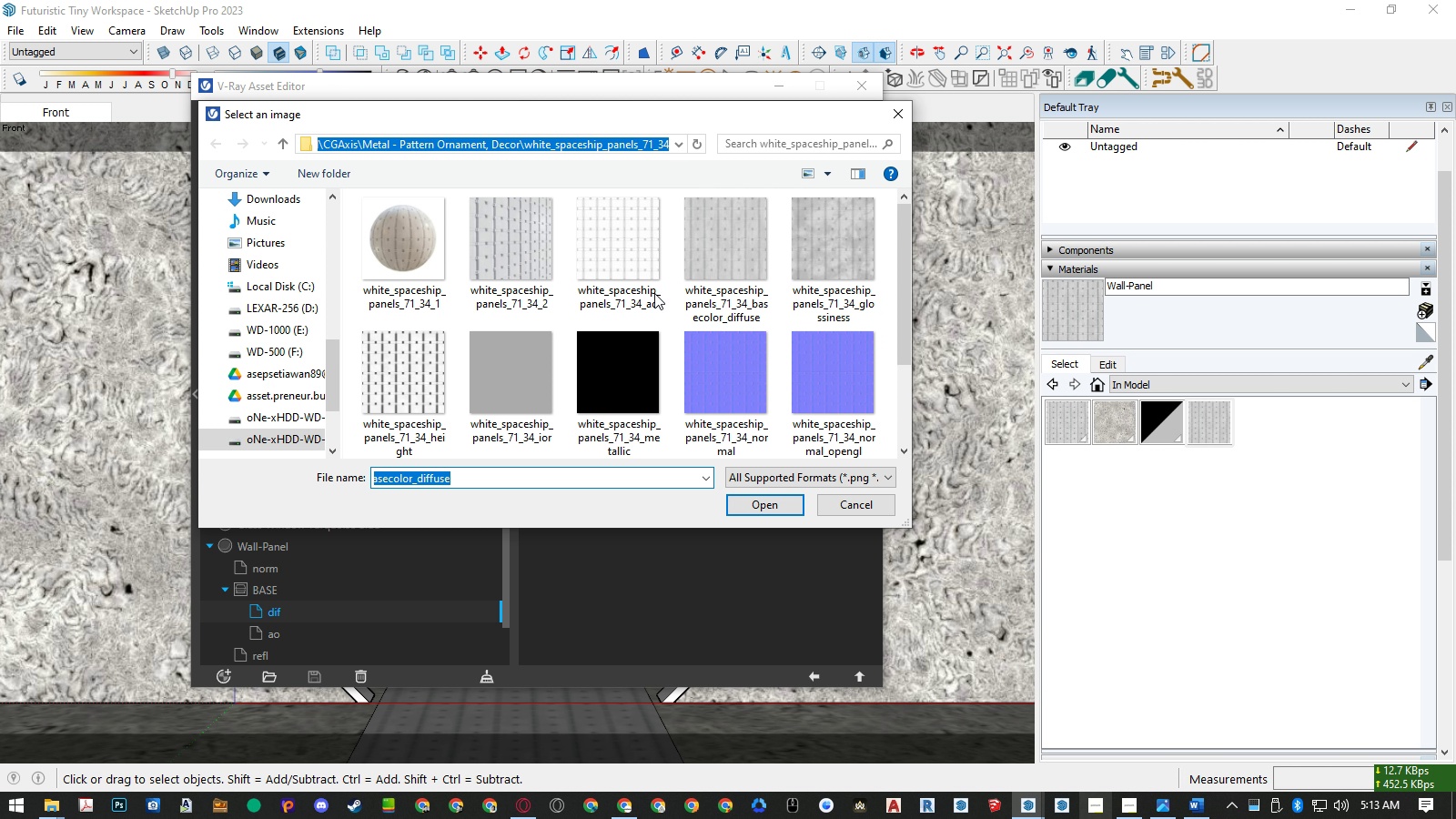 
key(Control+ControlLeft)
 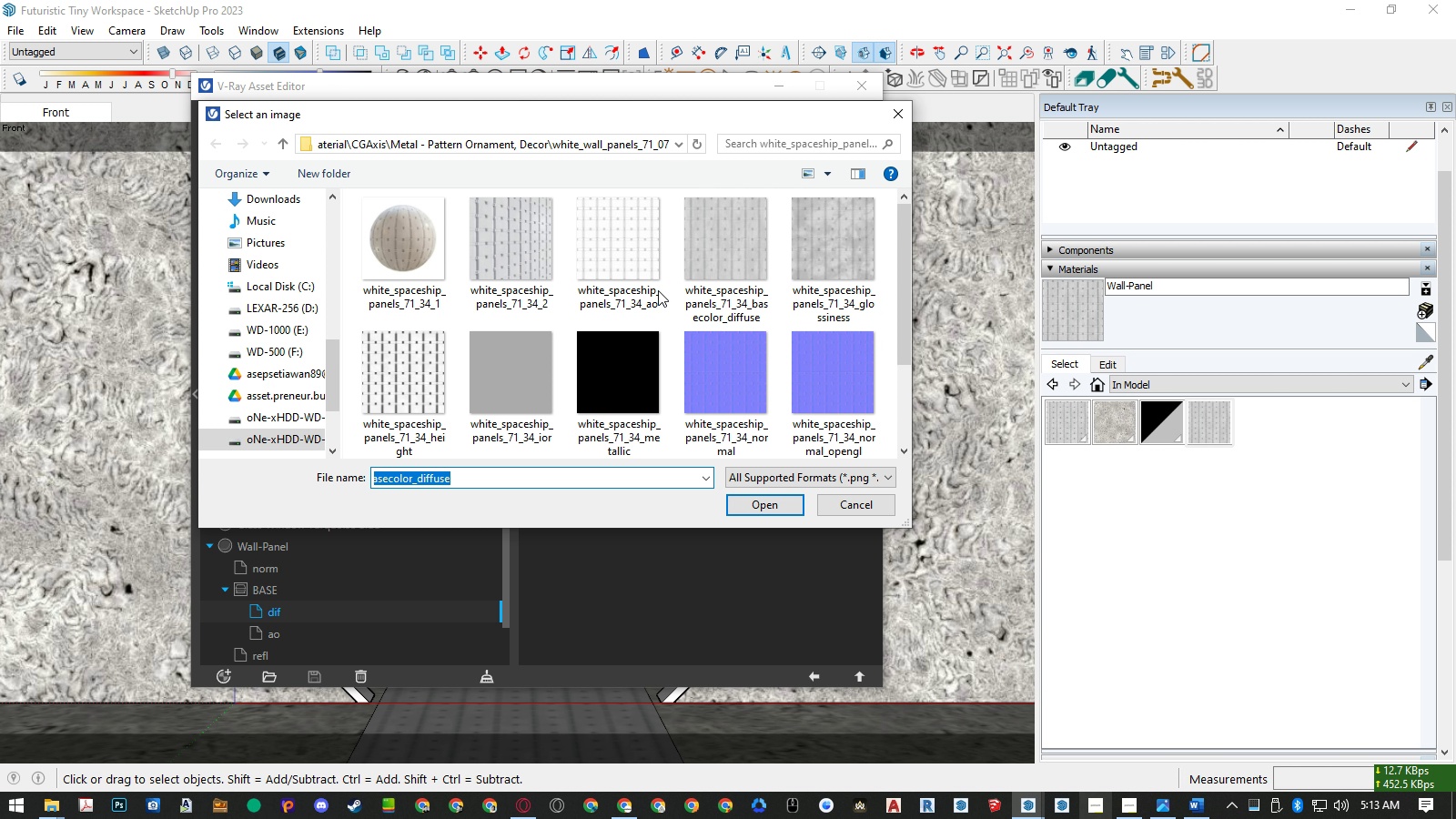 
key(Control+V)
 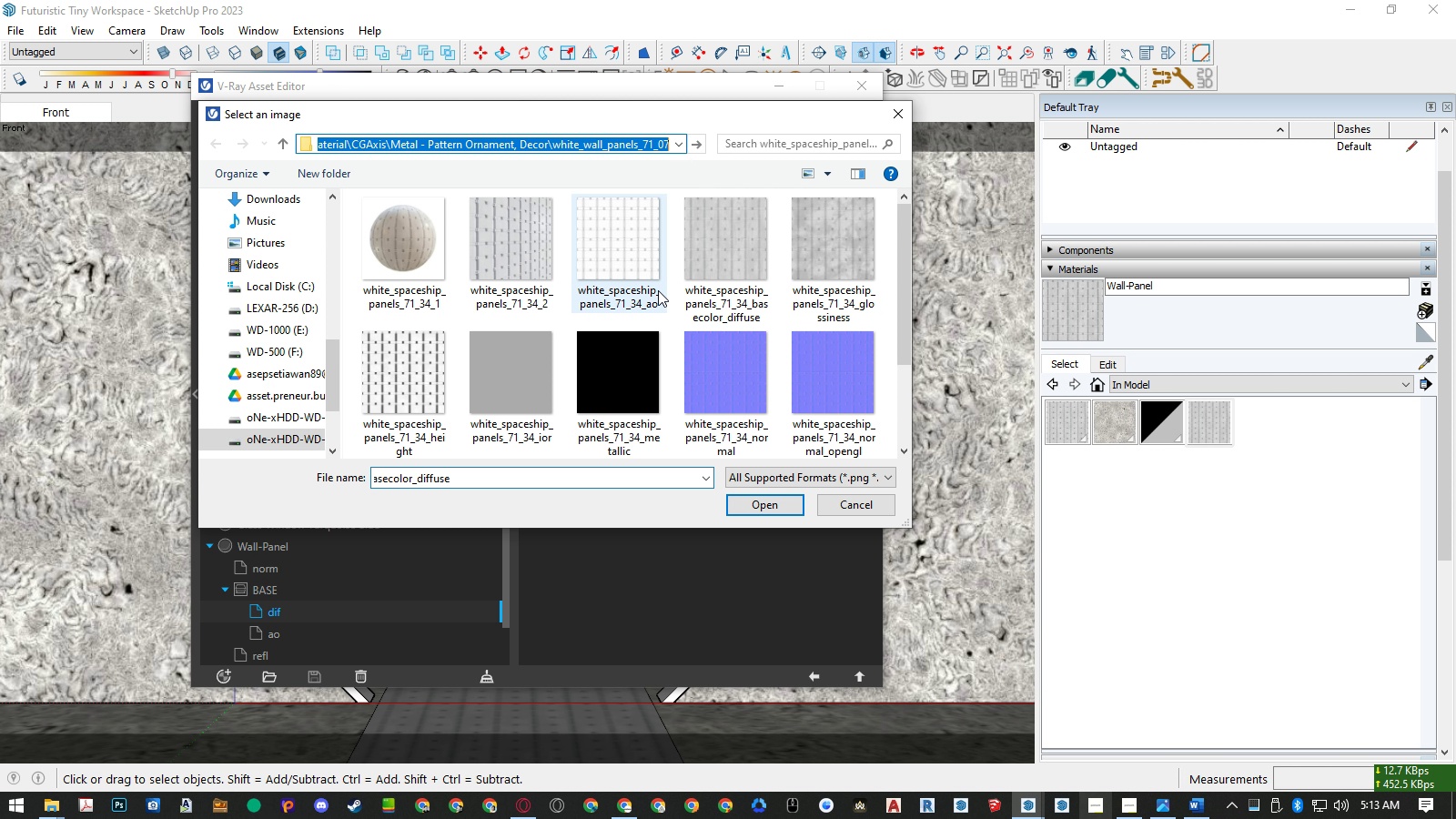 
hold_key(key=Enter, duration=8.88)
 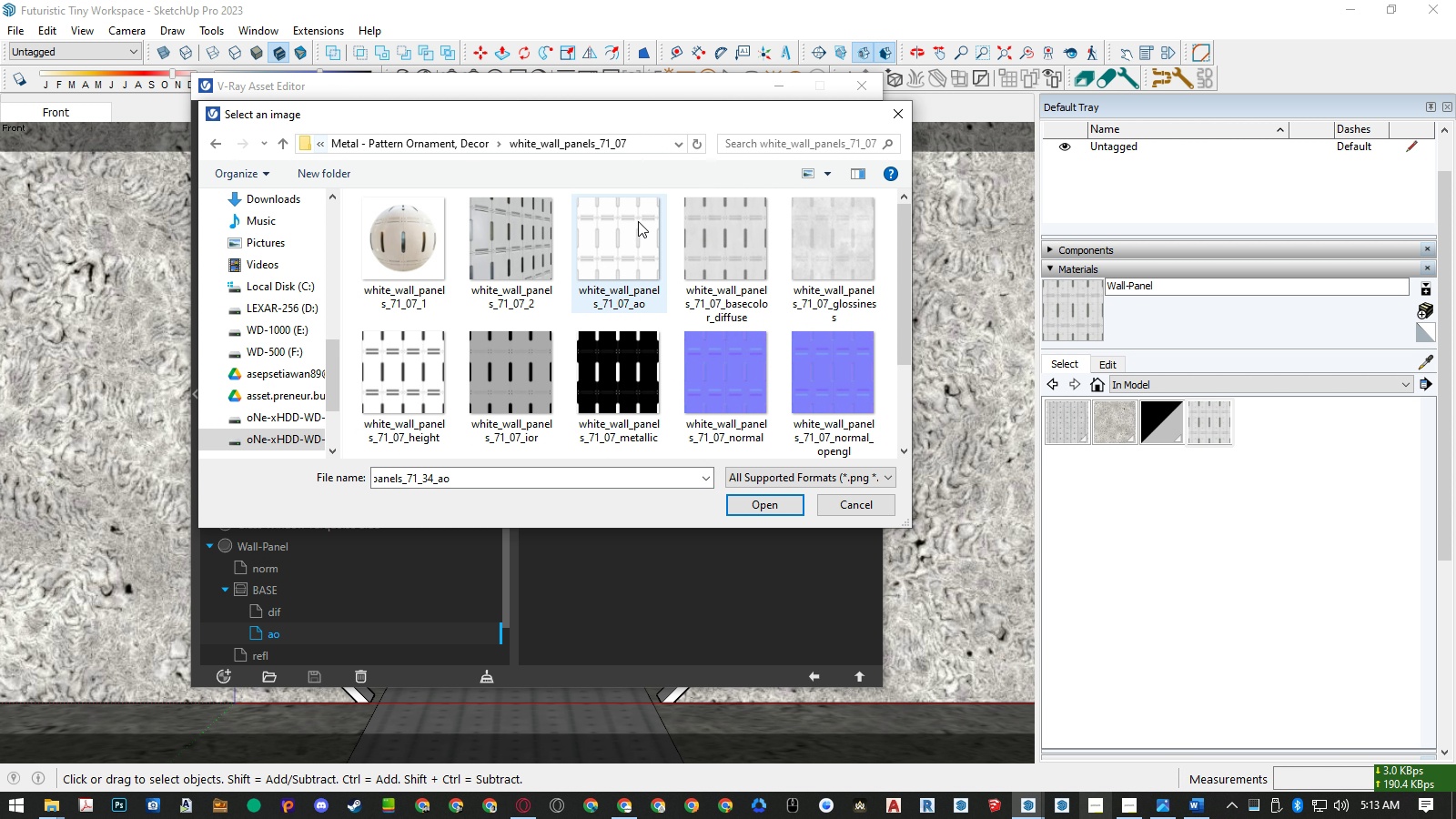 
double_click([723, 249])
 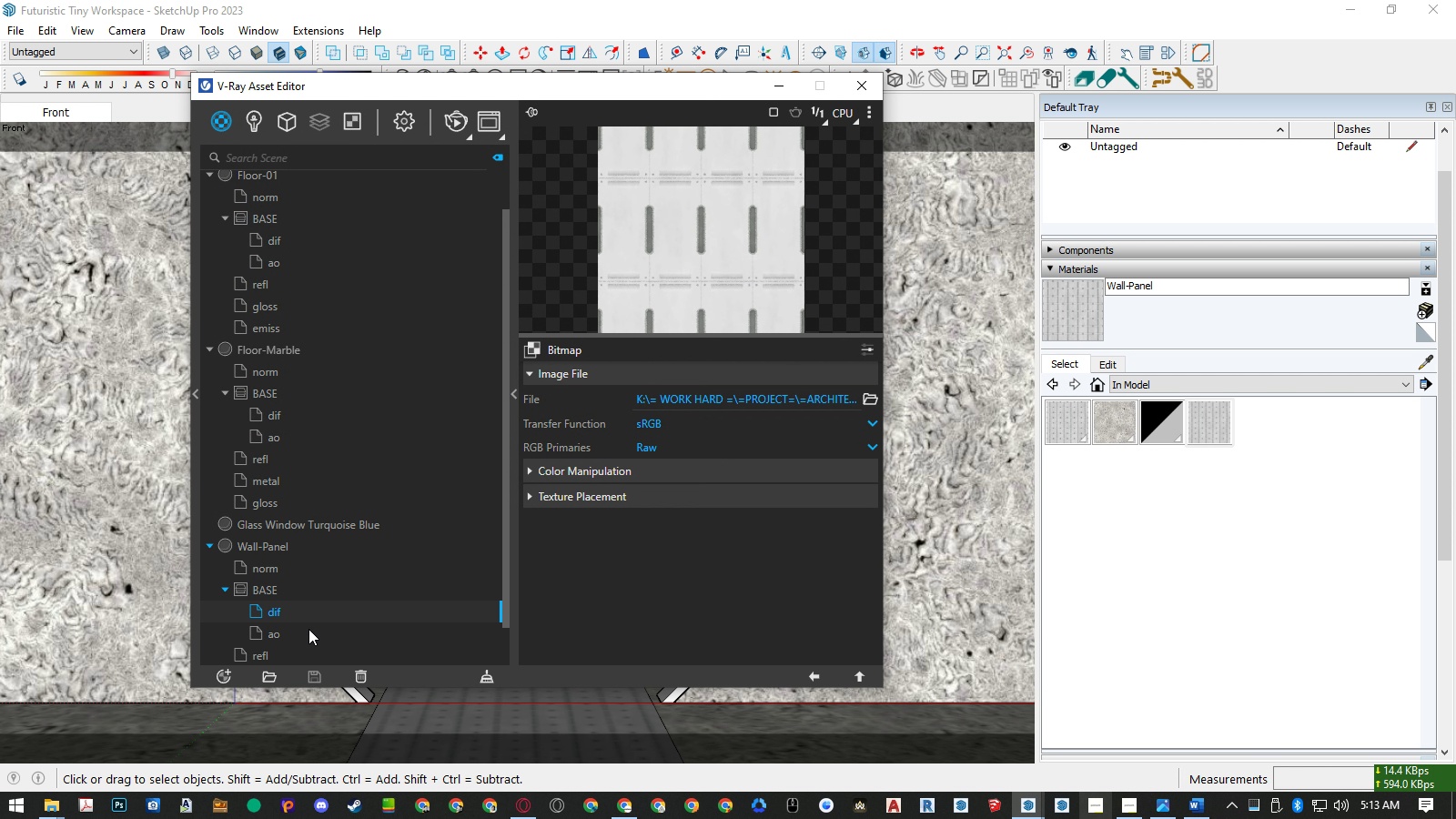 
left_click([308, 629])
 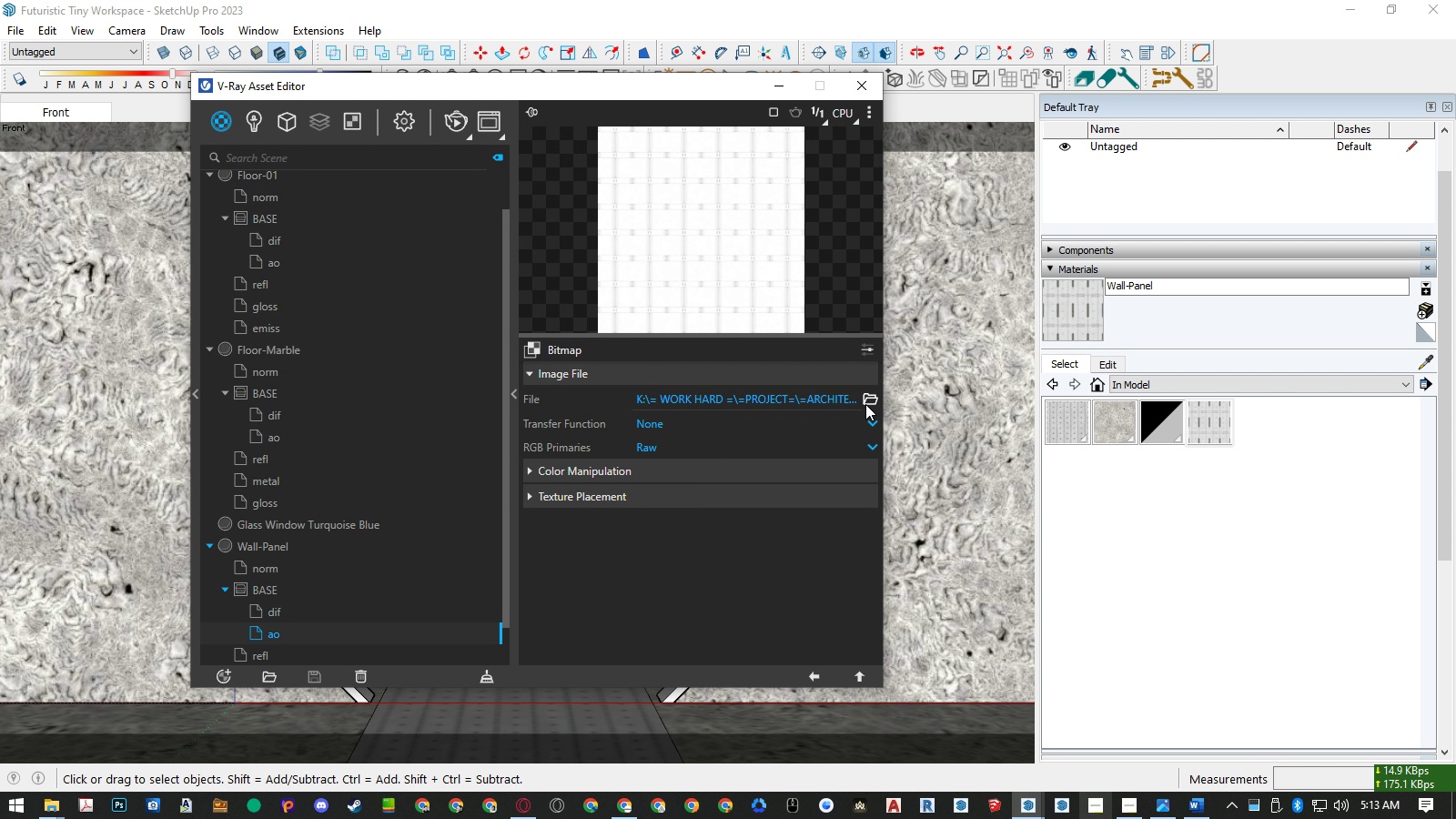 
left_click([866, 403])
 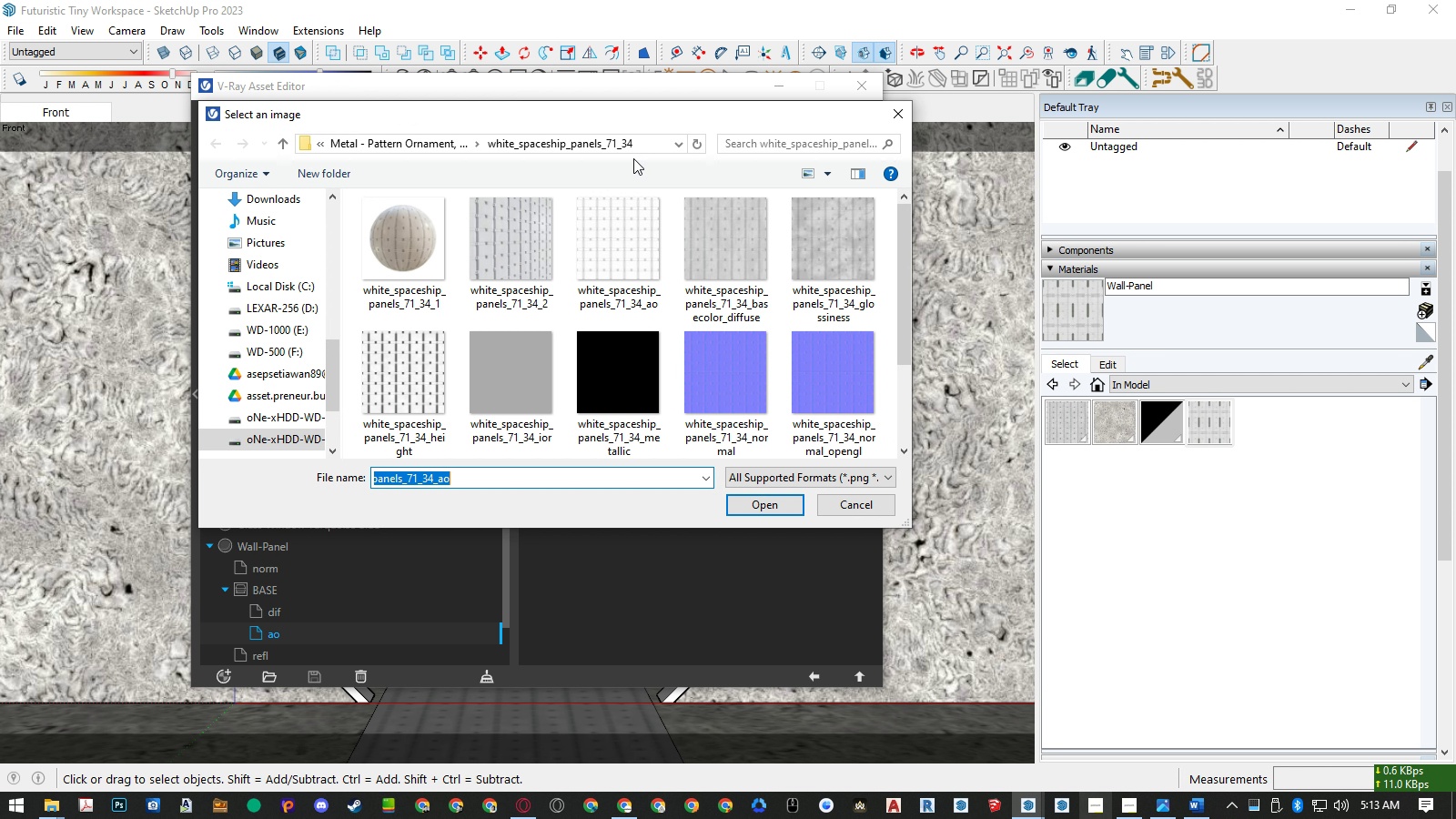 
left_click([650, 145])
 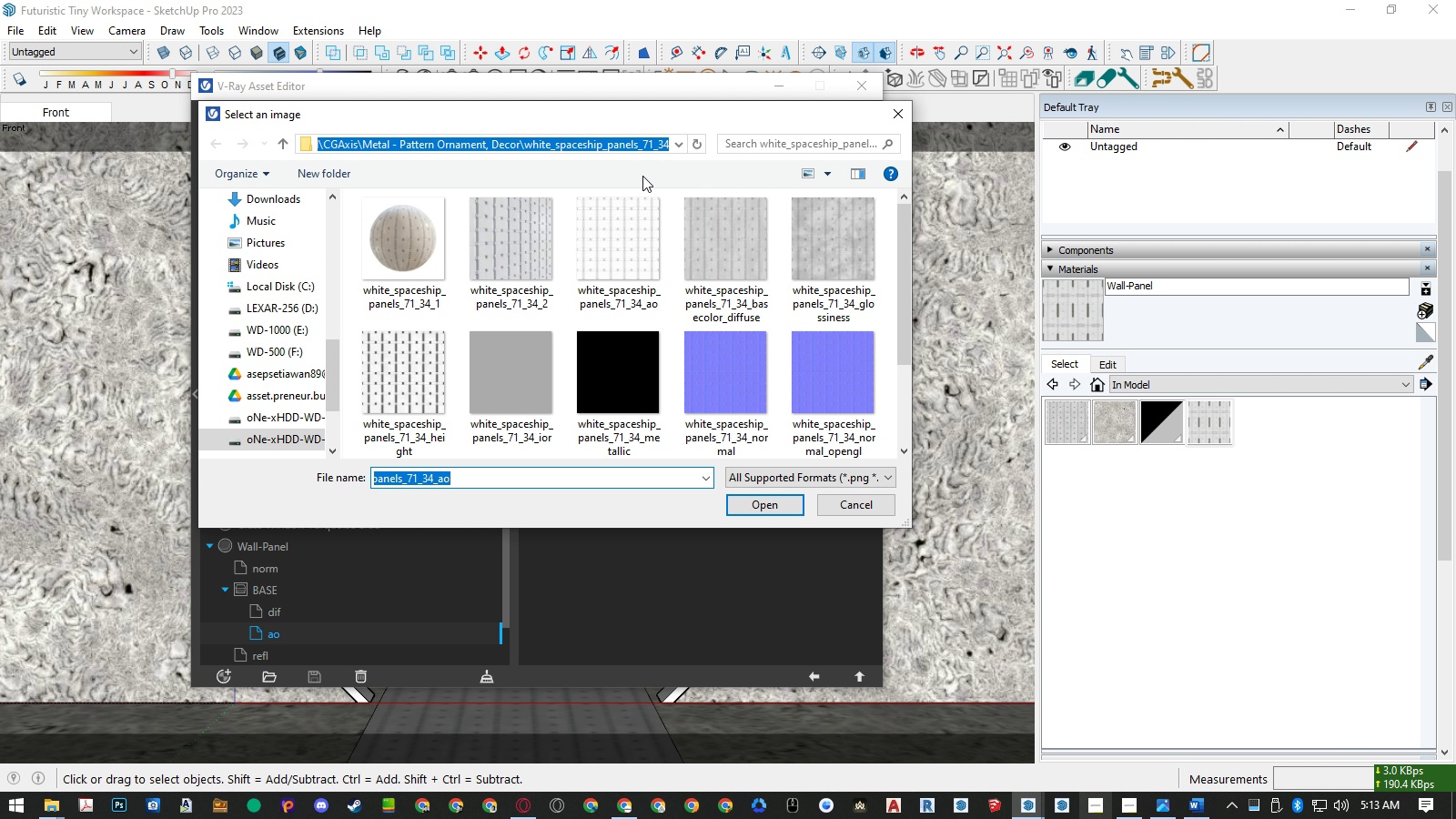 
key(Control+ControlLeft)
 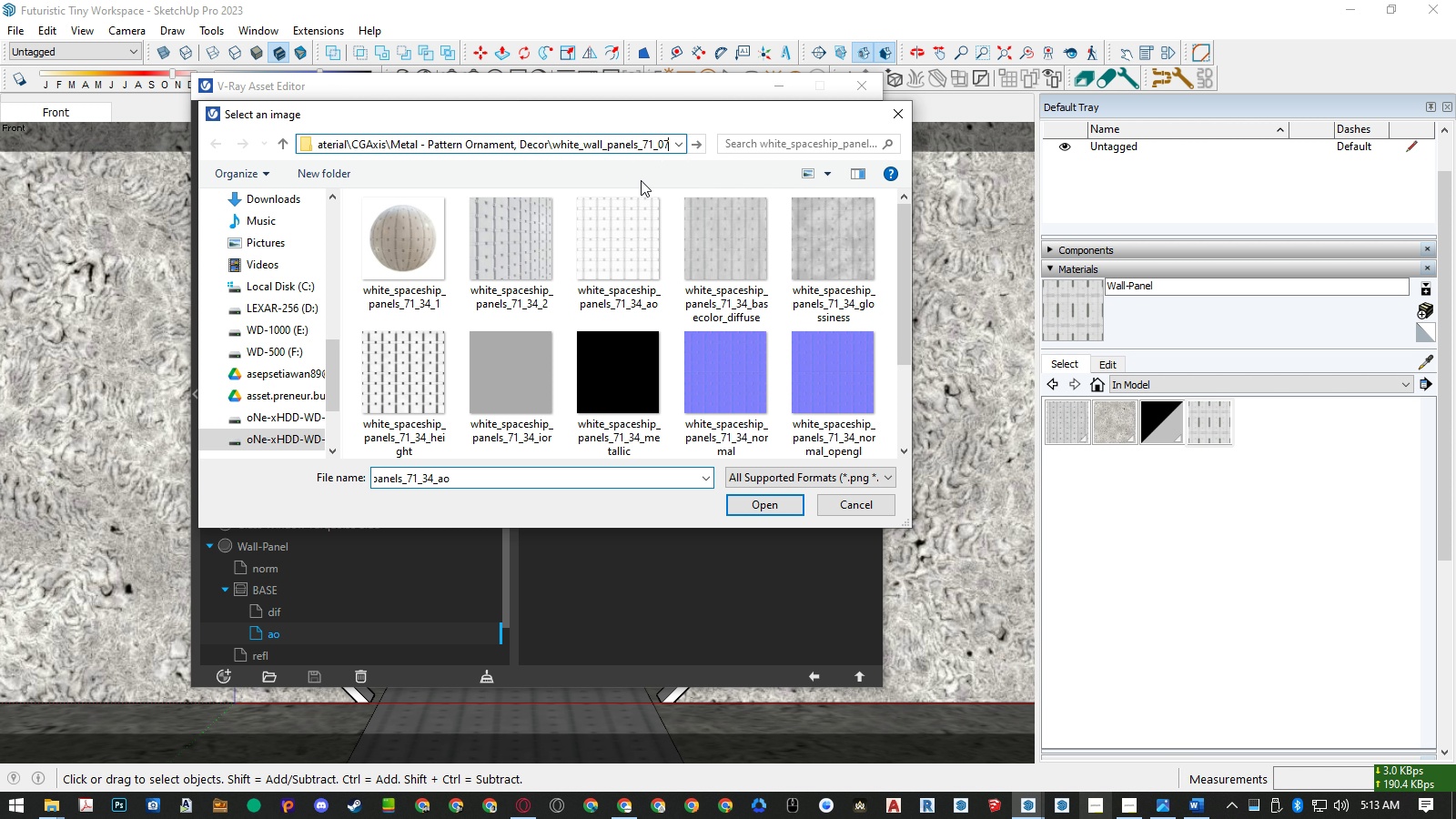 
key(Control+V)
 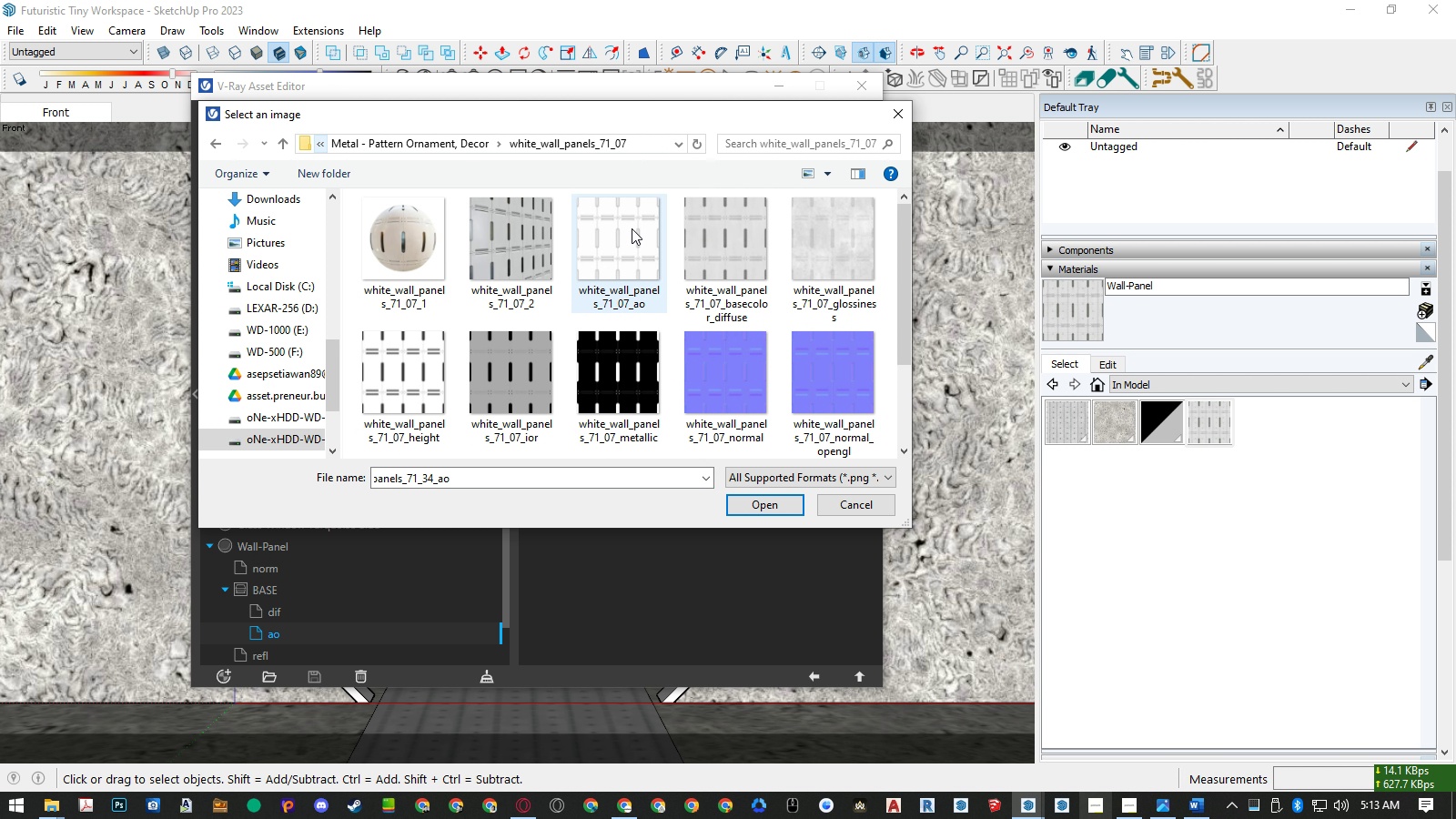 
double_click([632, 228])
 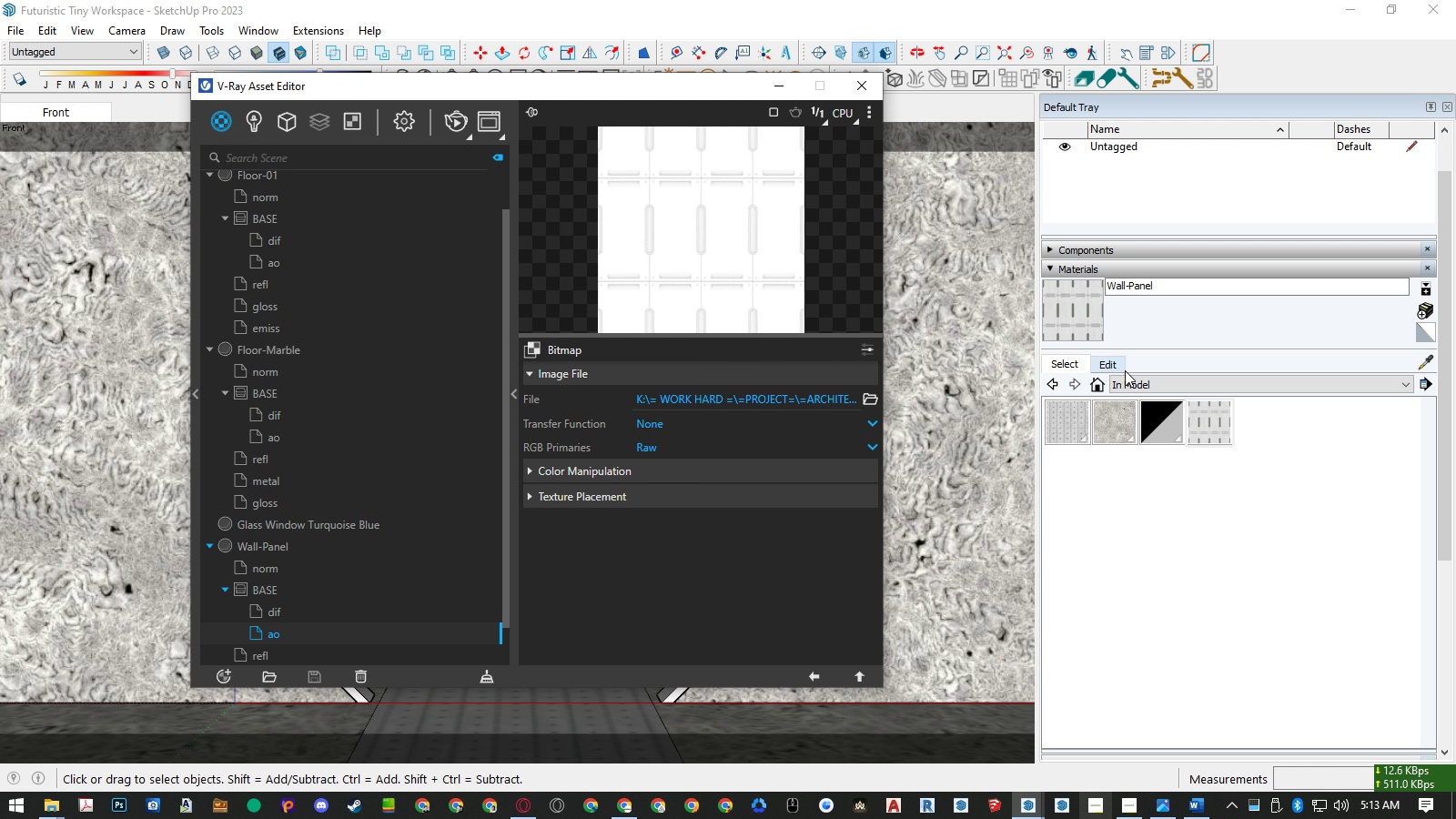 
left_click([1200, 409])
 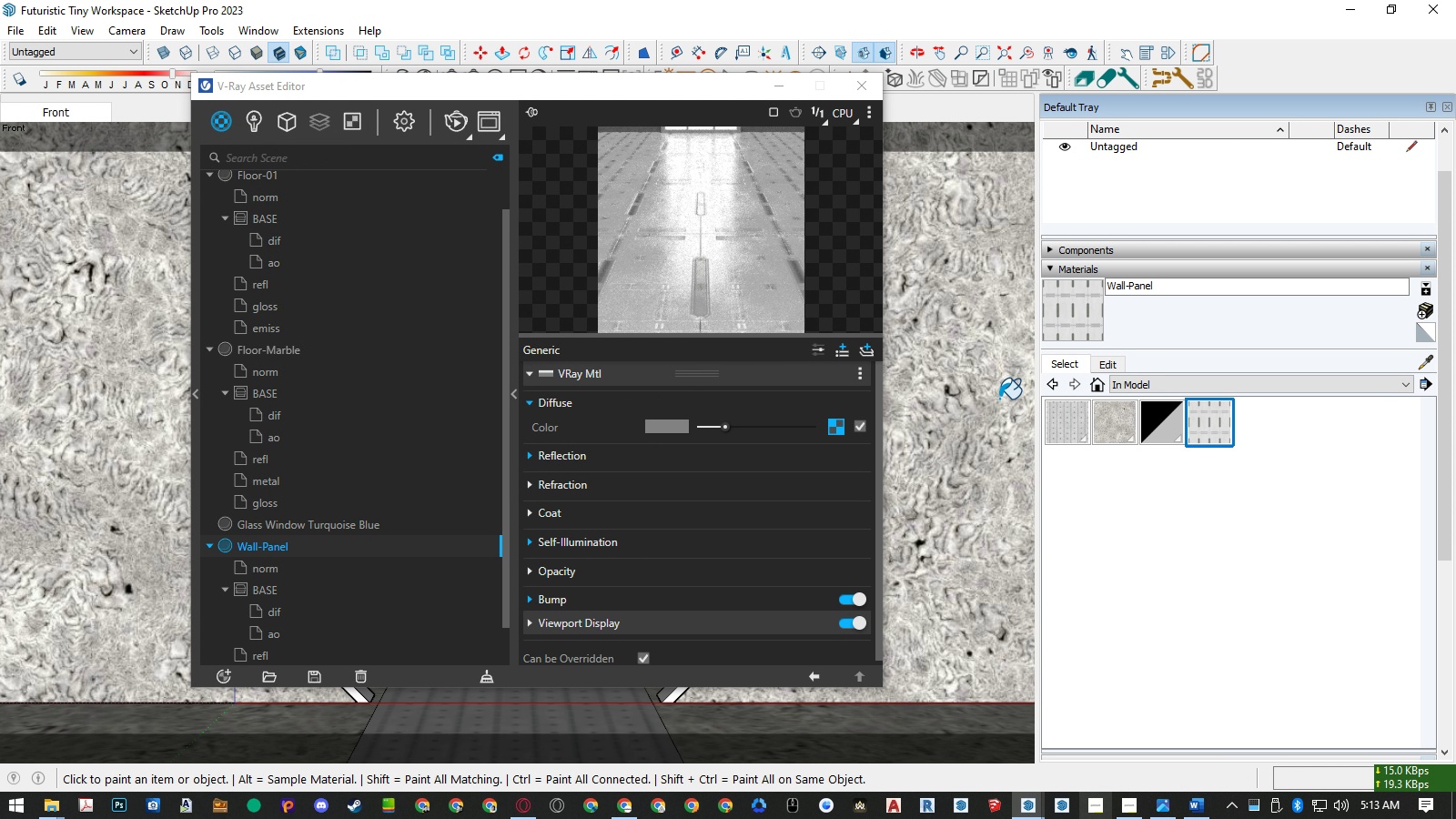 
left_click([1101, 365])
 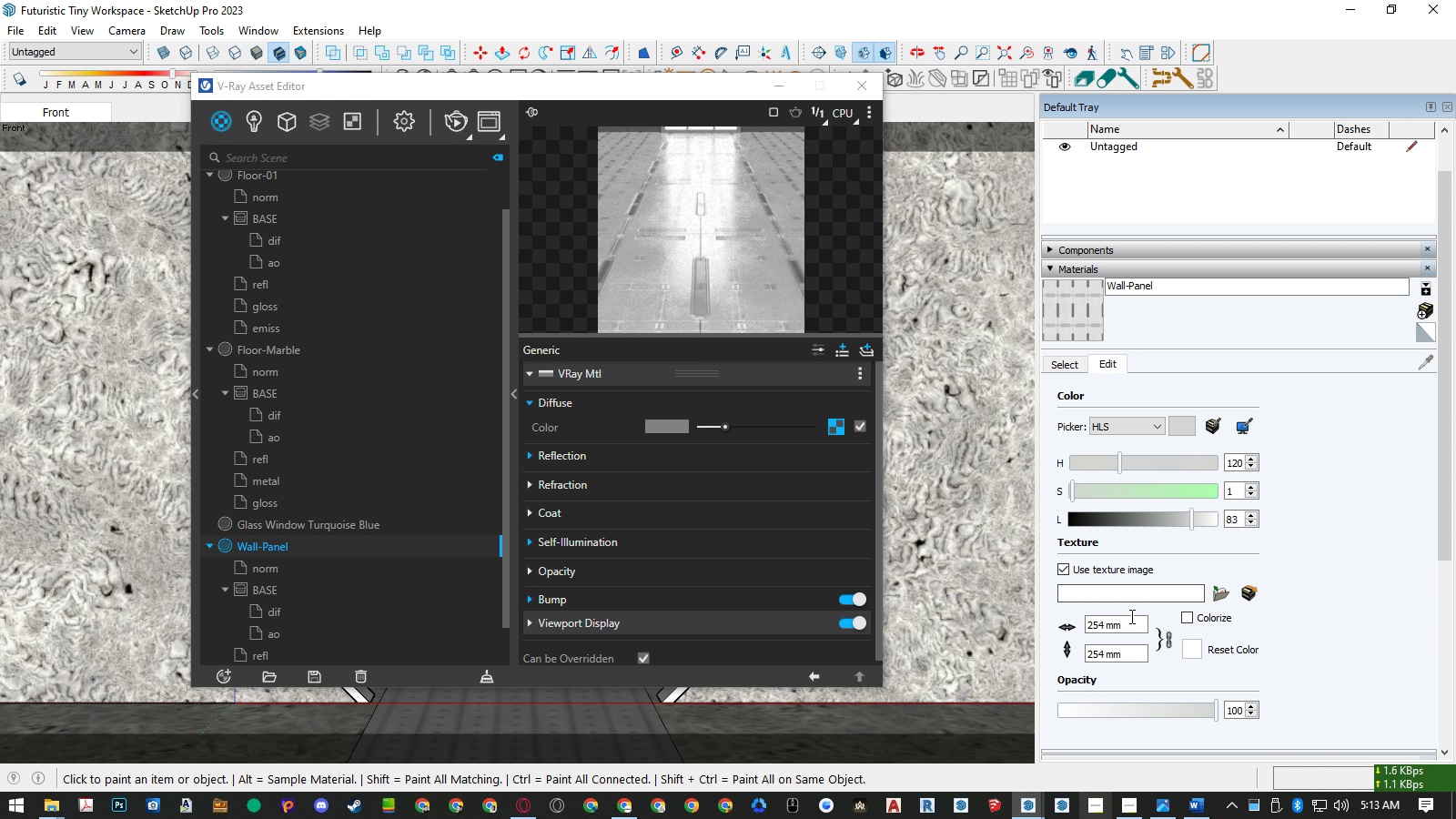 
left_click_drag(start_coordinate=[1130, 625], to_coordinate=[1048, 621])
 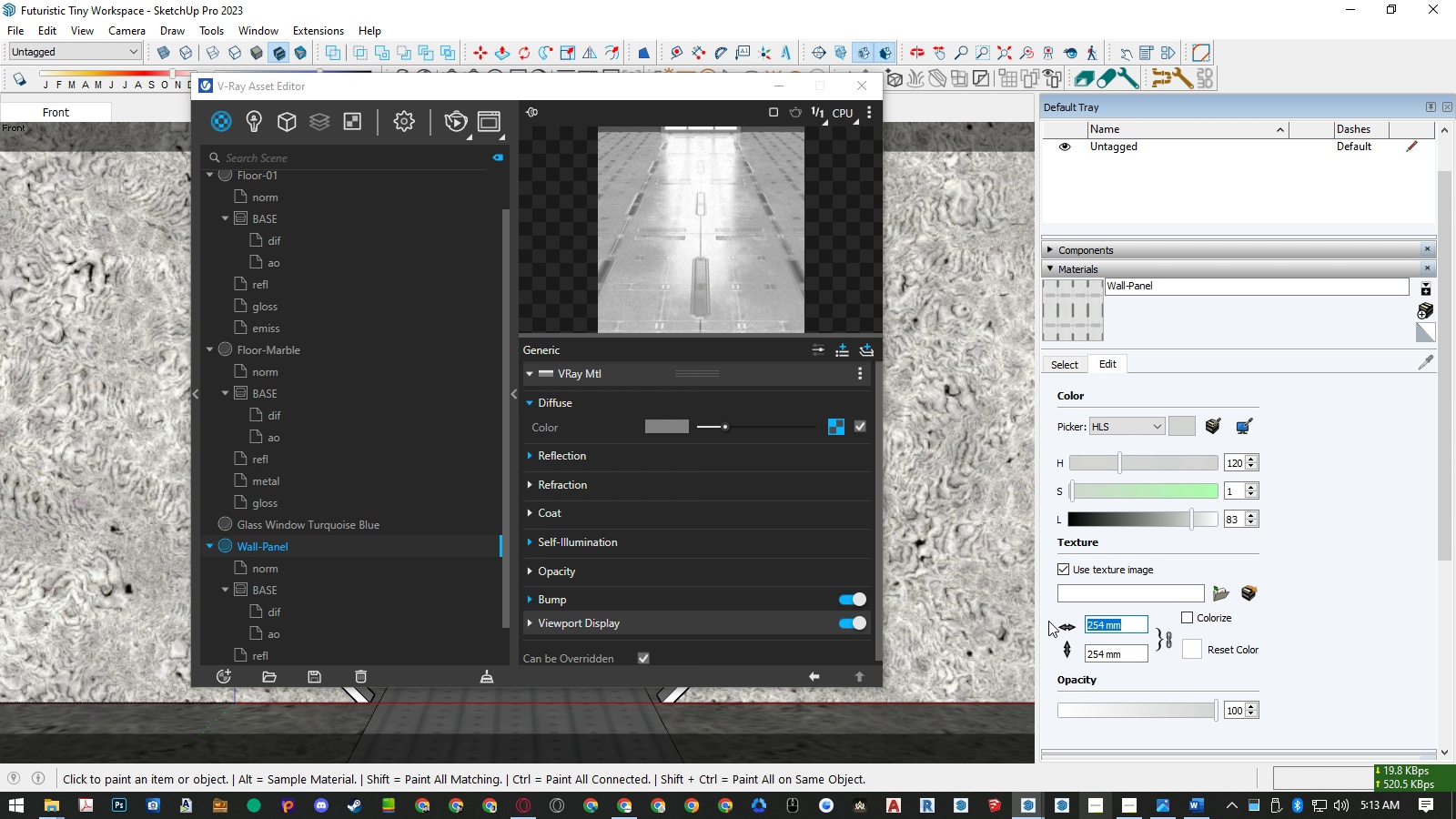 
key(Numpad2)
 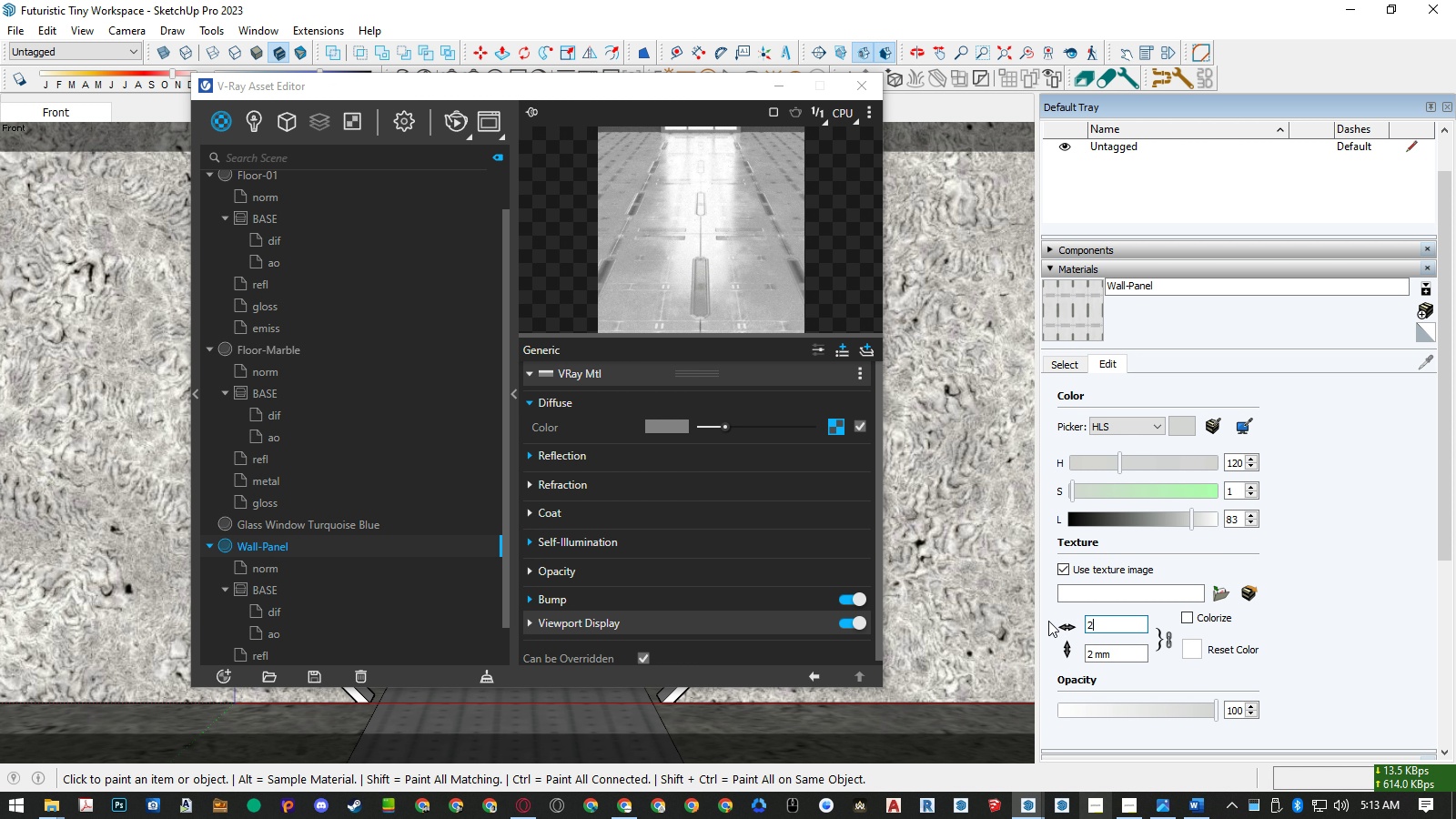 
key(Numpad0)
 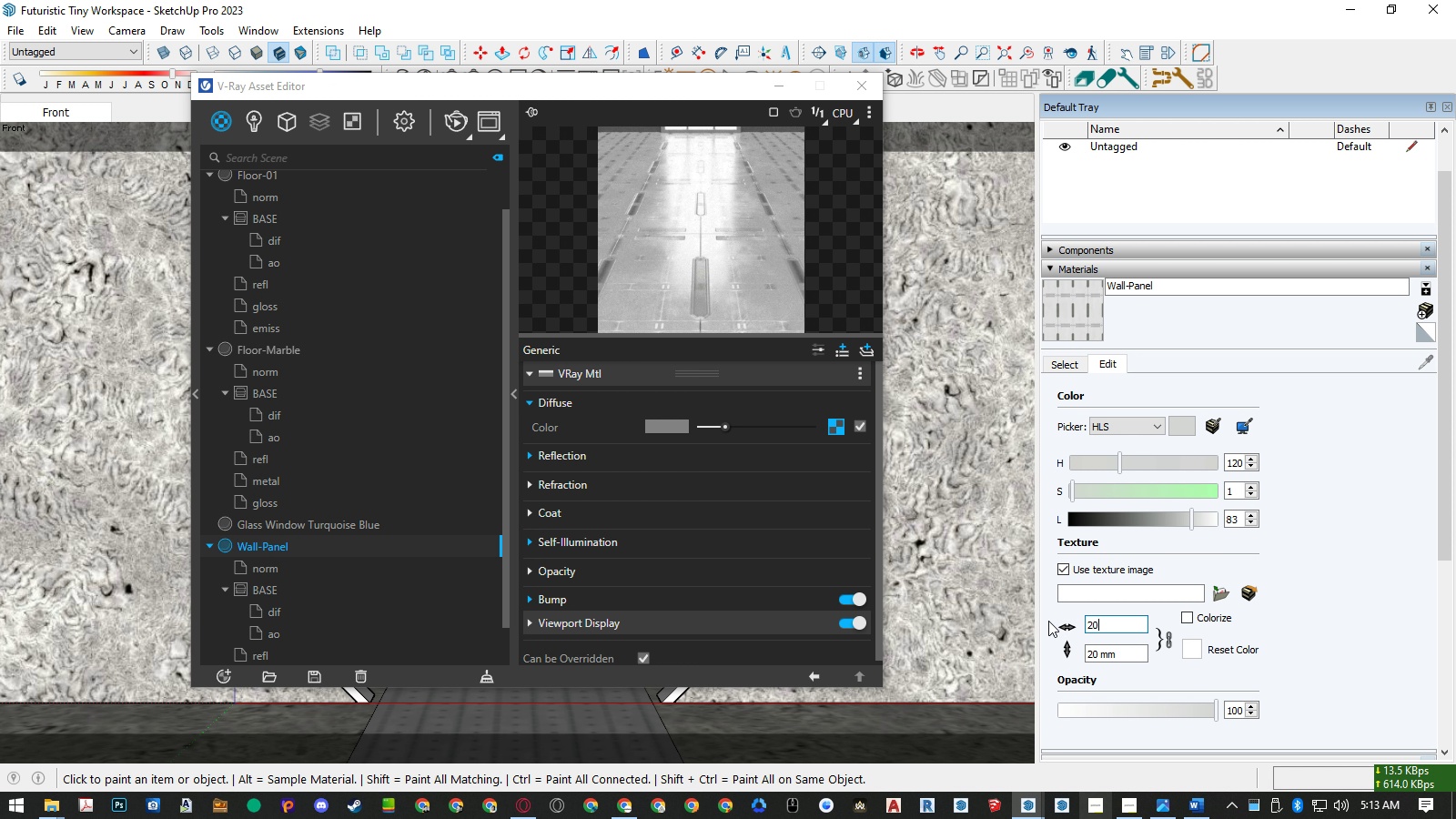 
key(Numpad0)
 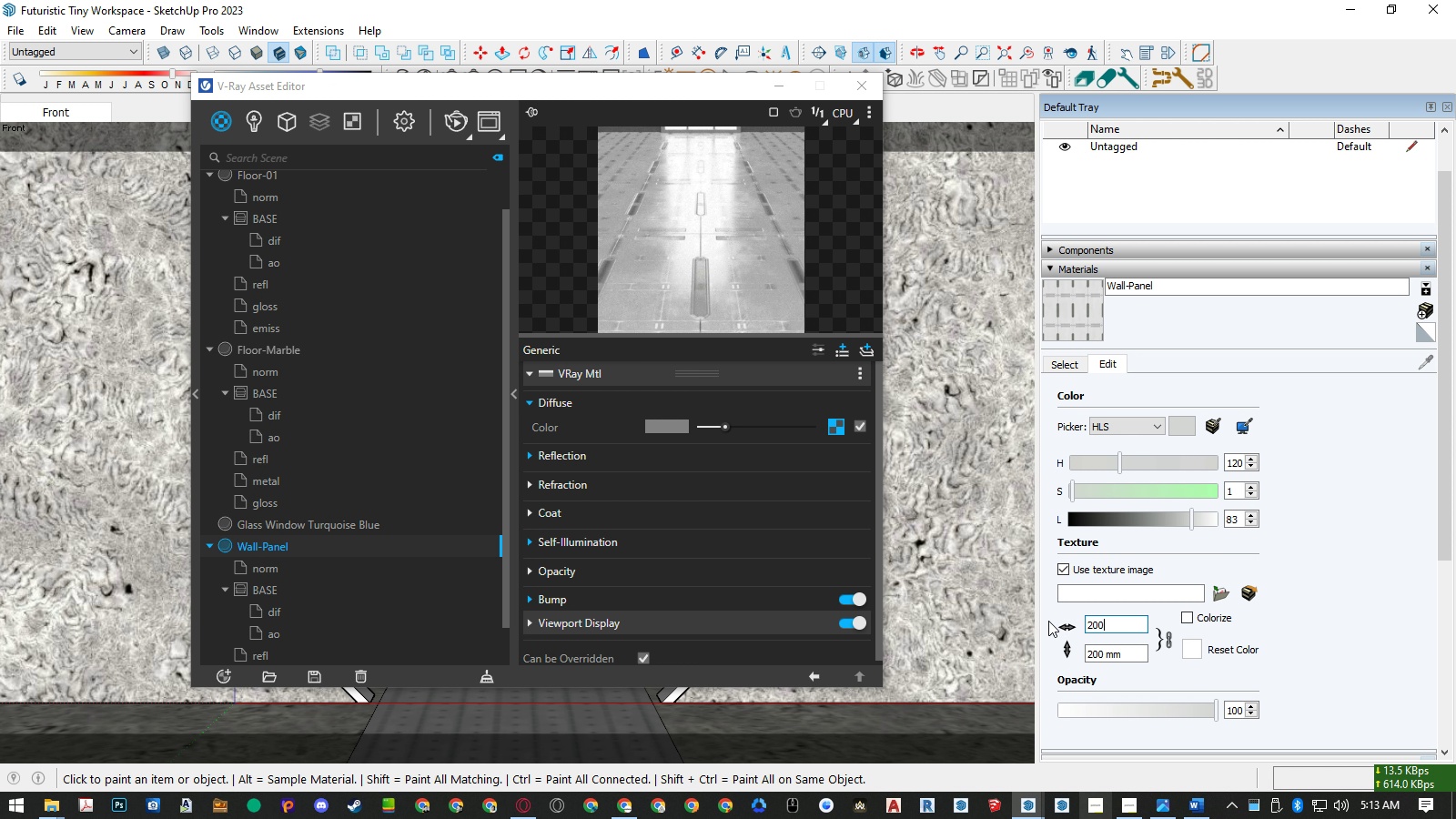 
key(Numpad0)
 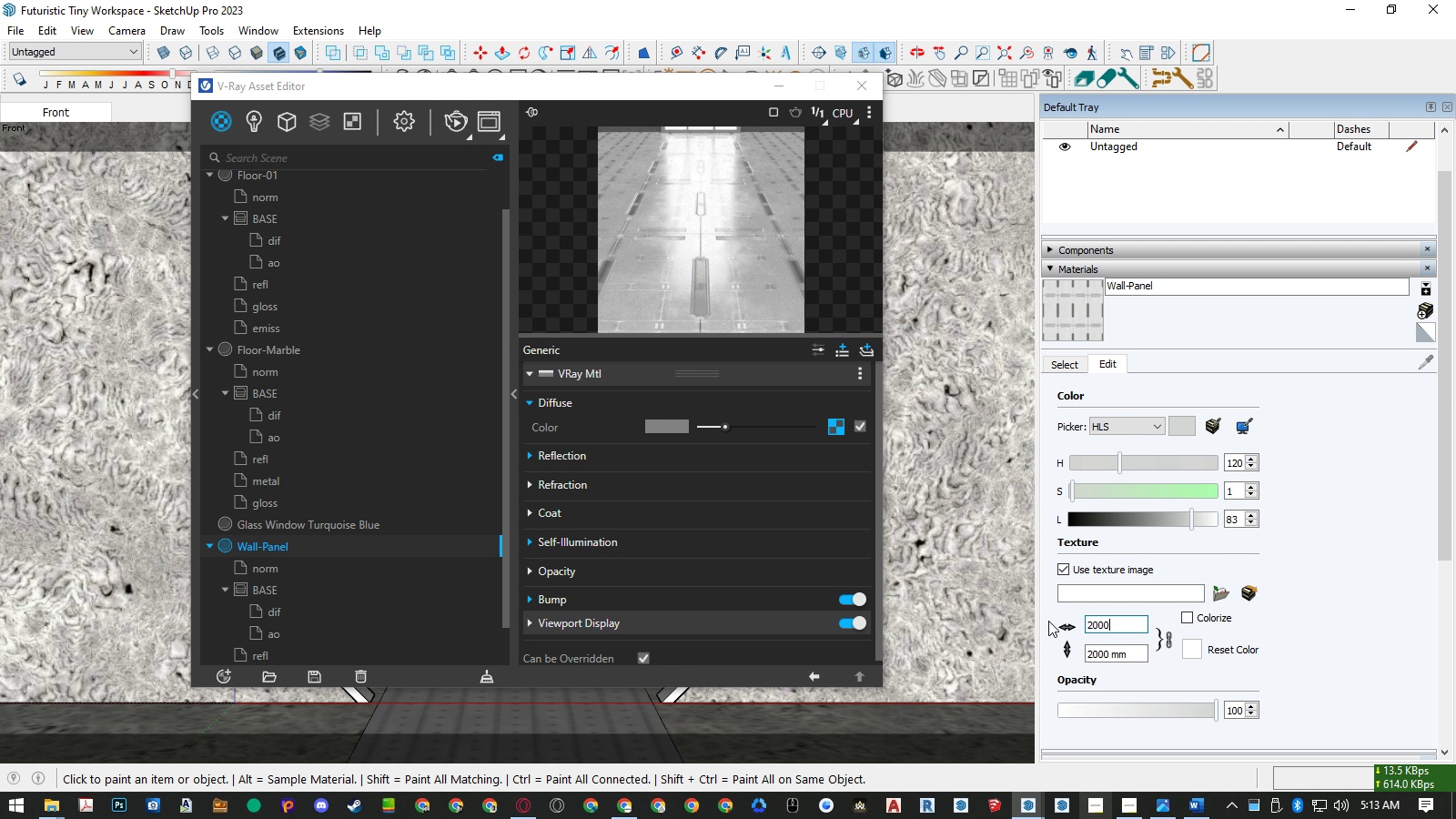 
key(NumpadEnter)
 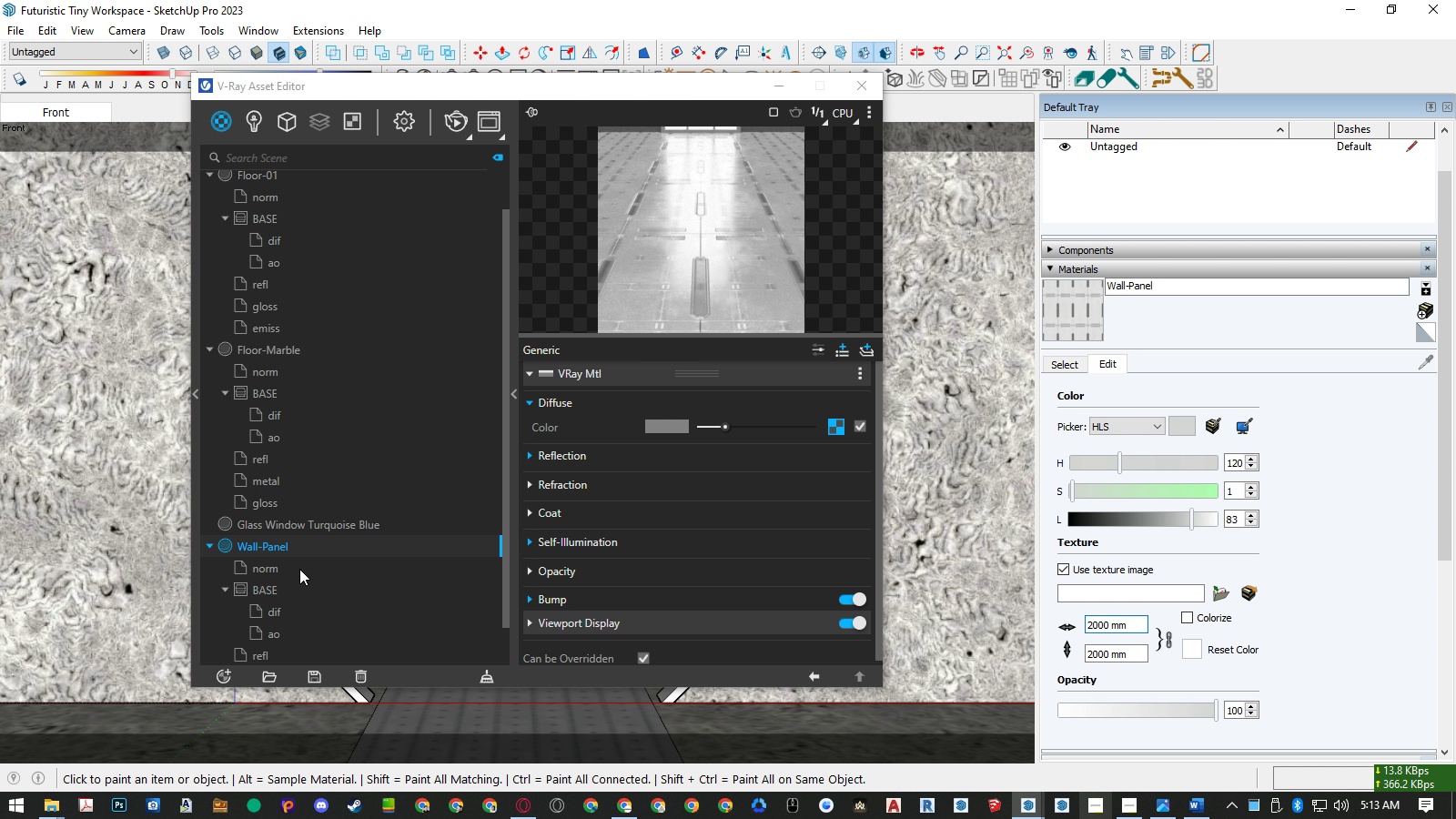 
left_click([285, 633])
 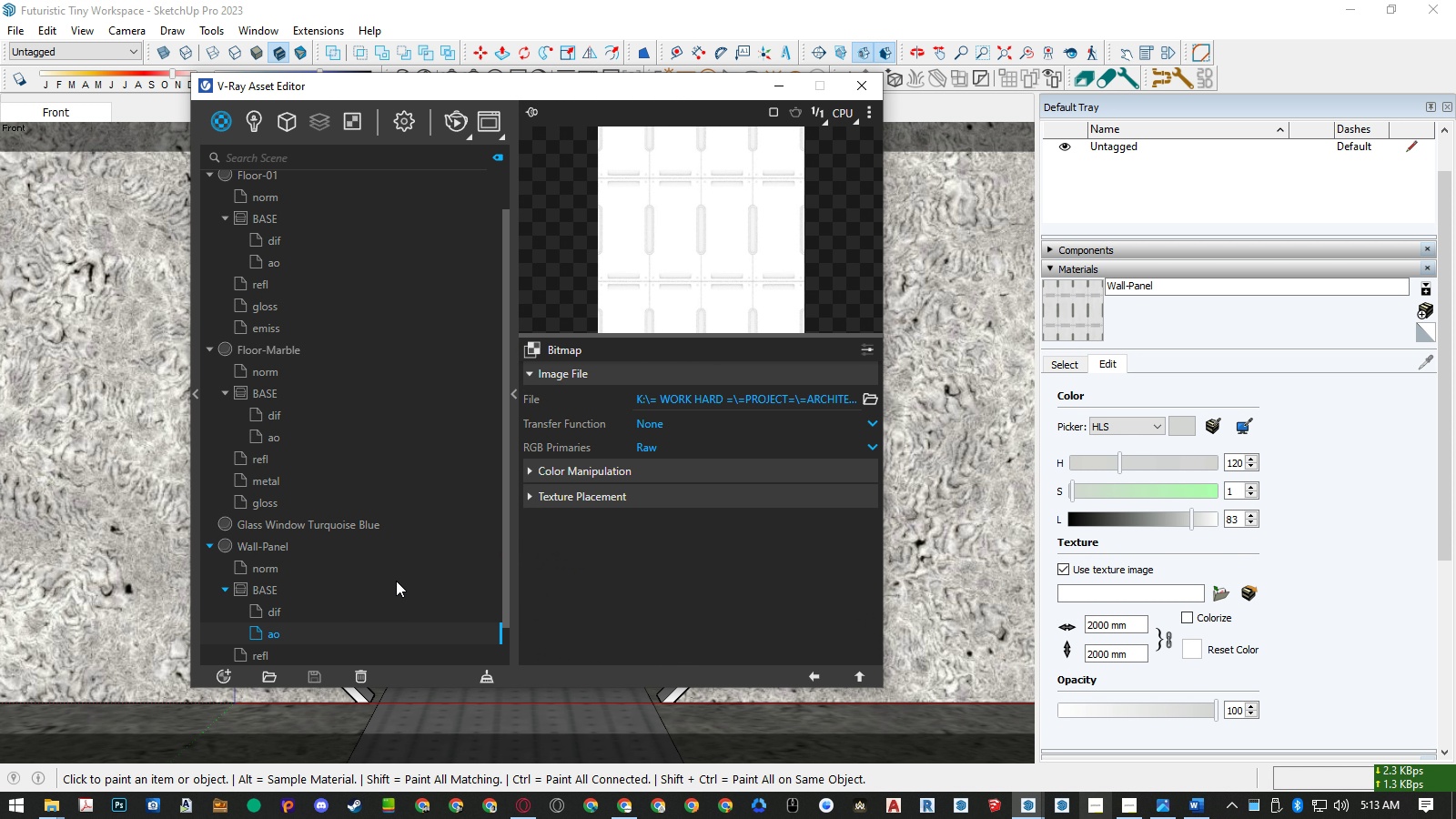 
scroll: coordinate [396, 581], scroll_direction: down, amount: 2.0
 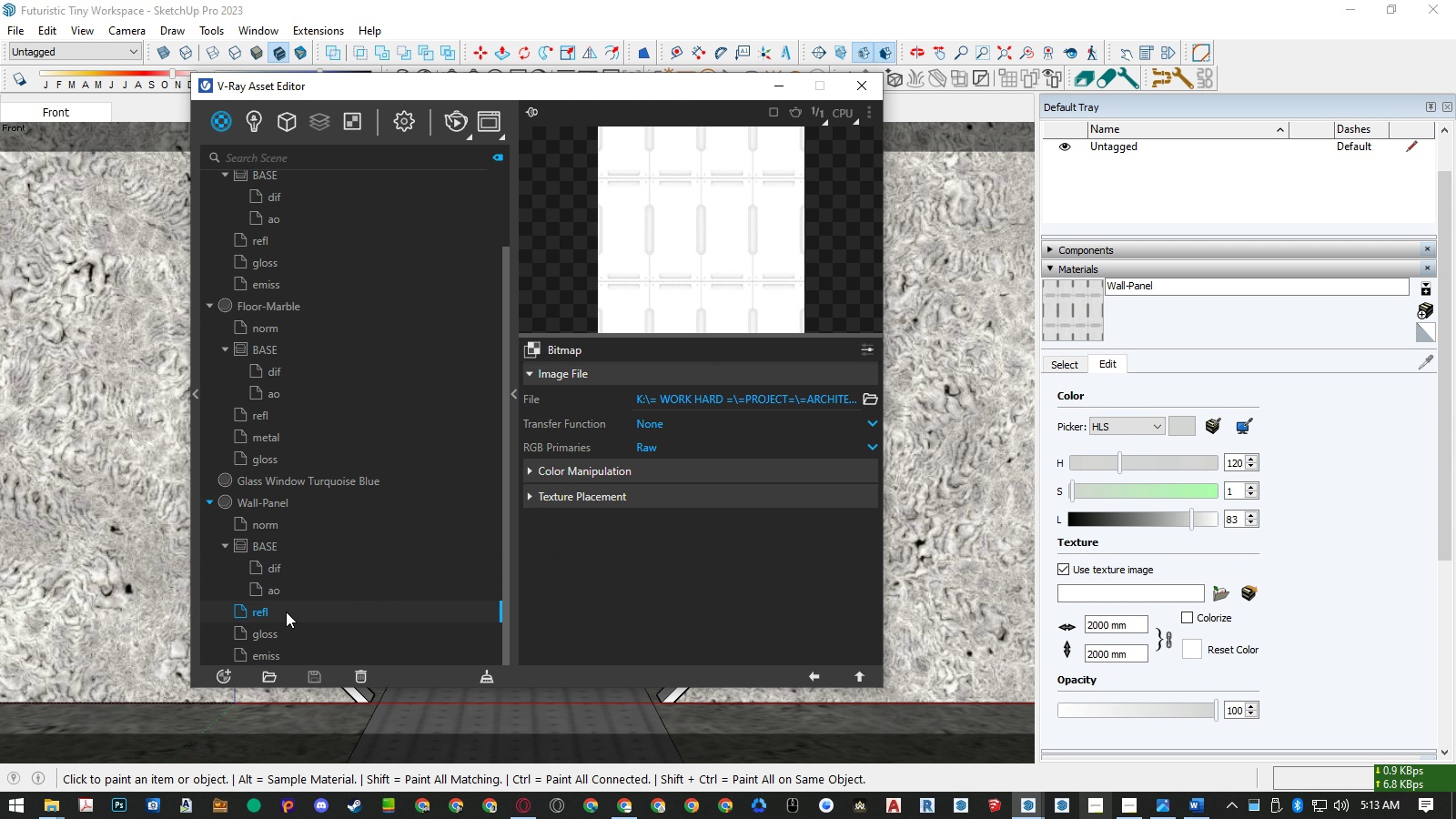 
left_click([277, 614])
 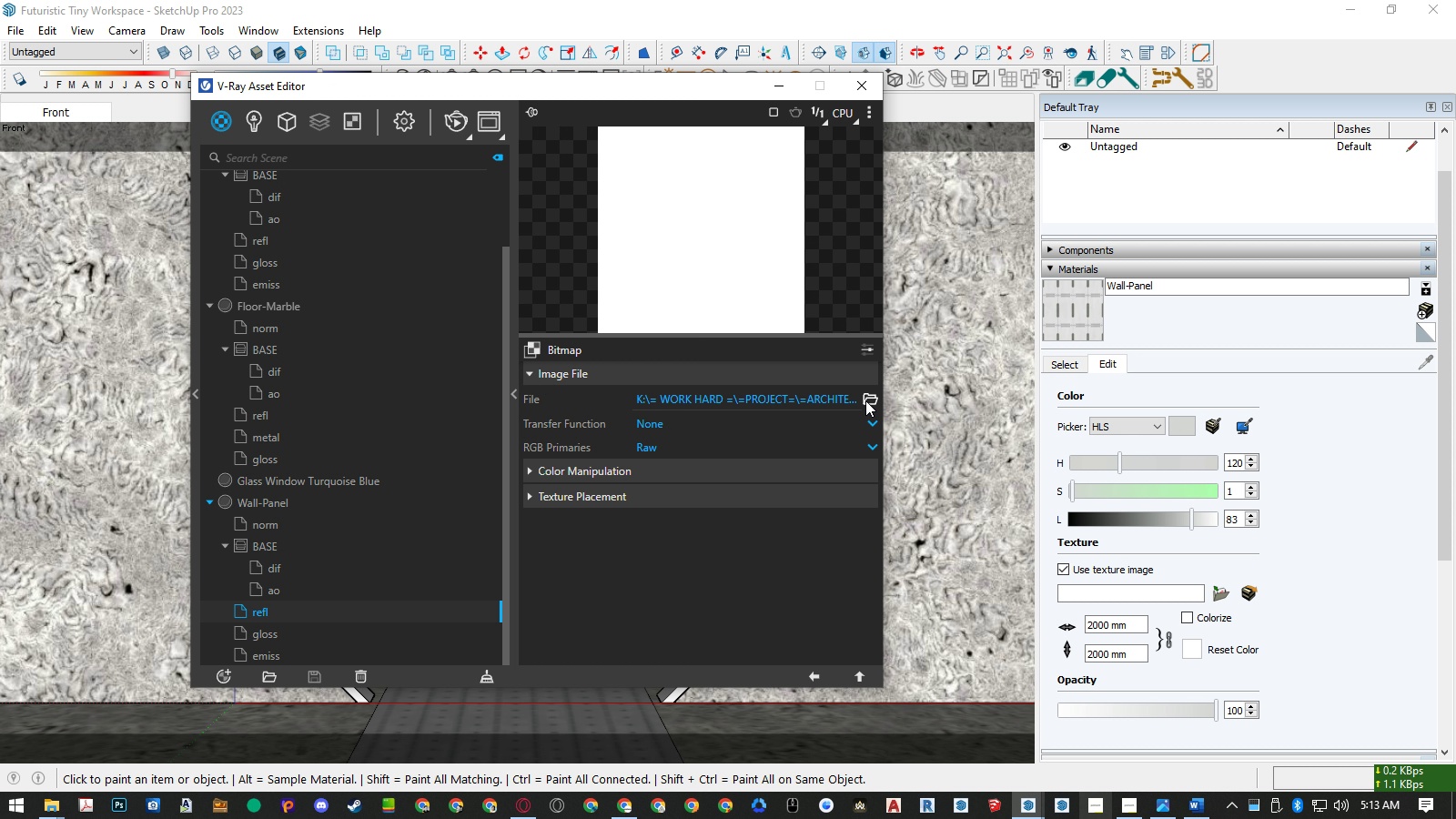 
left_click([865, 400])
 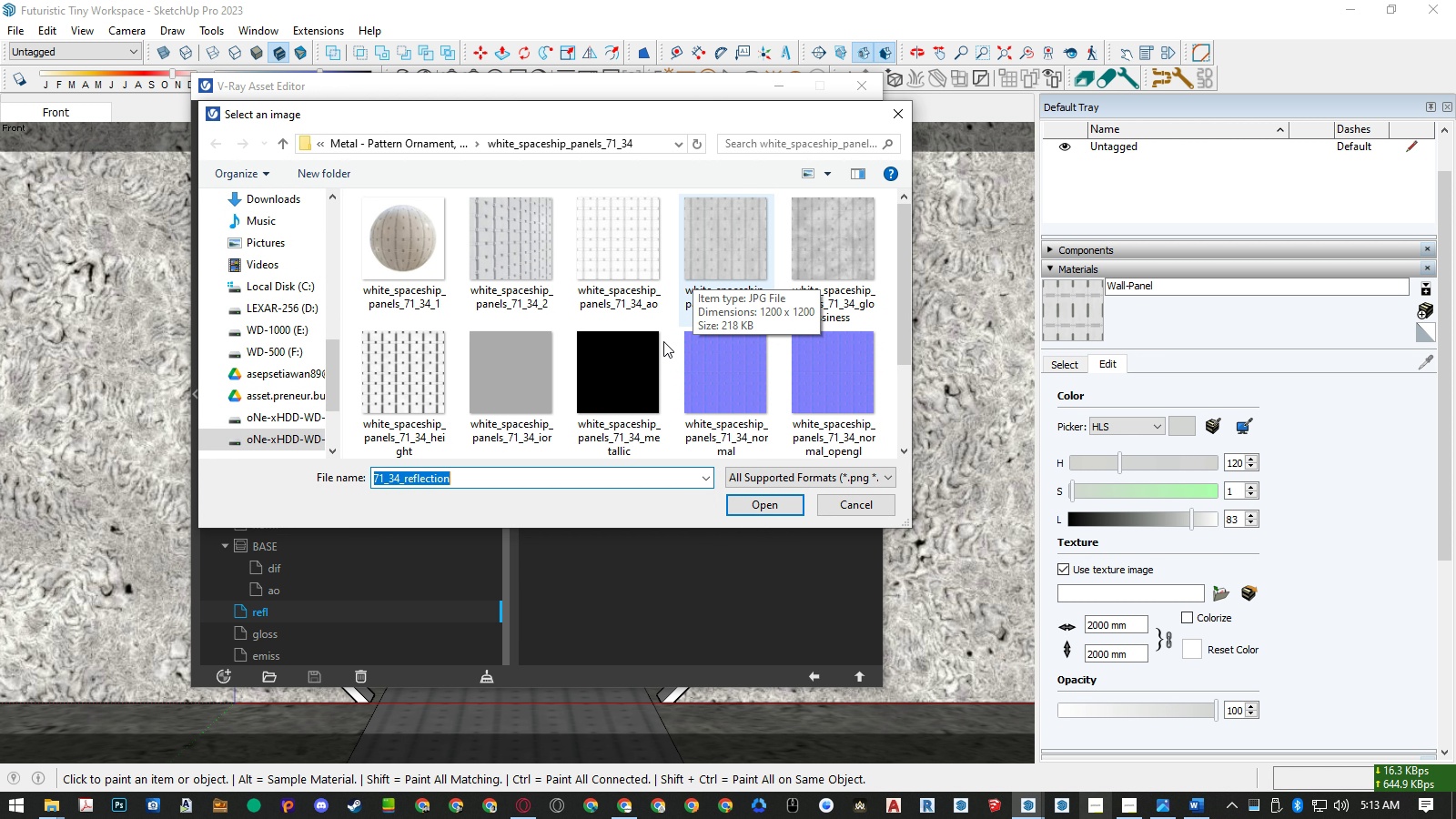 
scroll: coordinate [617, 389], scroll_direction: down, amount: 2.0
 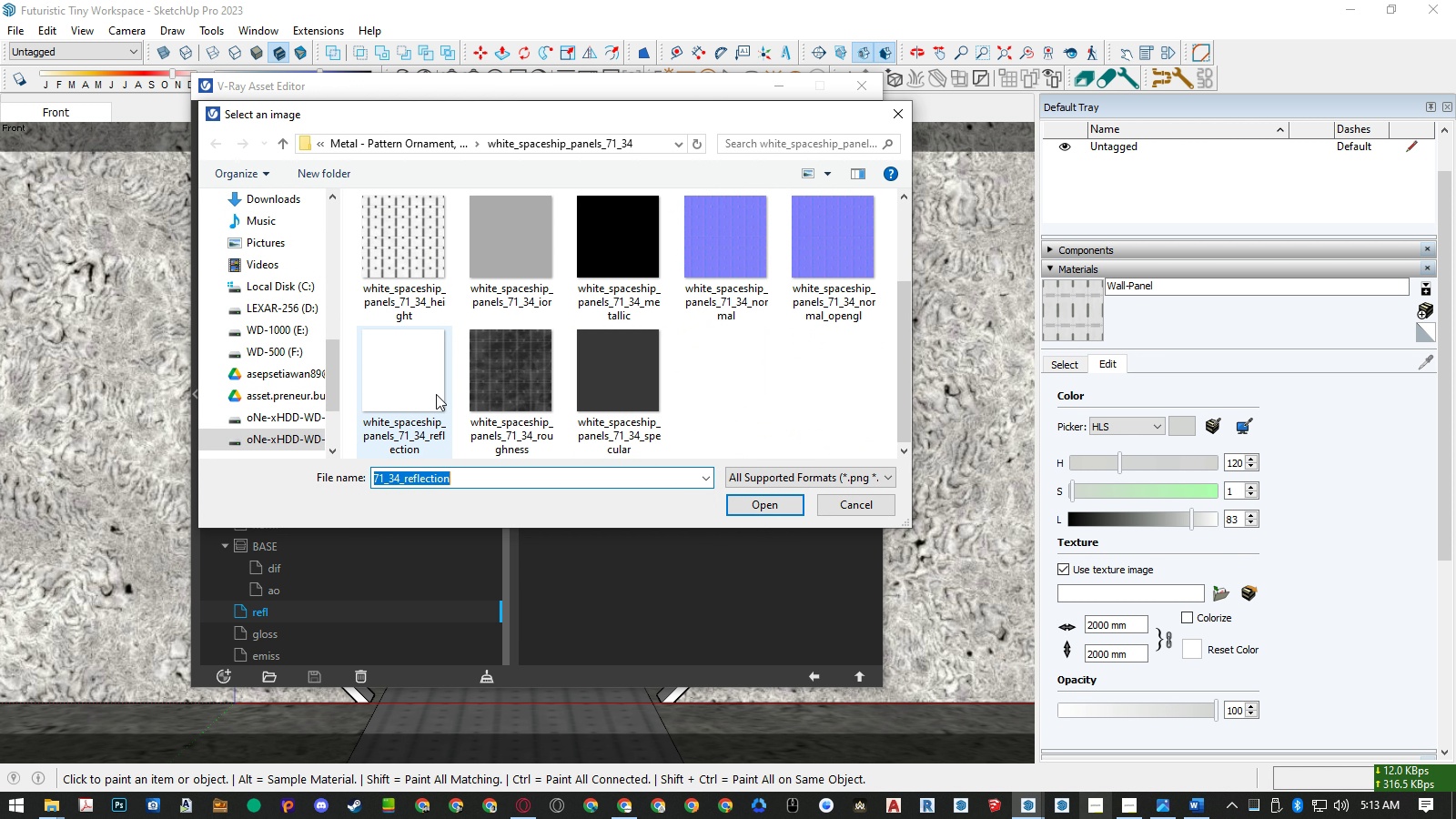 
double_click([436, 394])
 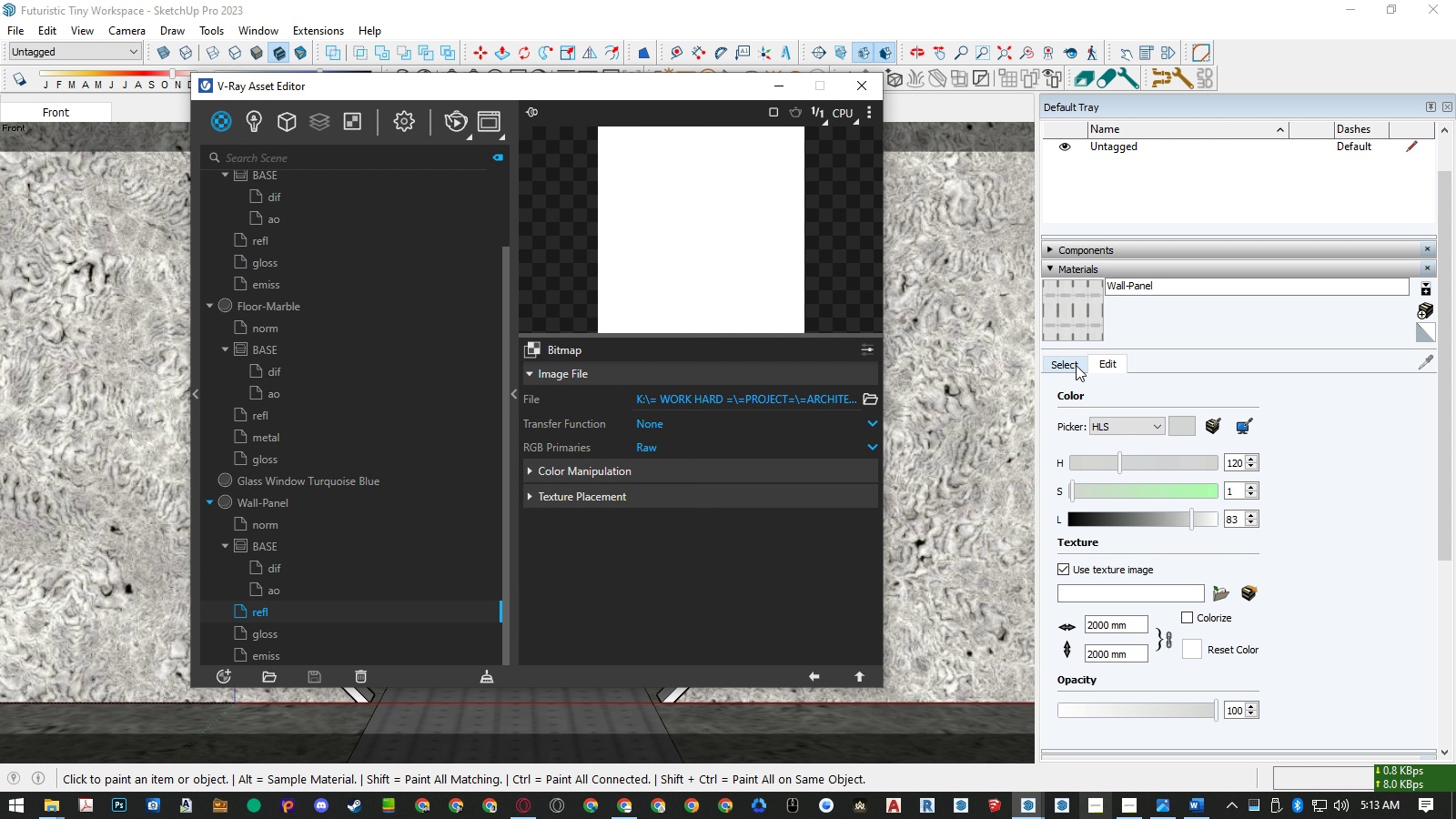 
left_click([283, 638])
 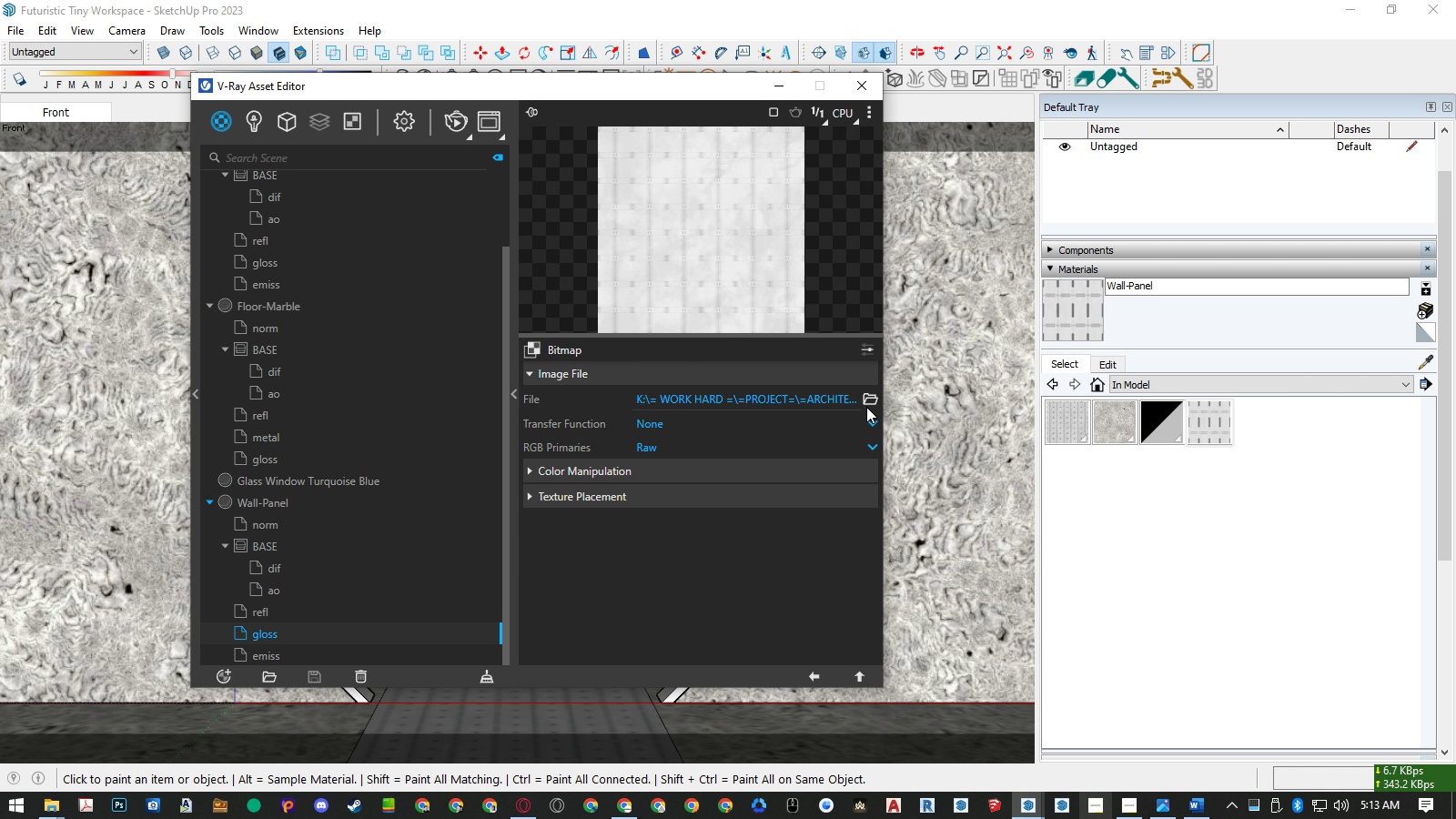 
left_click([871, 401])
 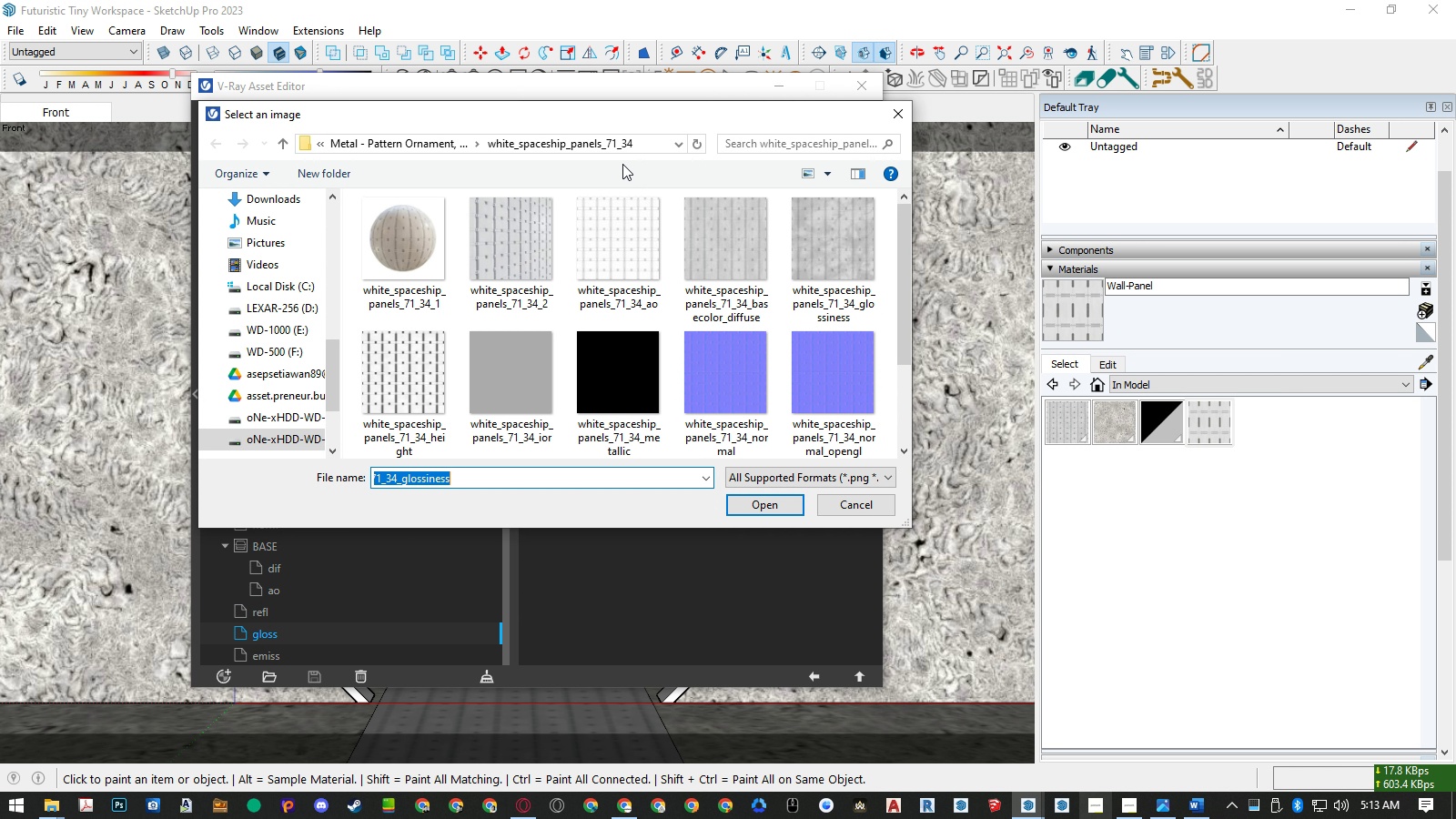 
left_click([656, 146])
 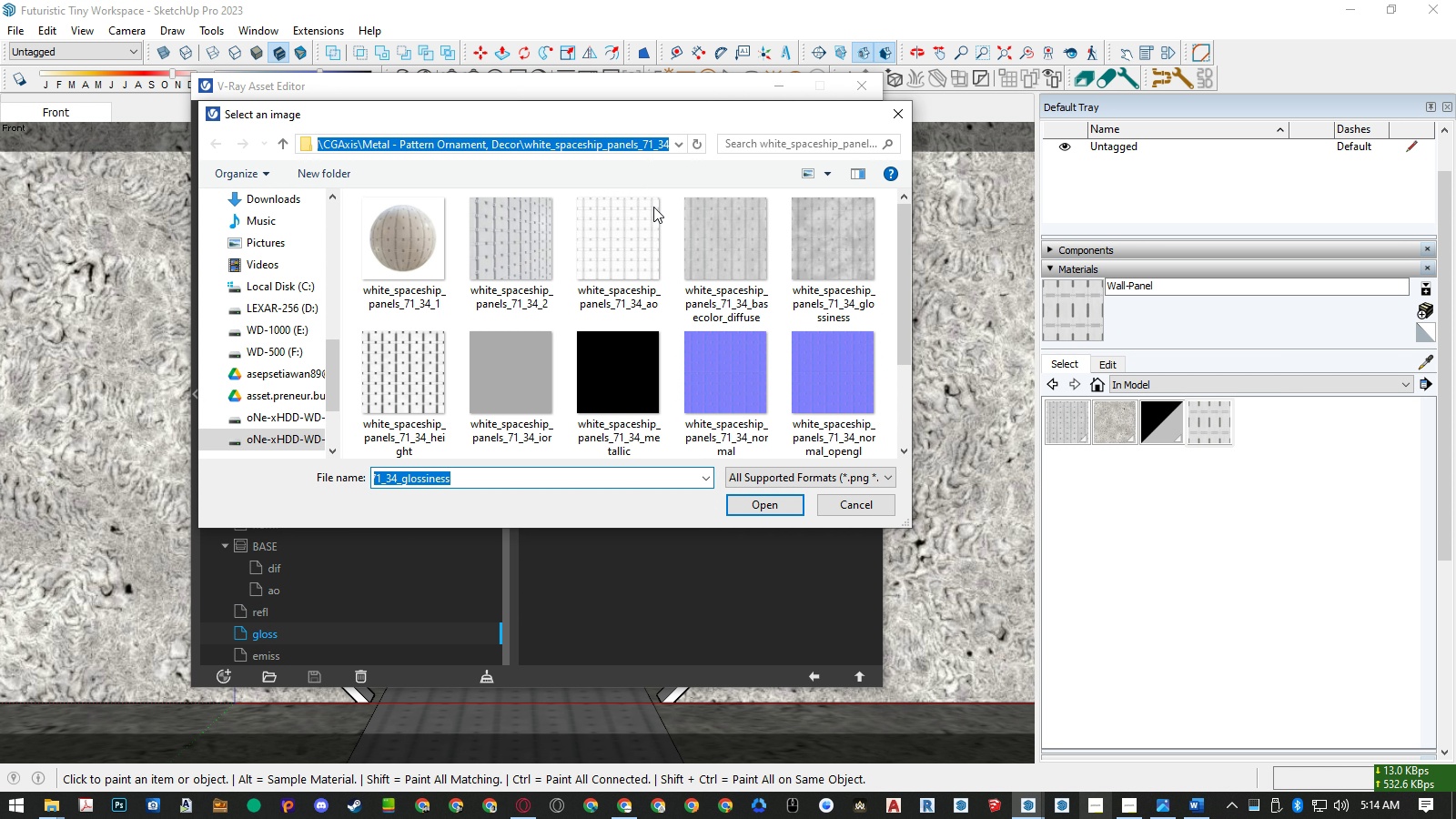 
key(Control+ControlLeft)
 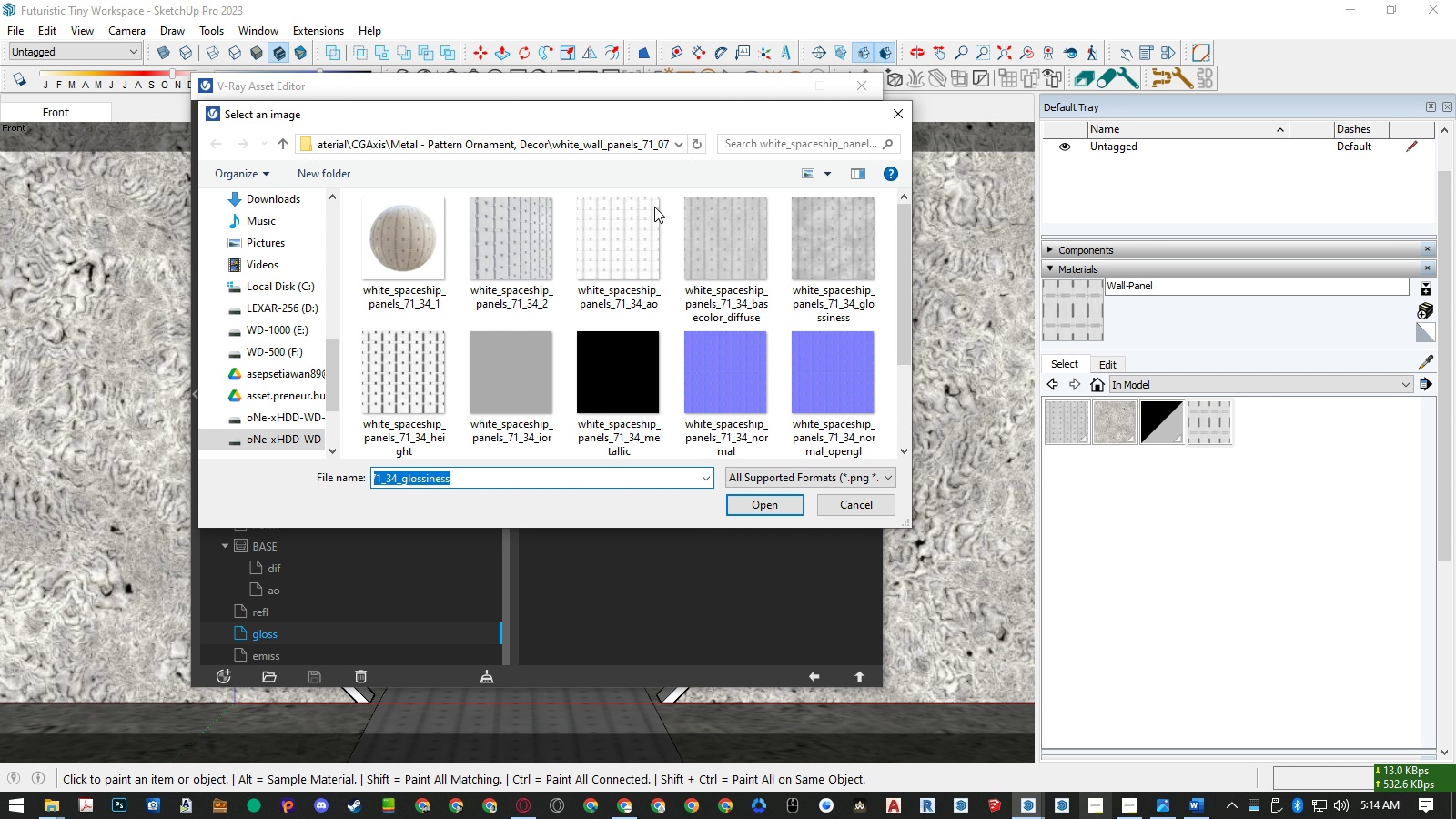 
key(Control+V)
 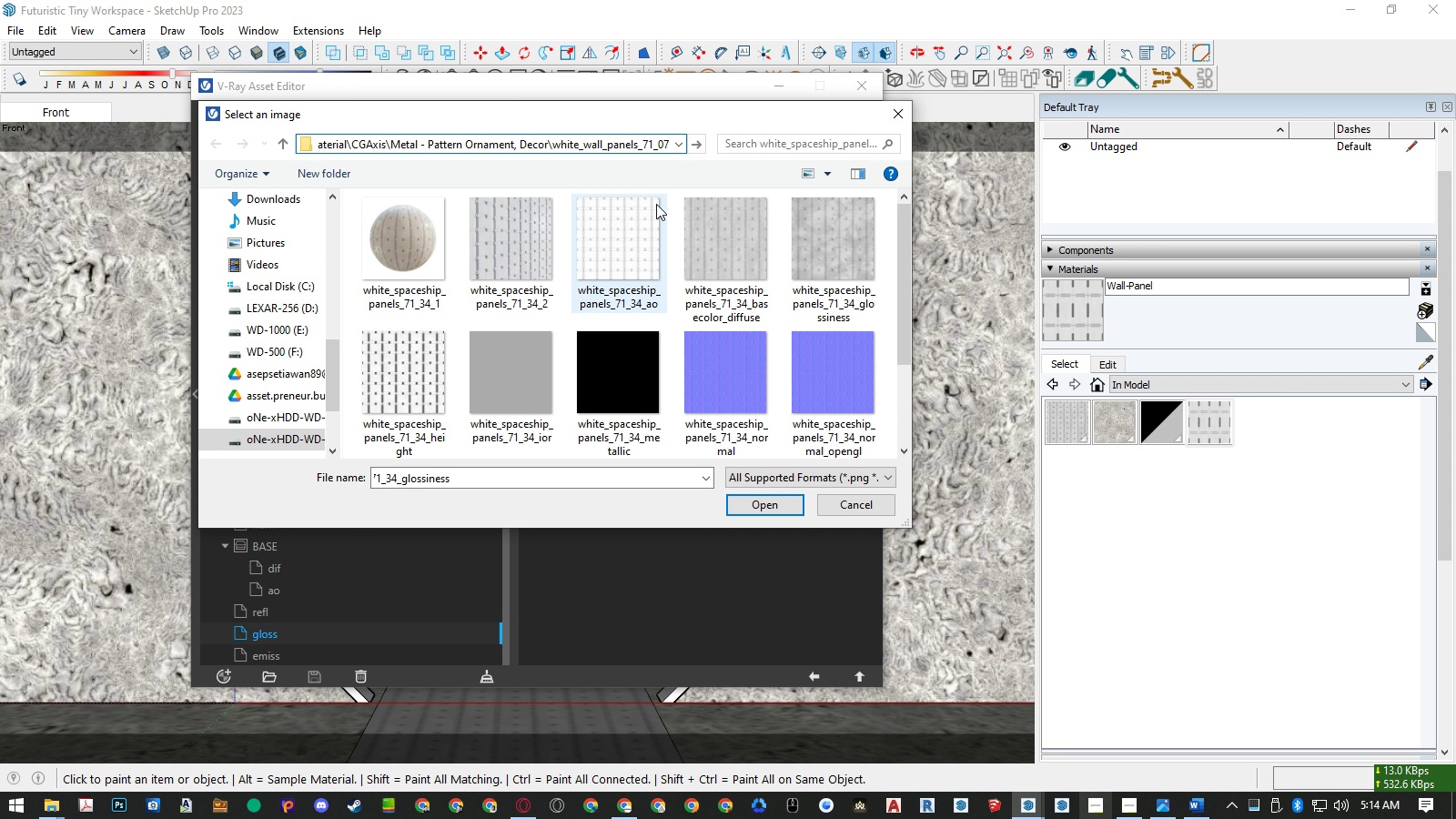 
key(Enter)
 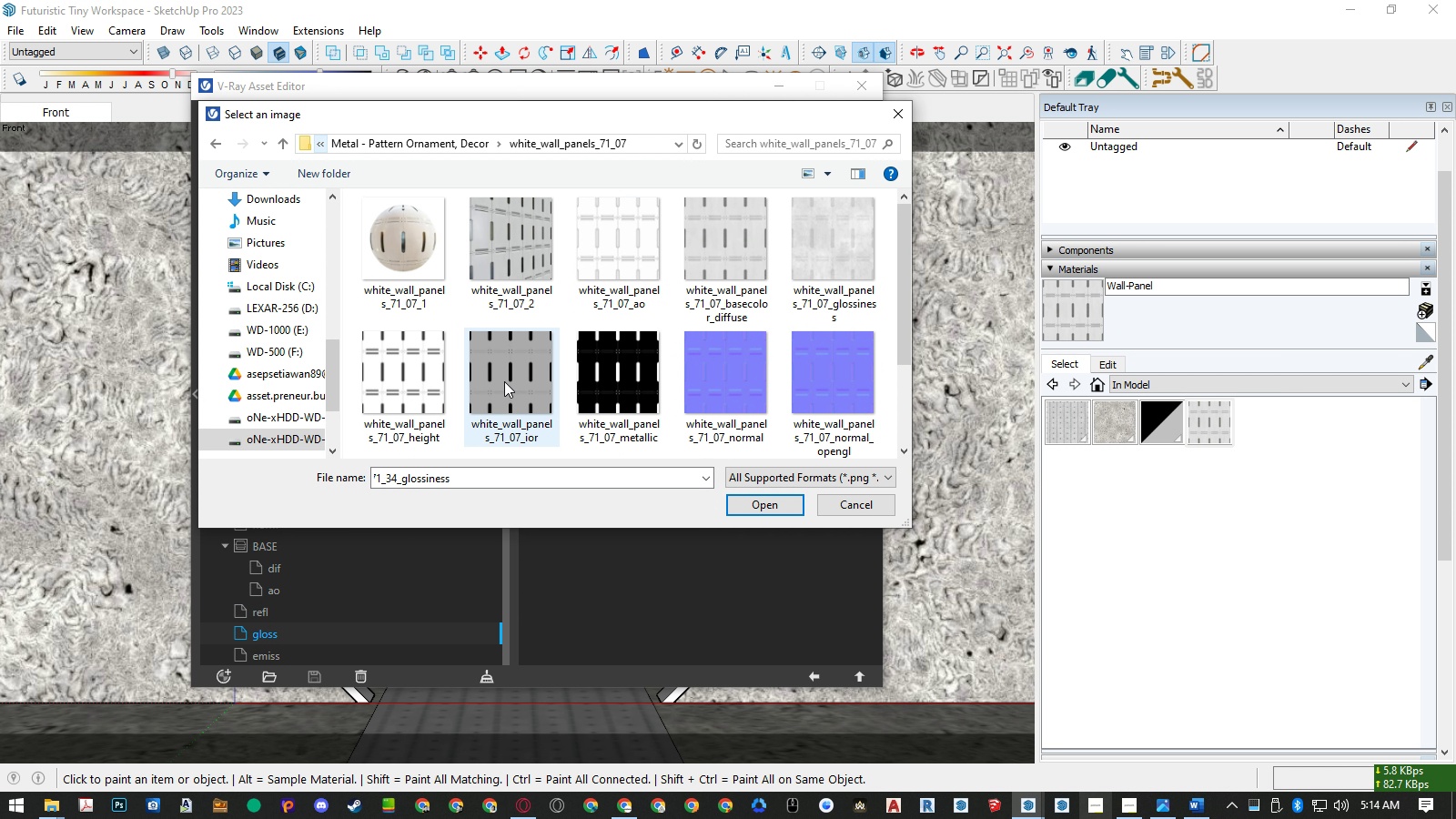 
scroll: coordinate [680, 381], scroll_direction: down, amount: 1.0
 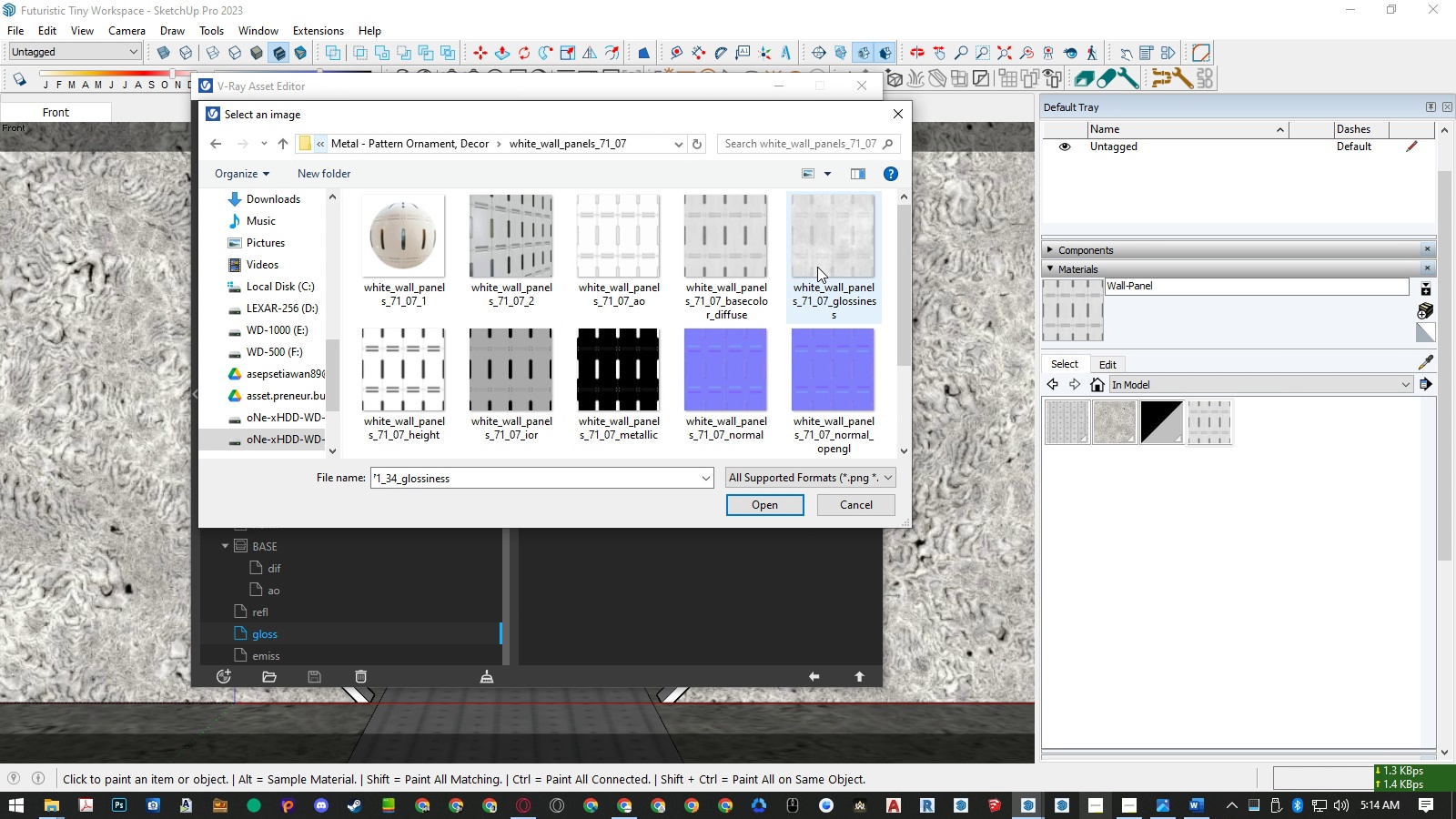 
double_click([817, 266])
 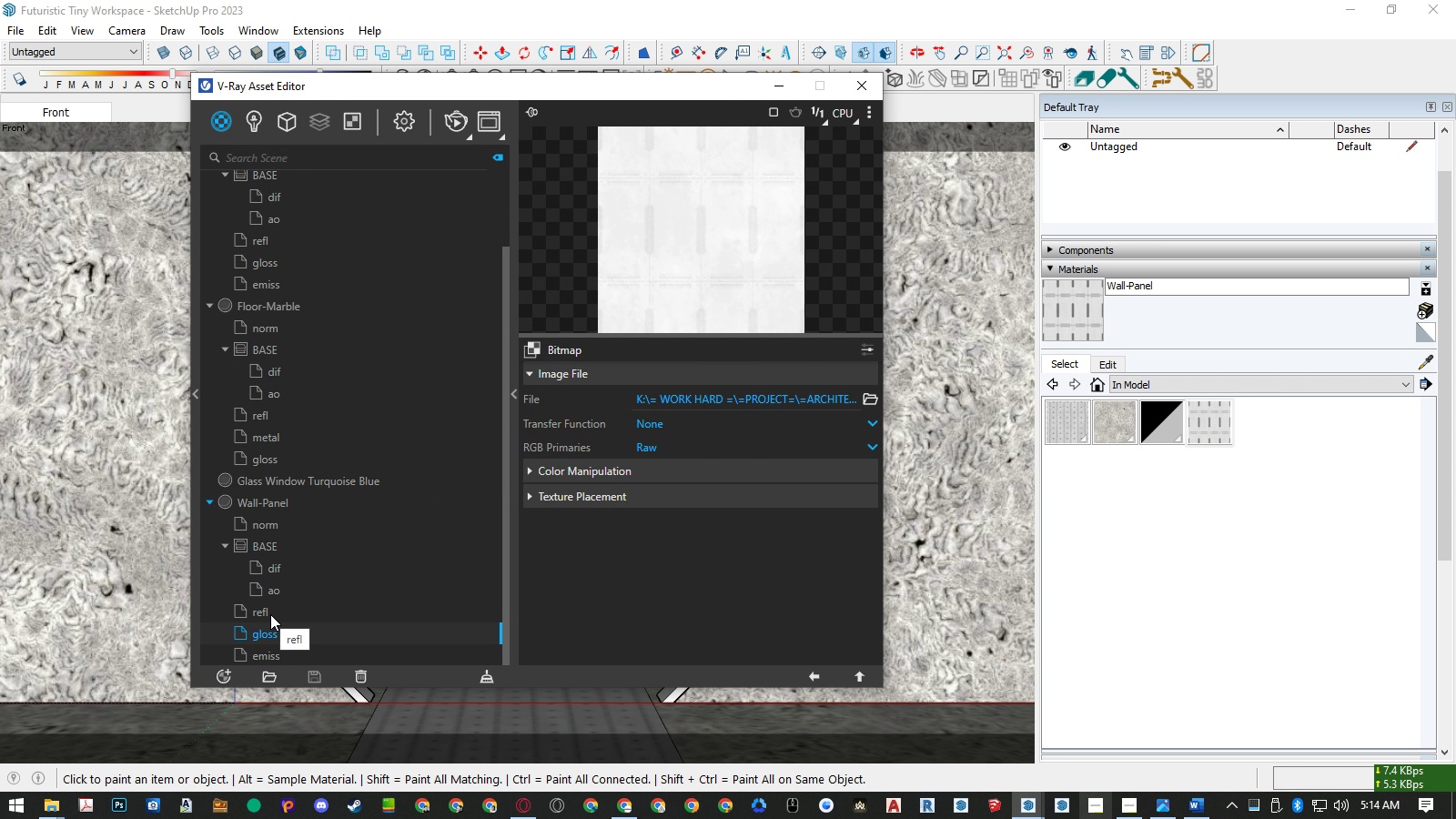 
left_click([270, 614])
 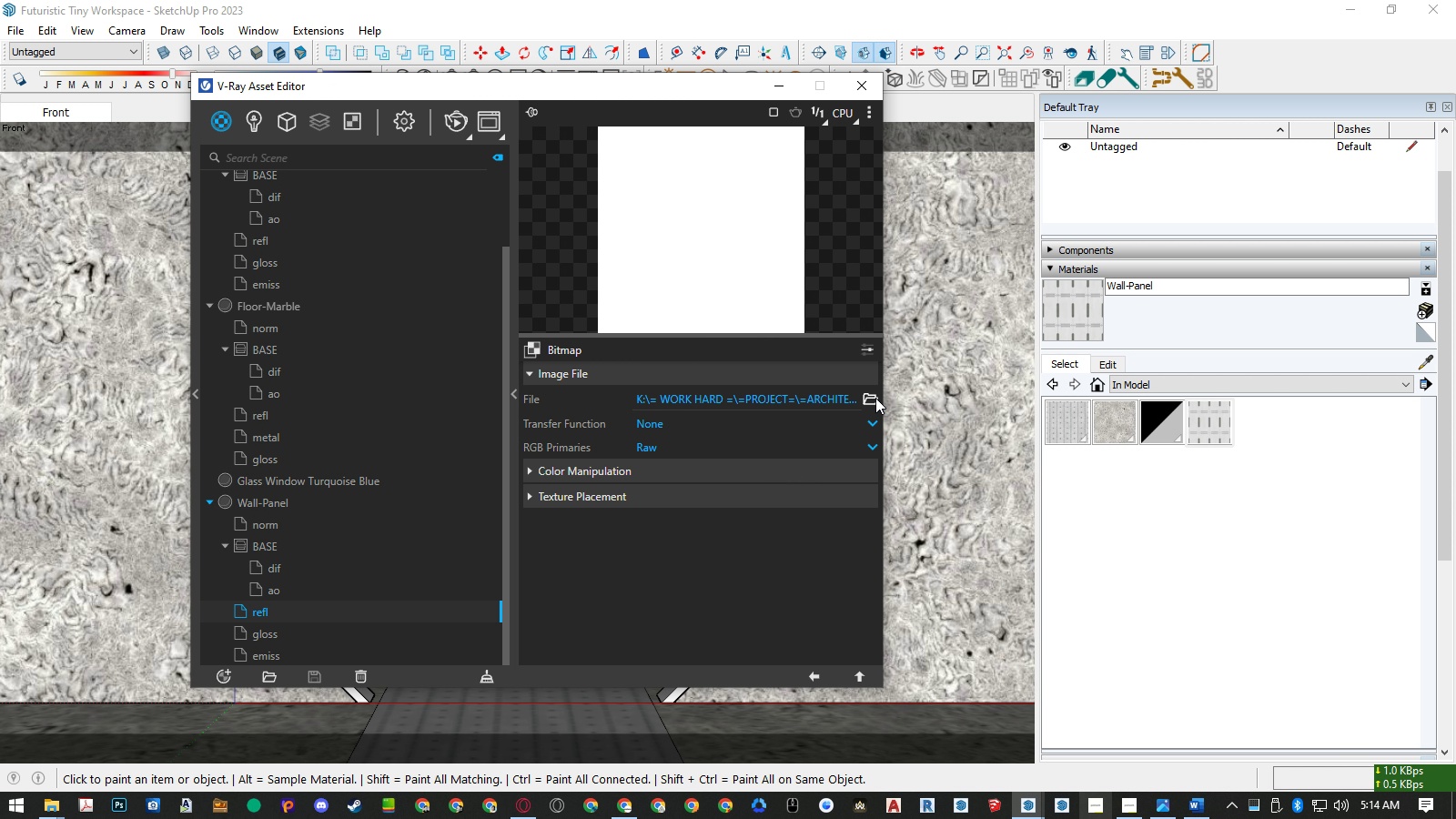 
left_click([875, 398])
 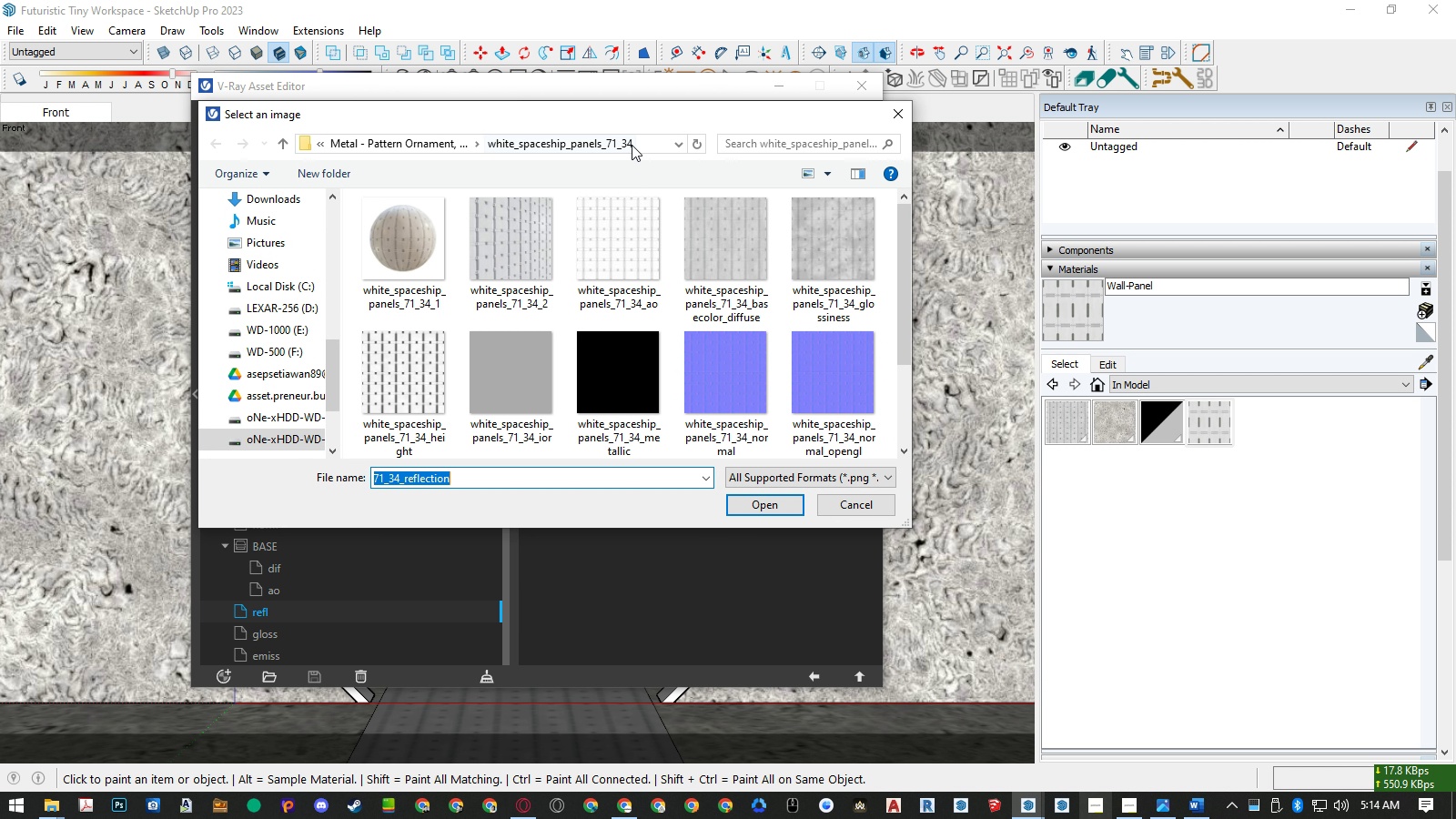 
left_click([641, 140])
 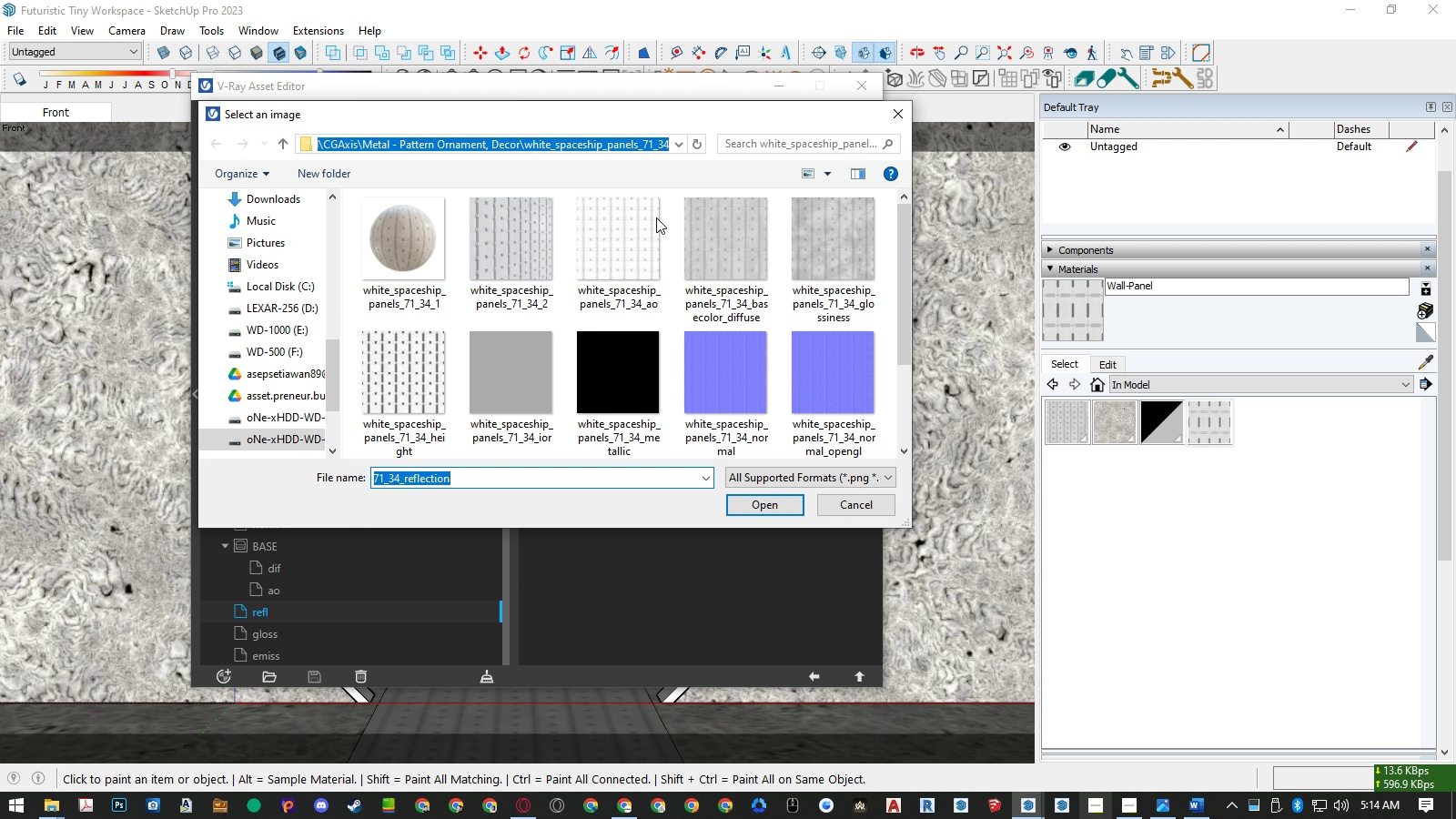 
key(Control+ControlLeft)
 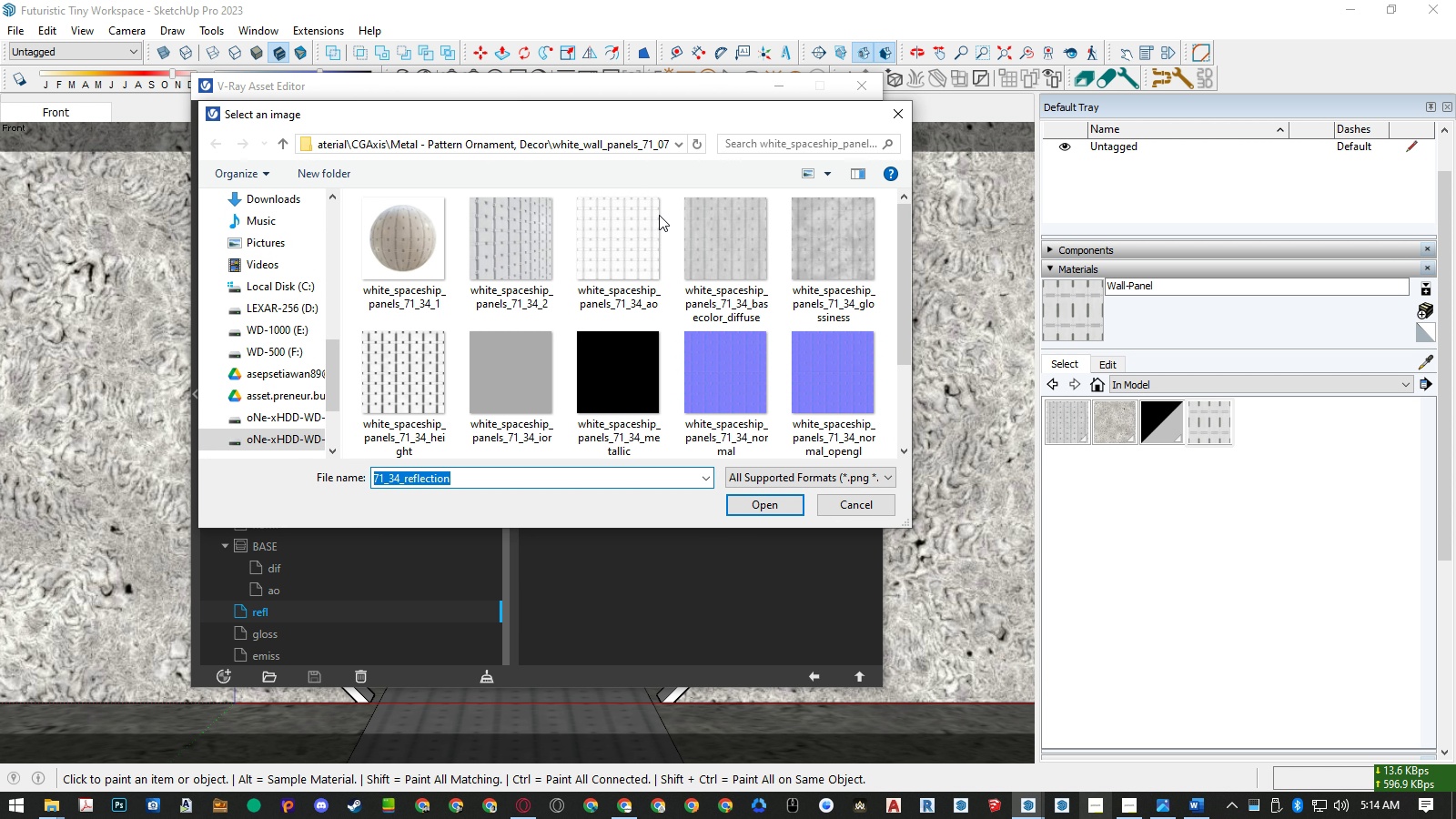 
key(Control+V)
 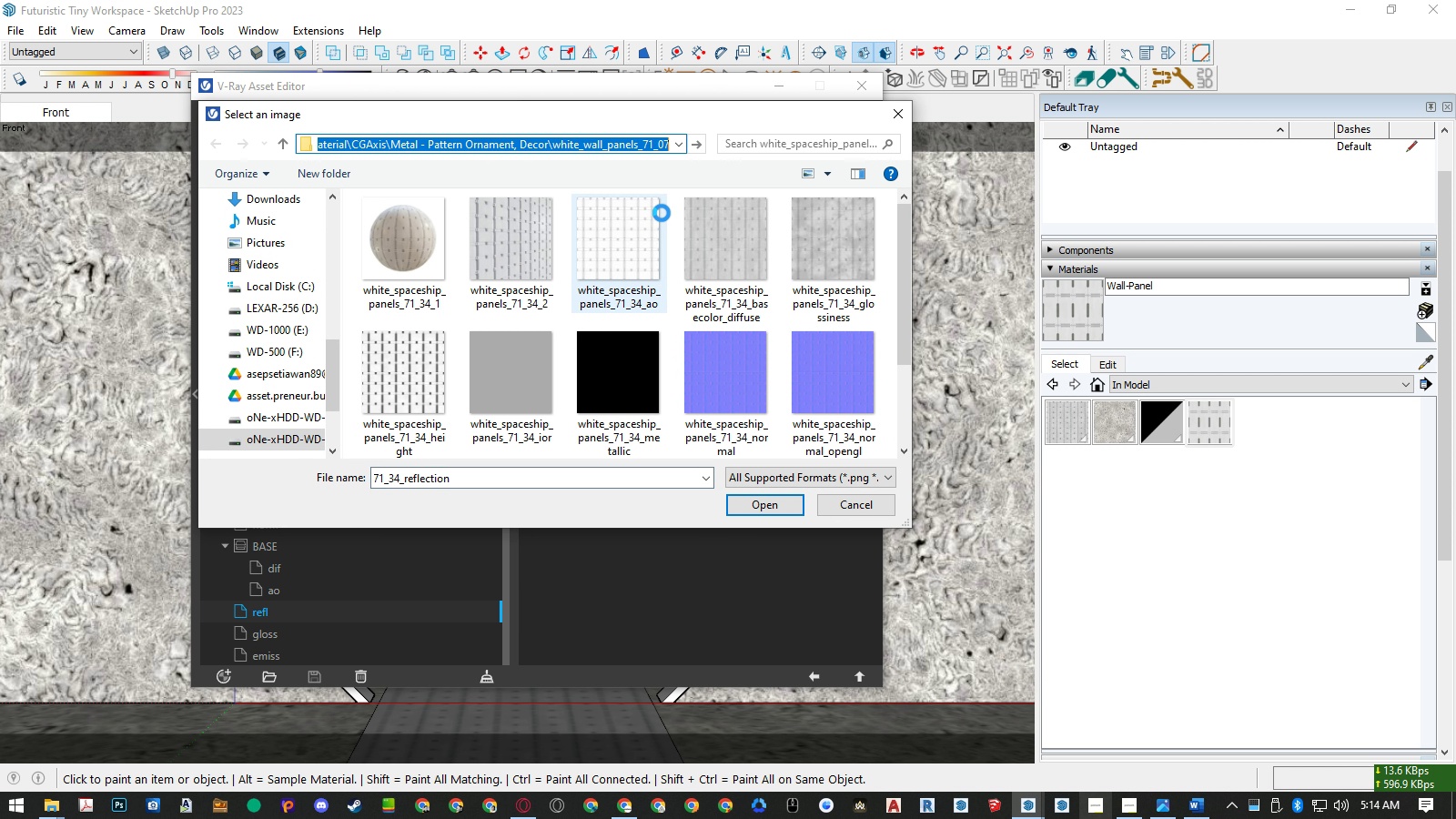 
key(Enter)
 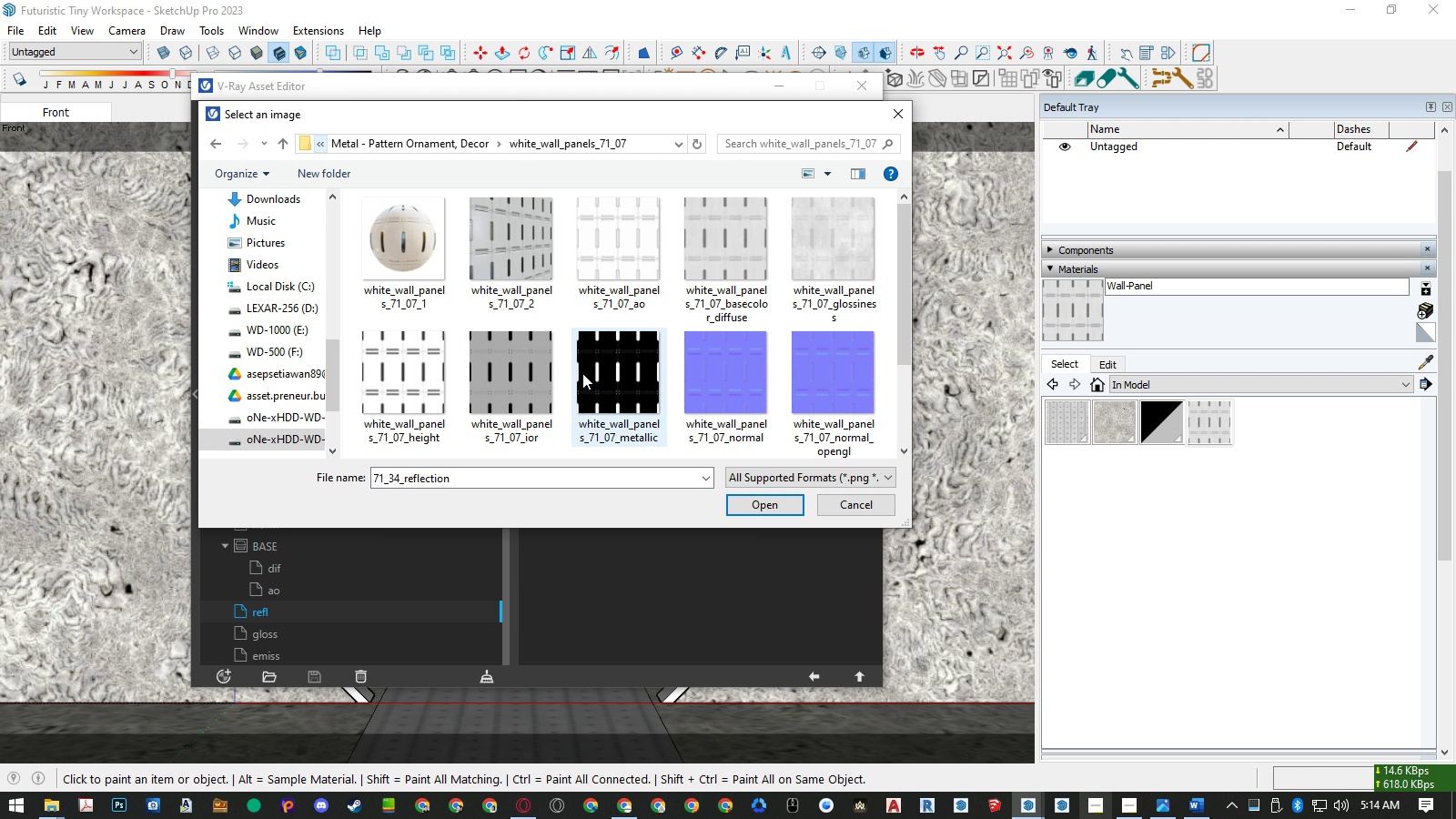 
scroll: coordinate [602, 373], scroll_direction: down, amount: 2.0
 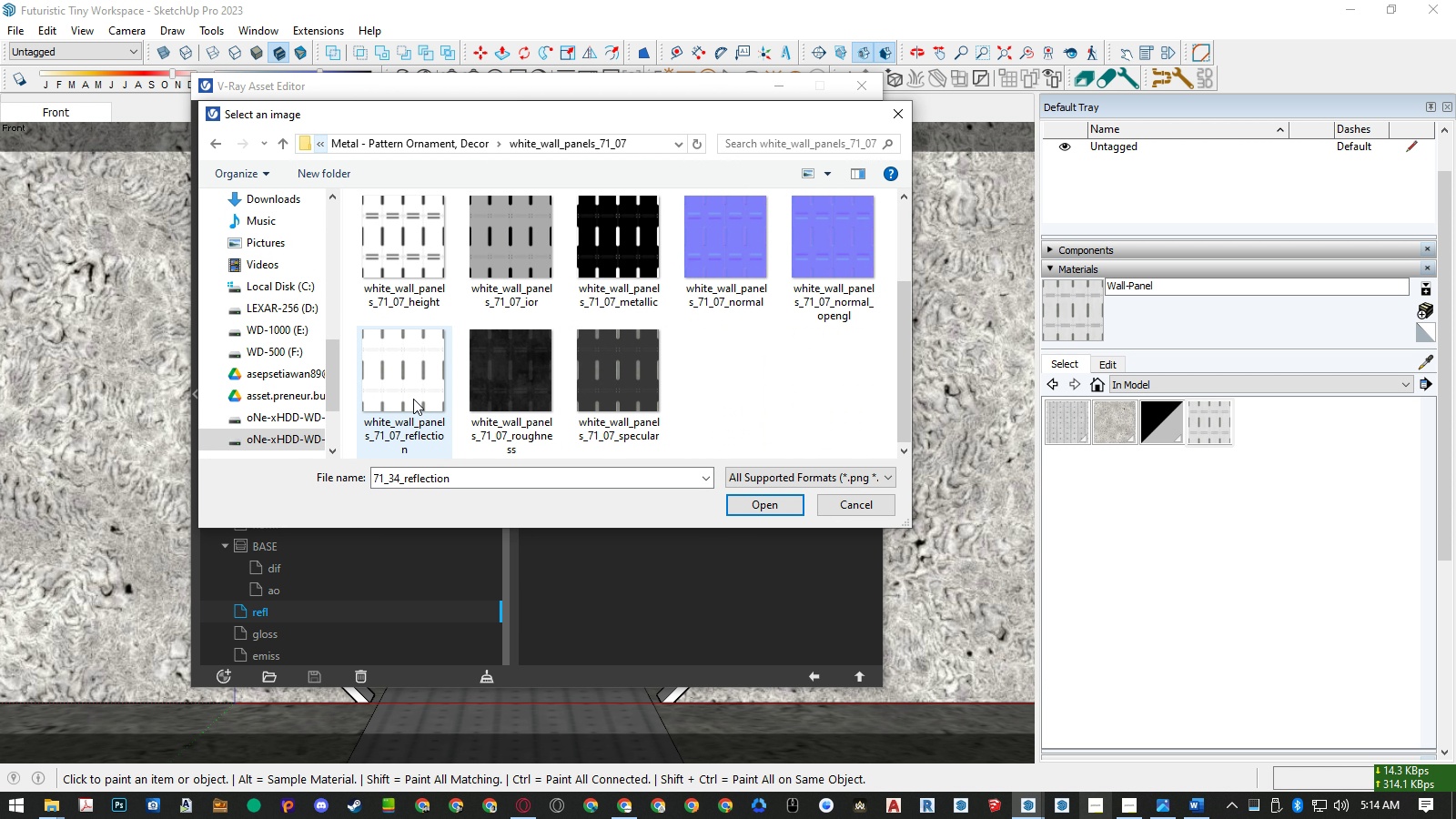 
double_click([413, 398])
 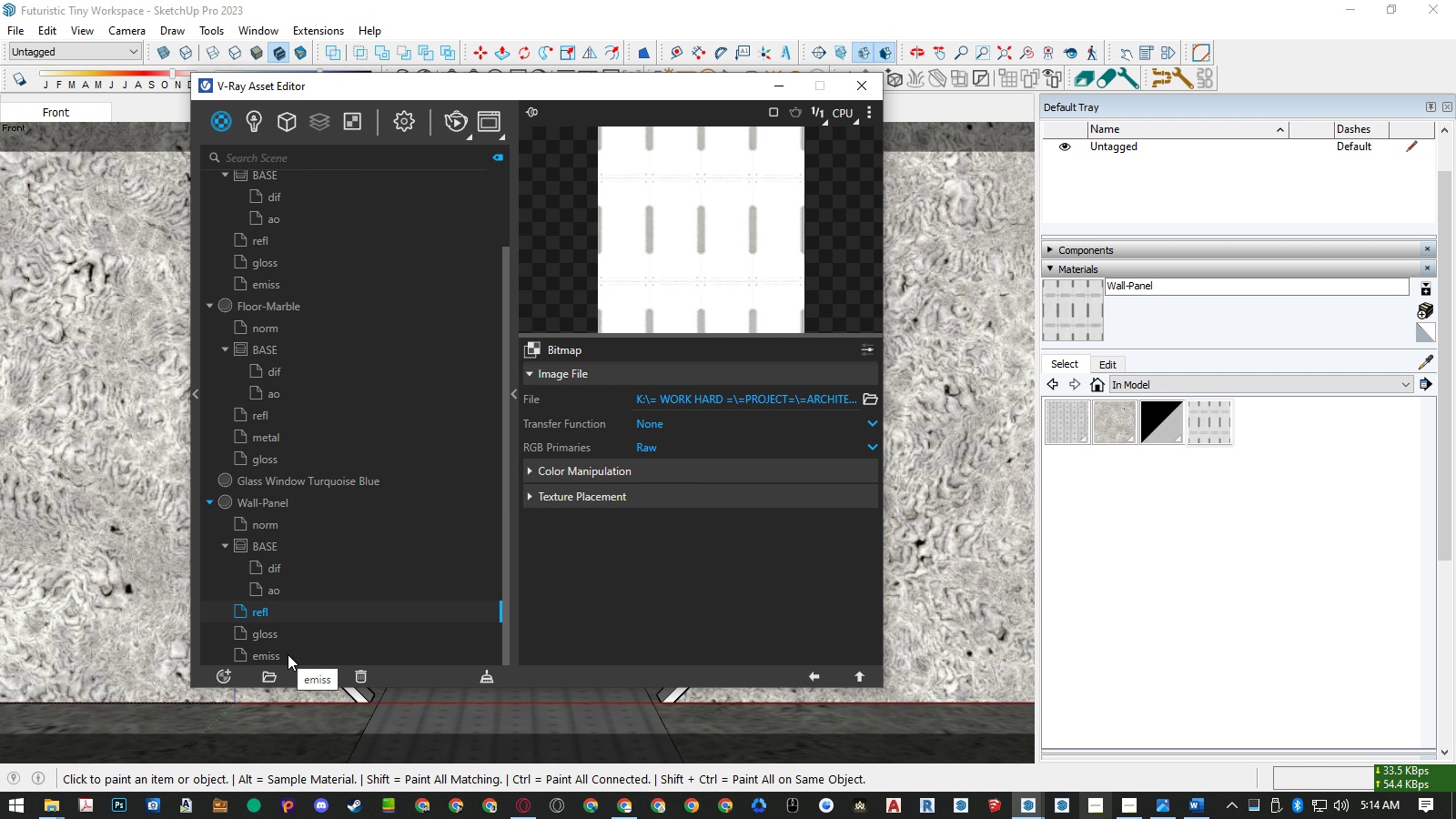 
left_click([288, 654])
 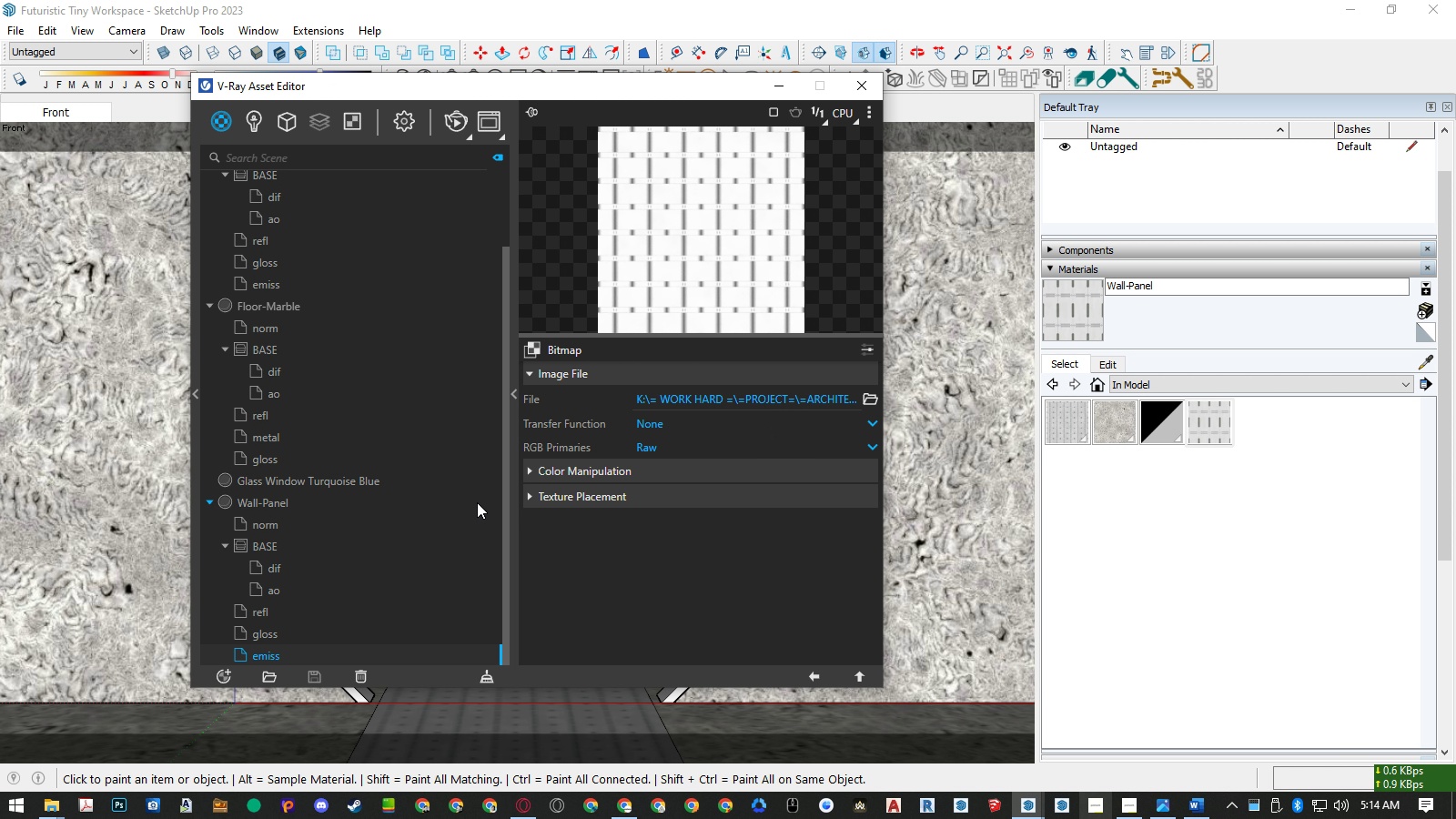 
scroll: coordinate [403, 589], scroll_direction: down, amount: 13.0
 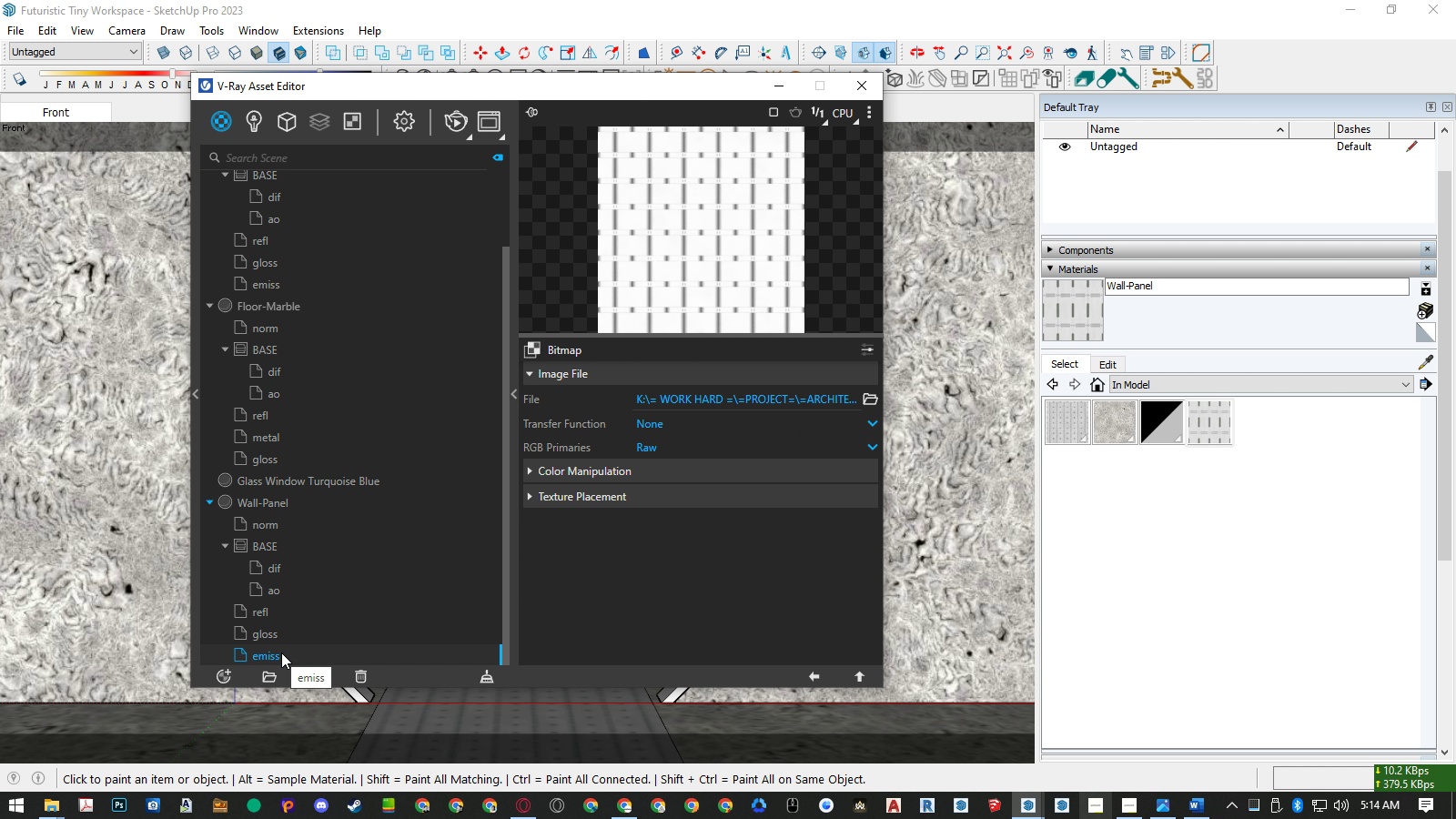 
right_click([281, 652])
 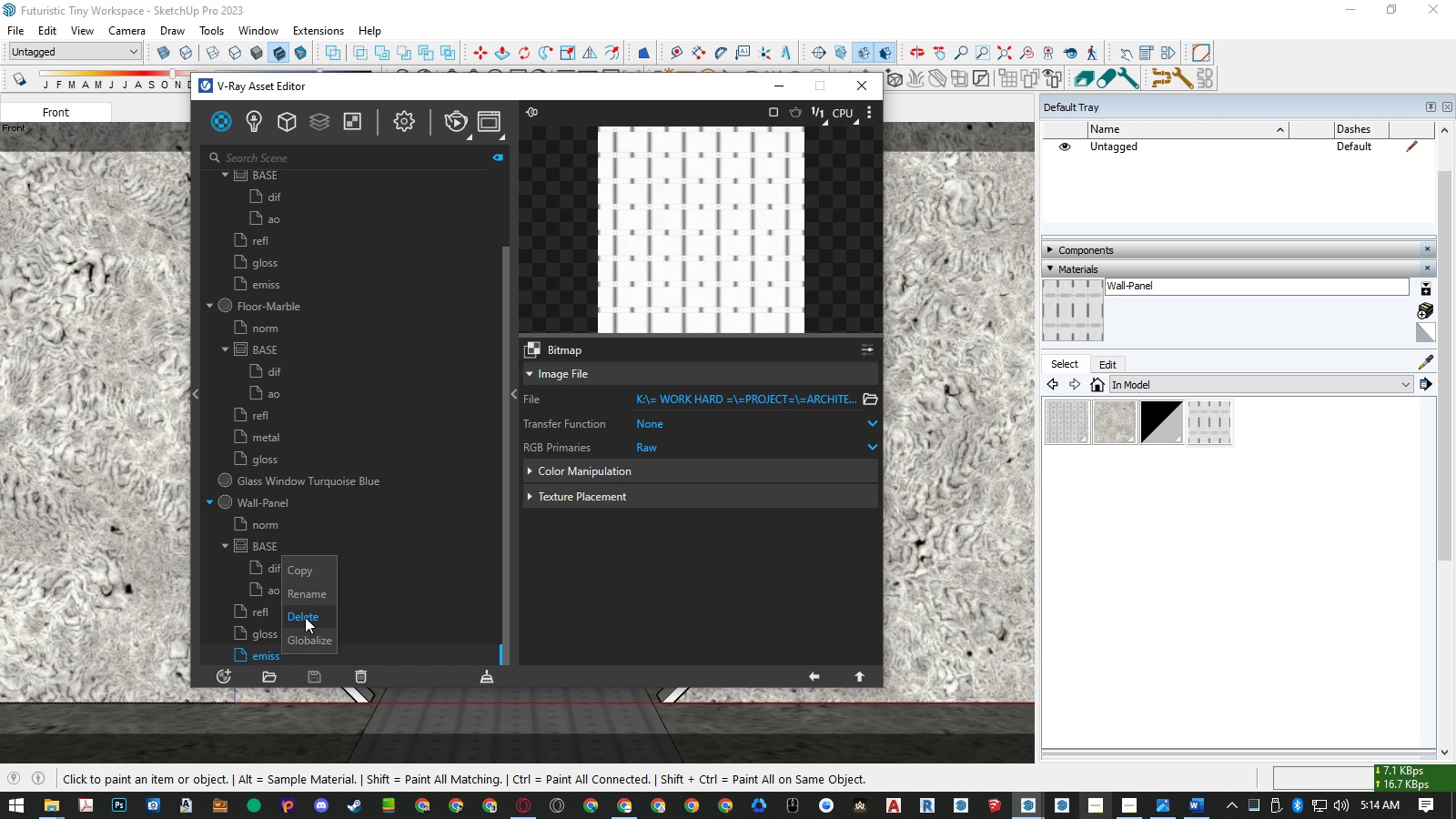 
left_click([305, 617])
 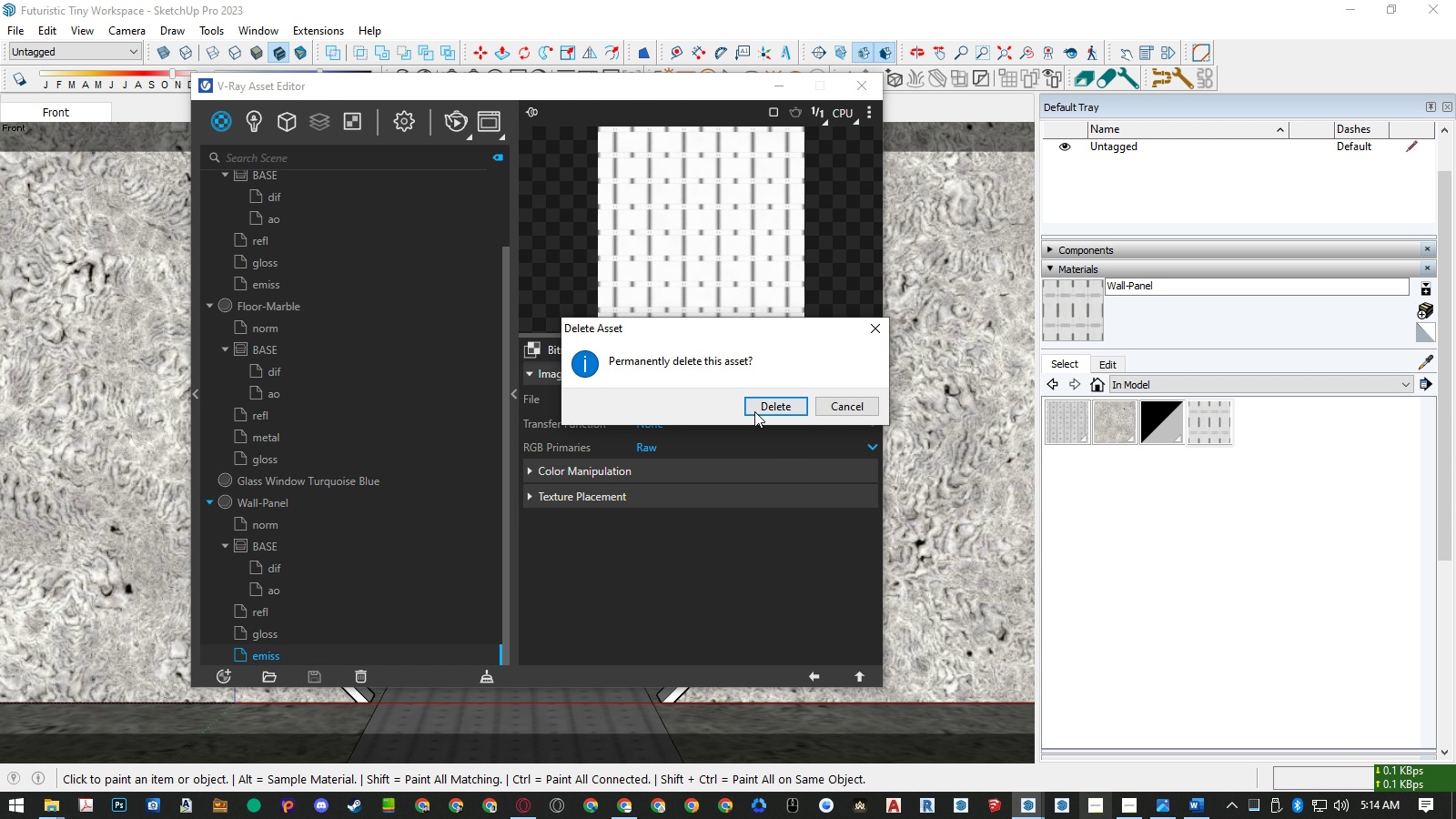 
left_click([756, 410])
 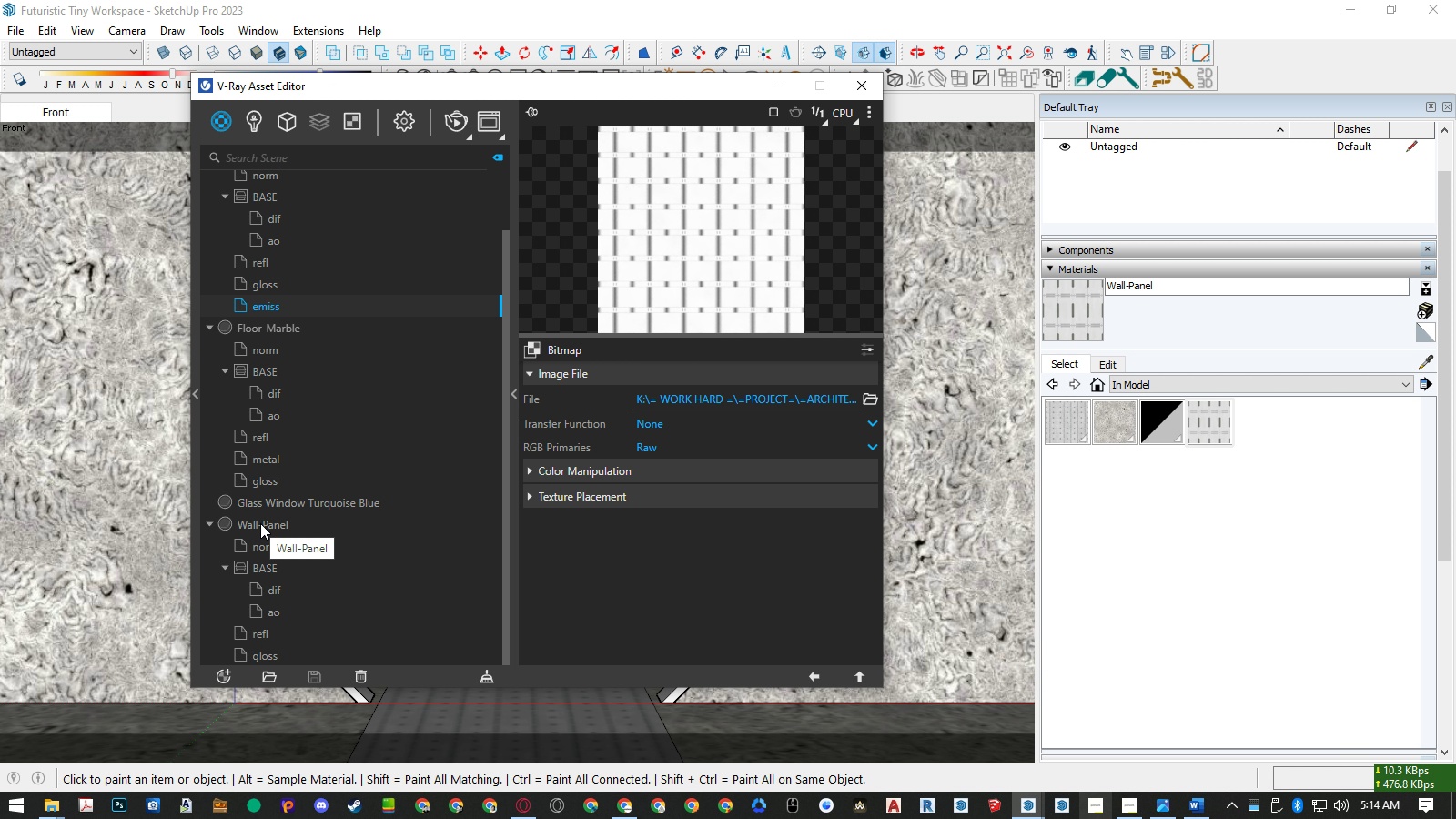 
left_click([260, 523])
 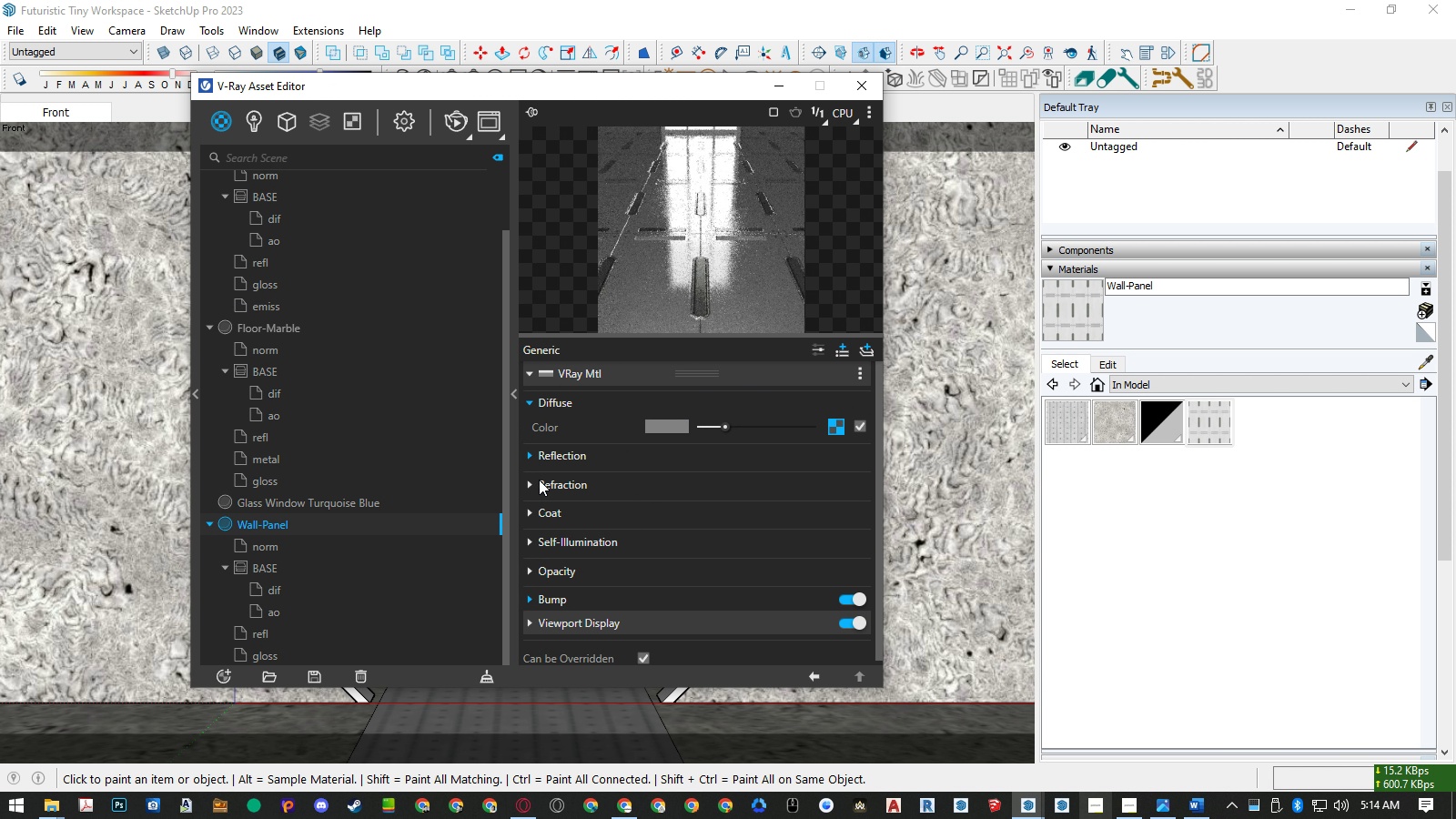 
left_click([530, 454])
 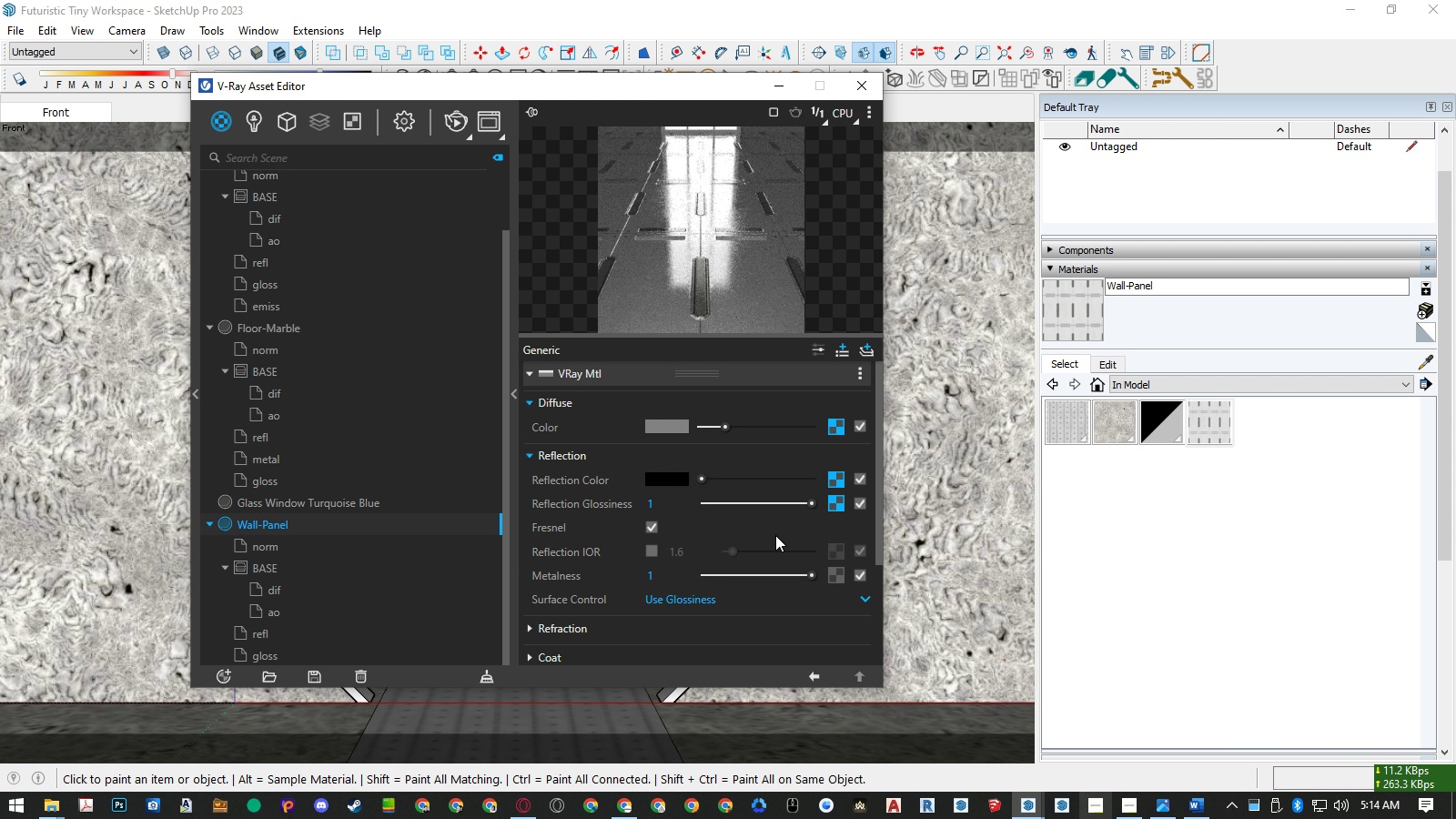 
scroll: coordinate [775, 535], scroll_direction: down, amount: 1.0
 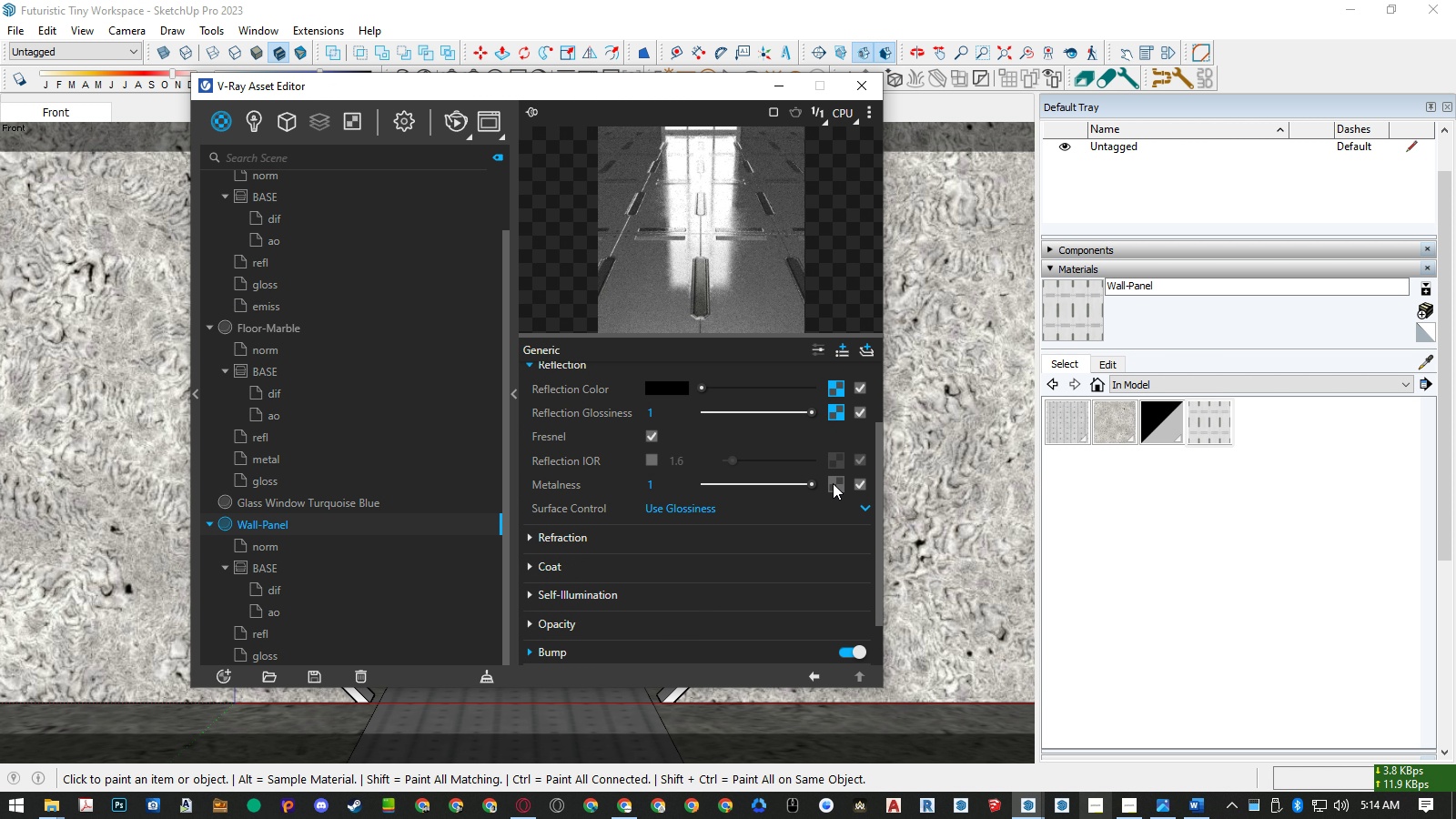 
left_click([833, 483])
 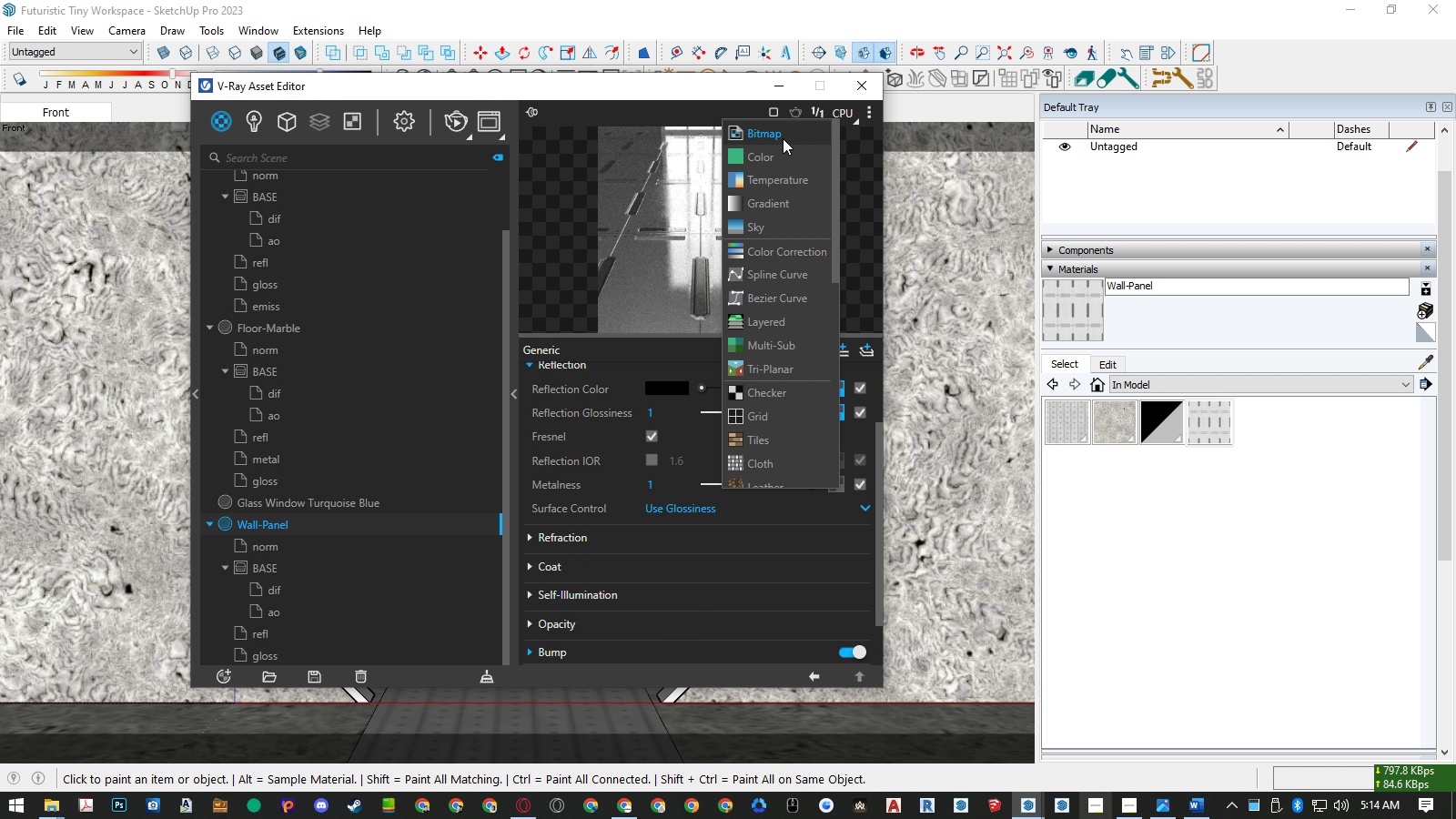 
left_click([783, 136])
 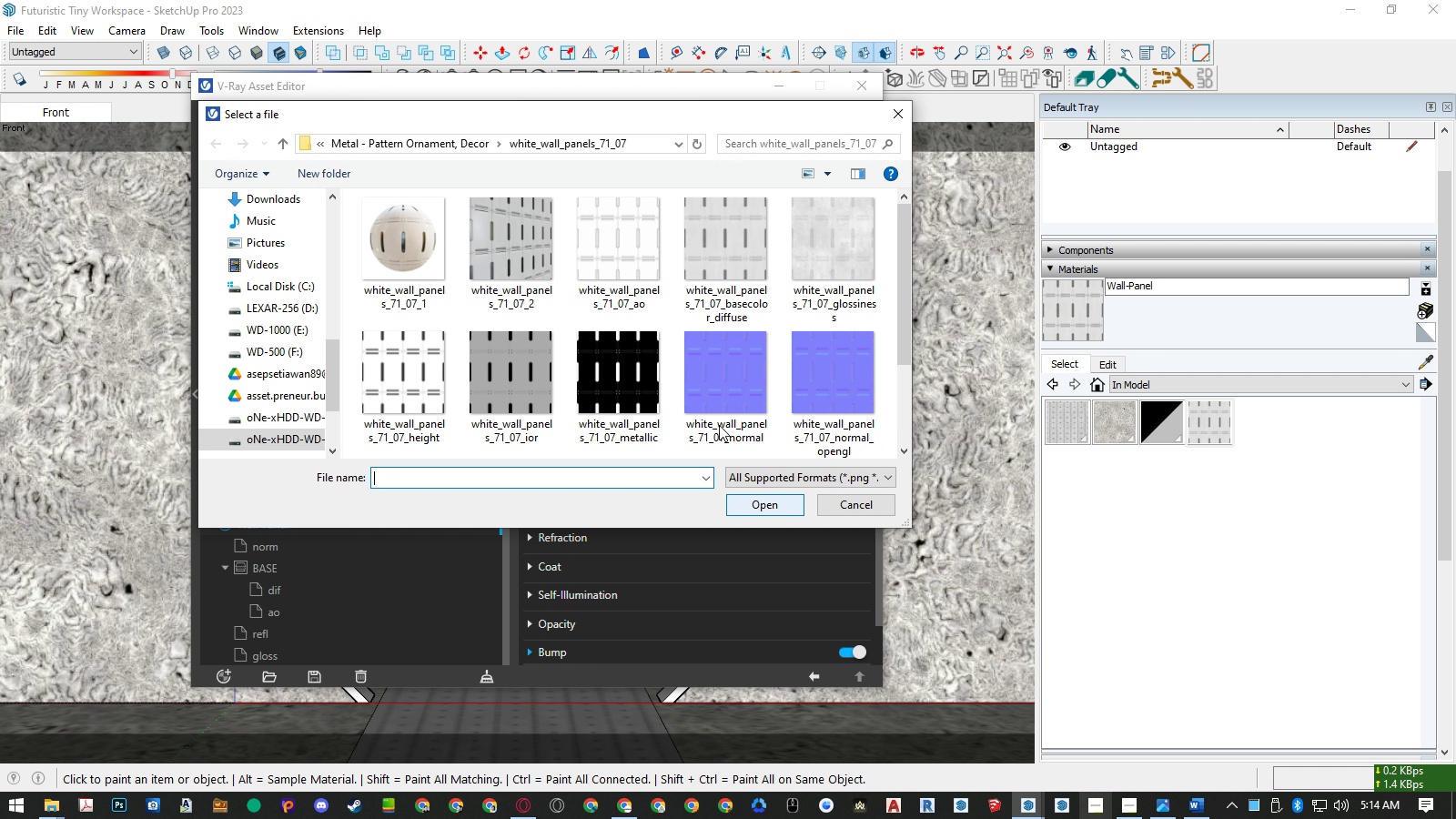 
double_click([629, 365])
 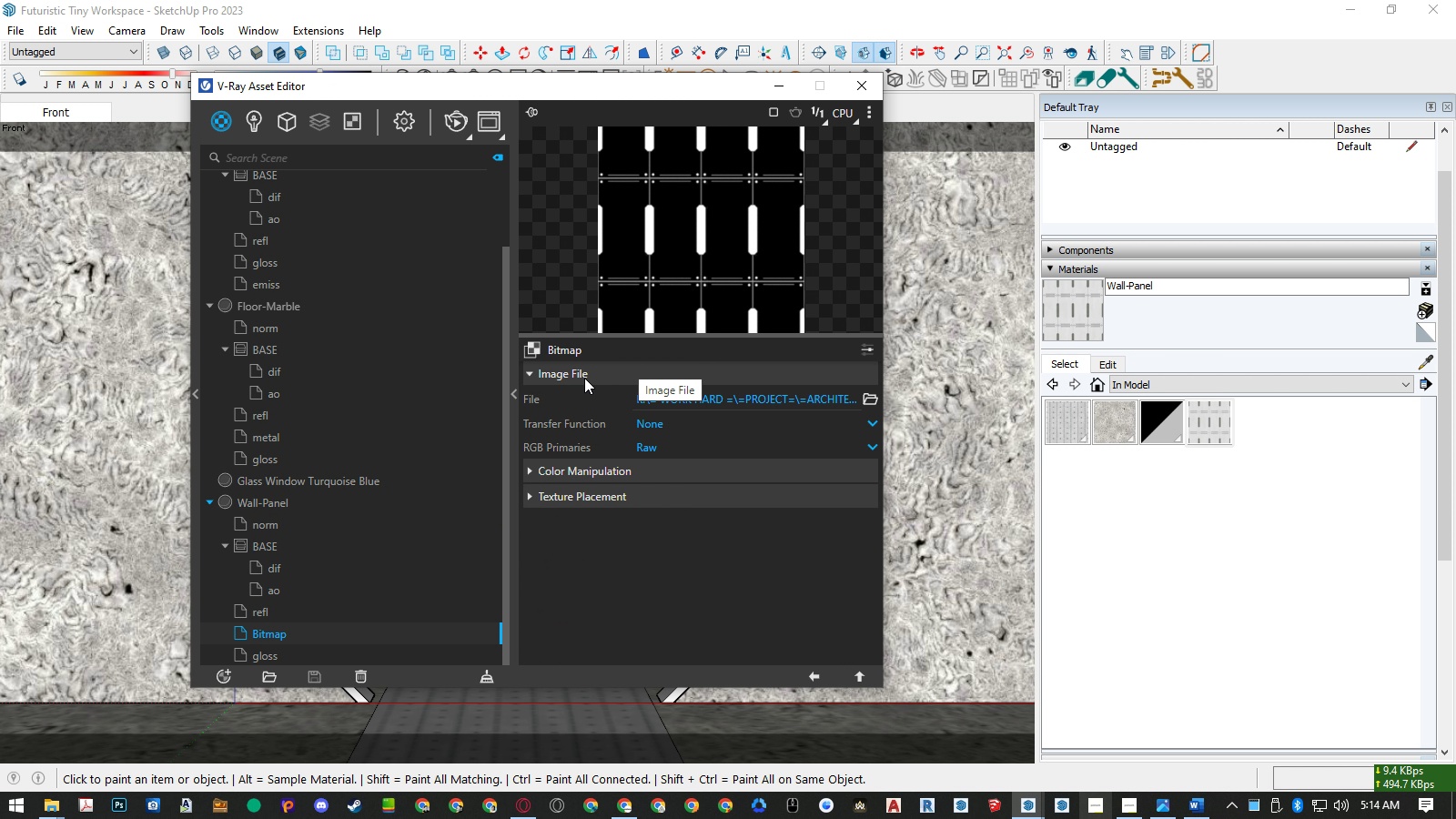 
double_click([268, 634])
 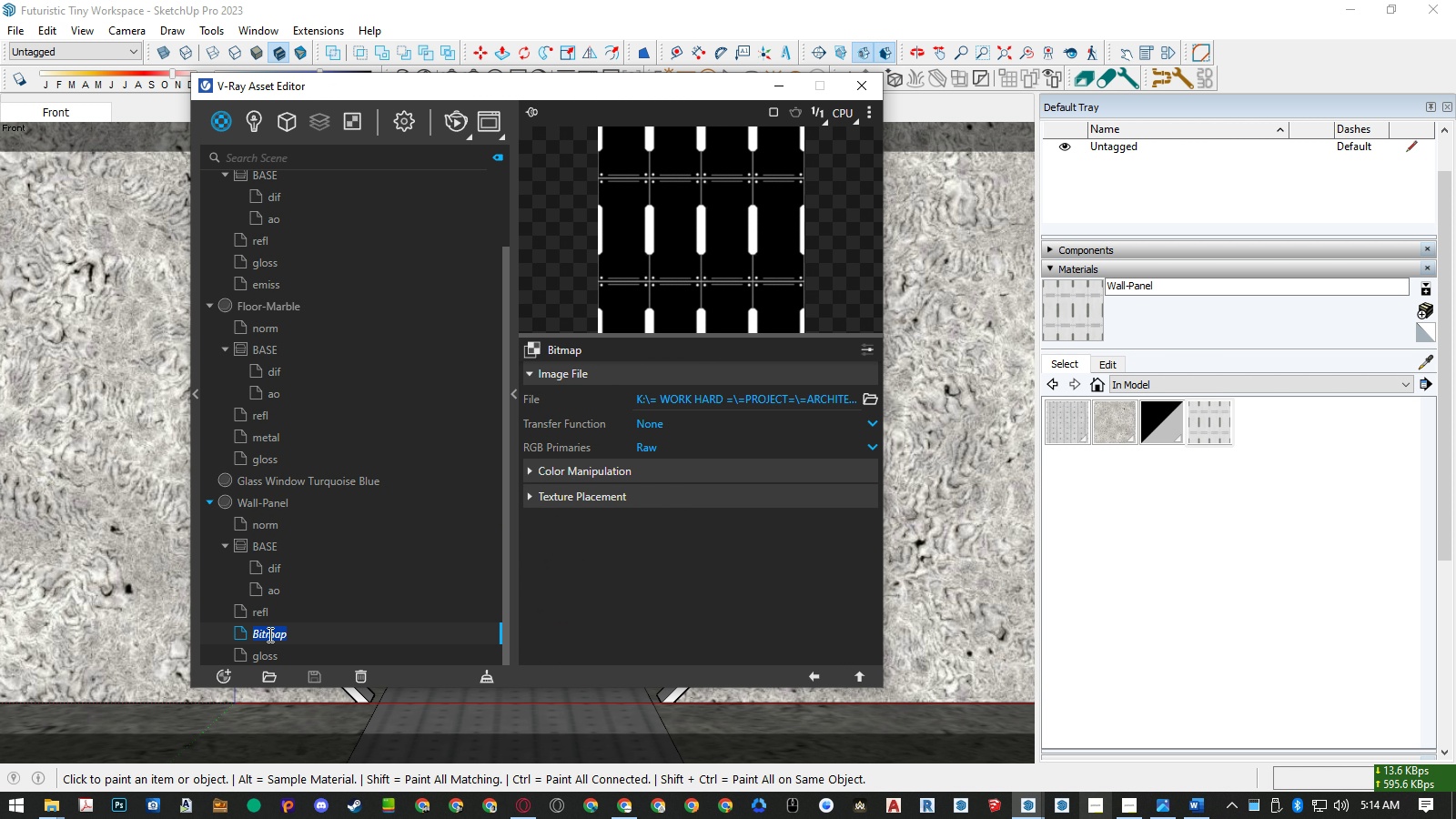 
triple_click([268, 634])
 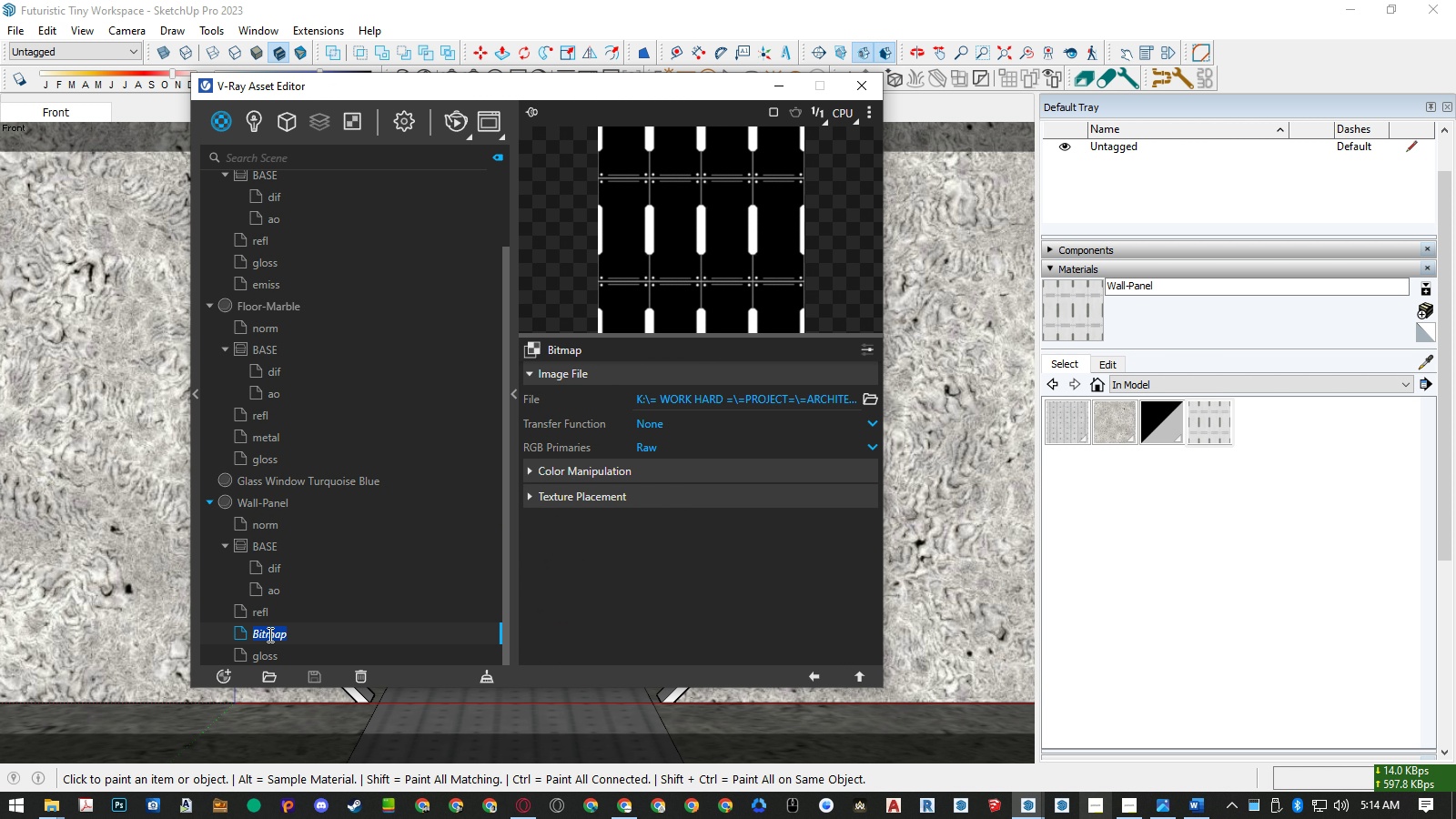 
triple_click([268, 634])
 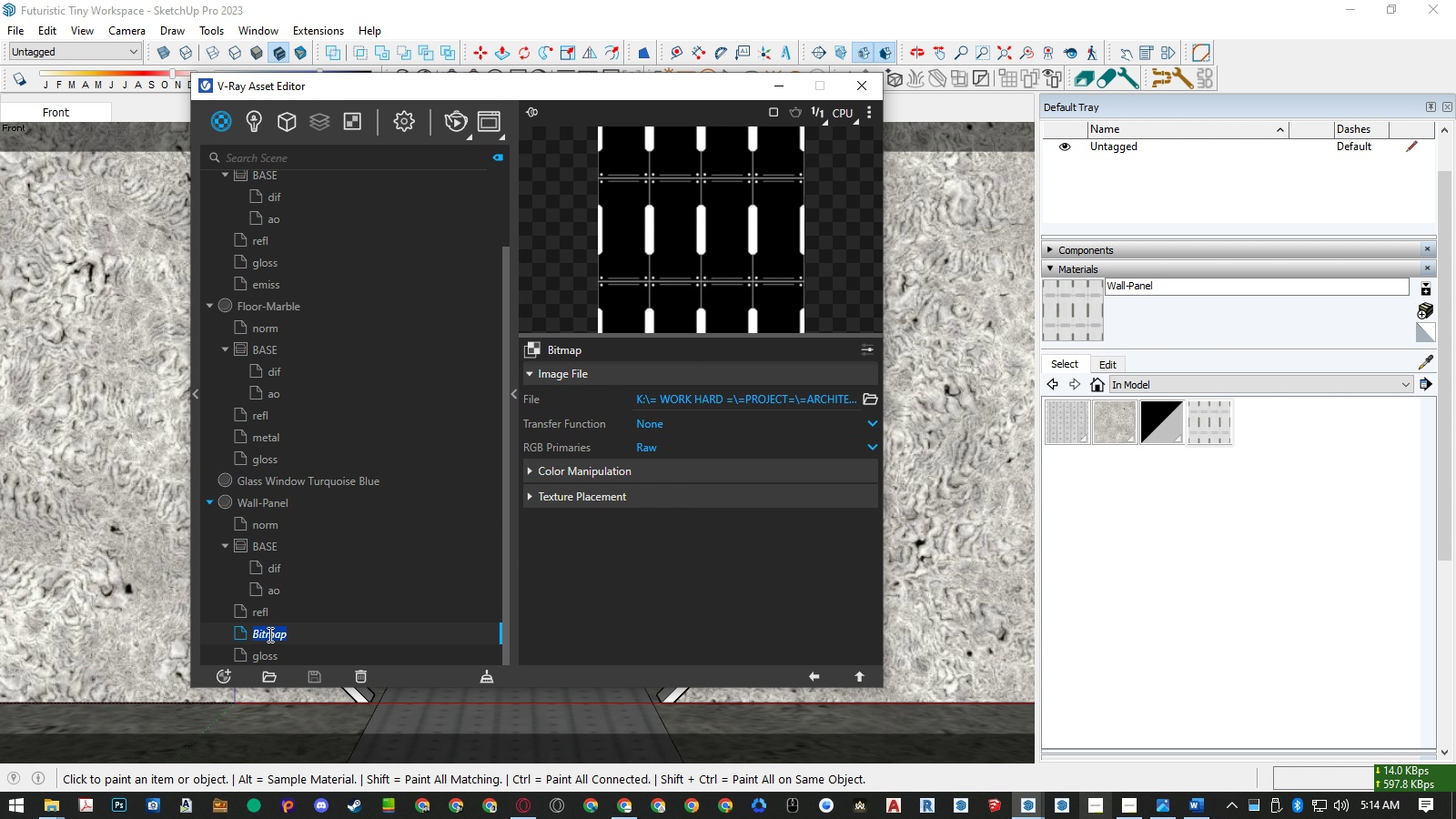 
type(metal)
 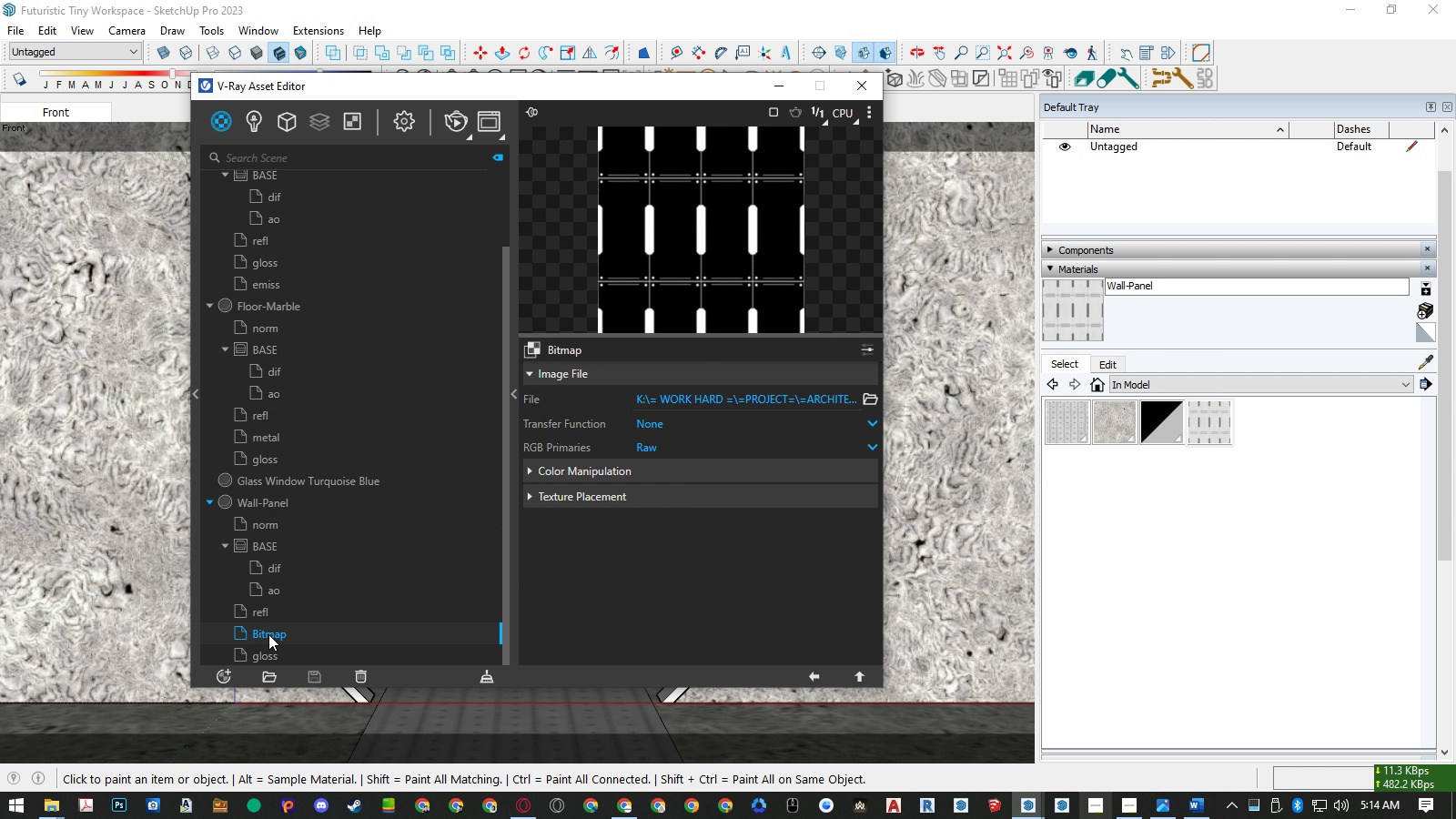 
key(Enter)
 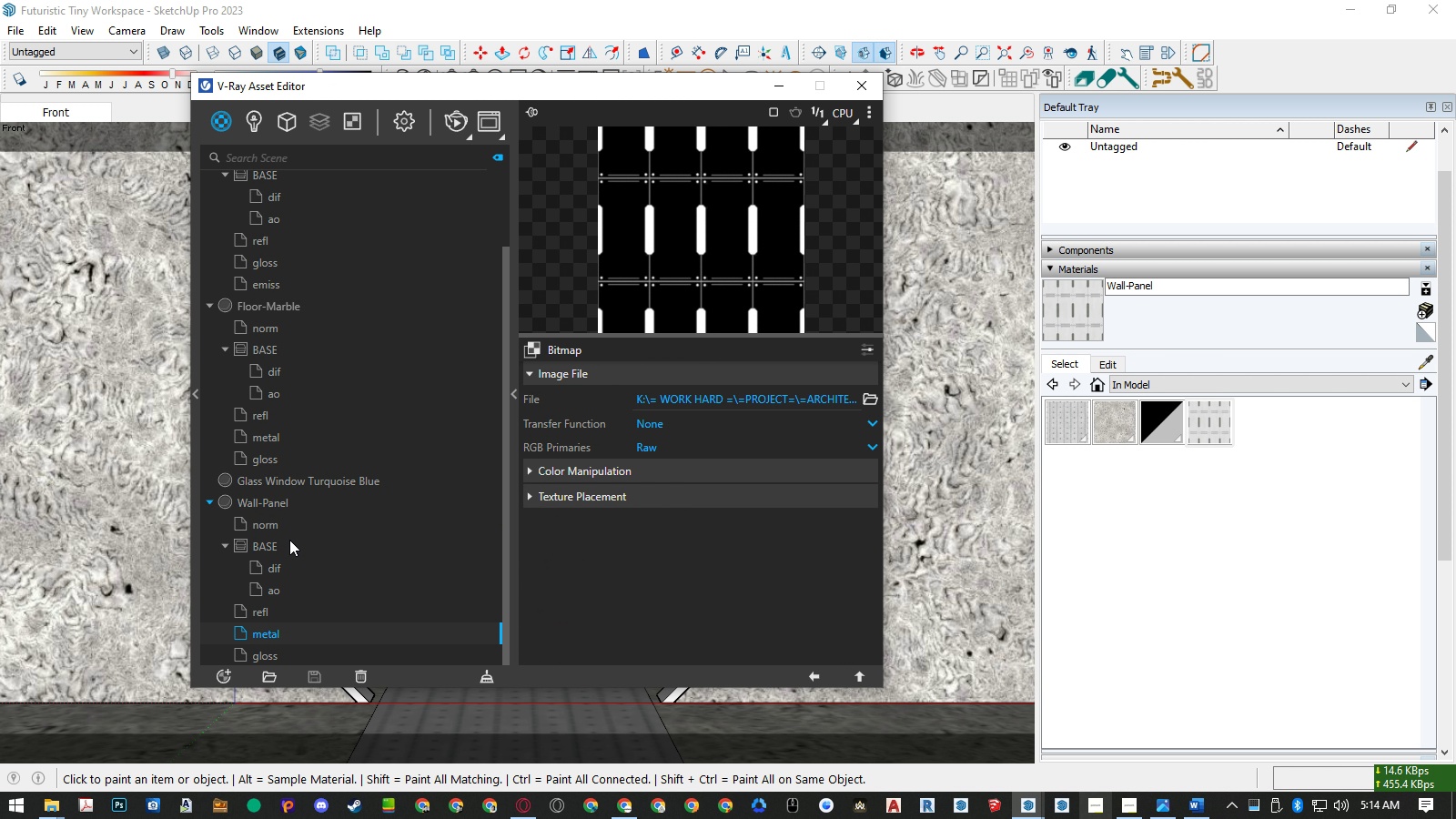 
left_click([276, 502])
 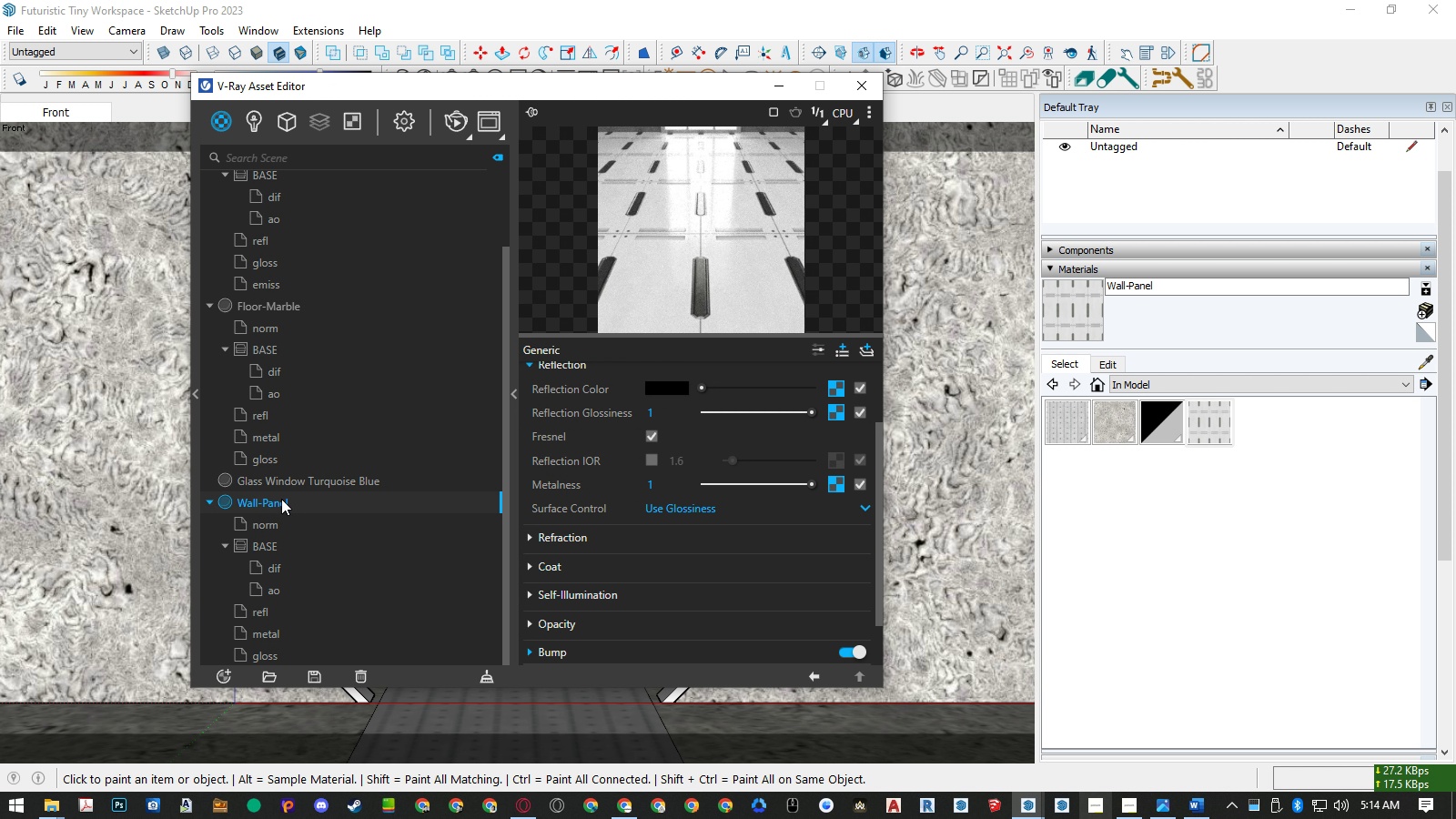 
left_click([872, 115])
 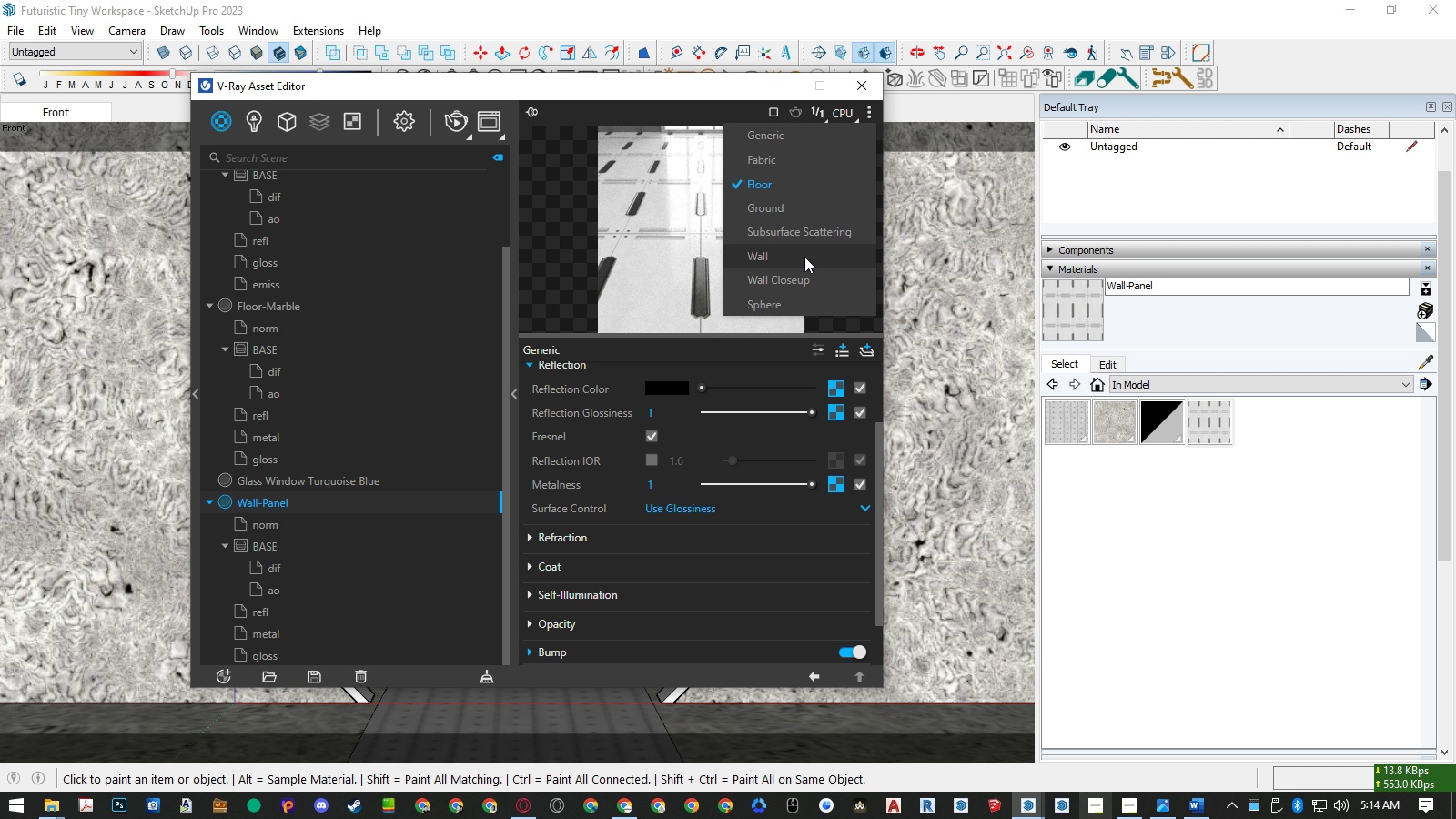 
left_click([803, 278])
 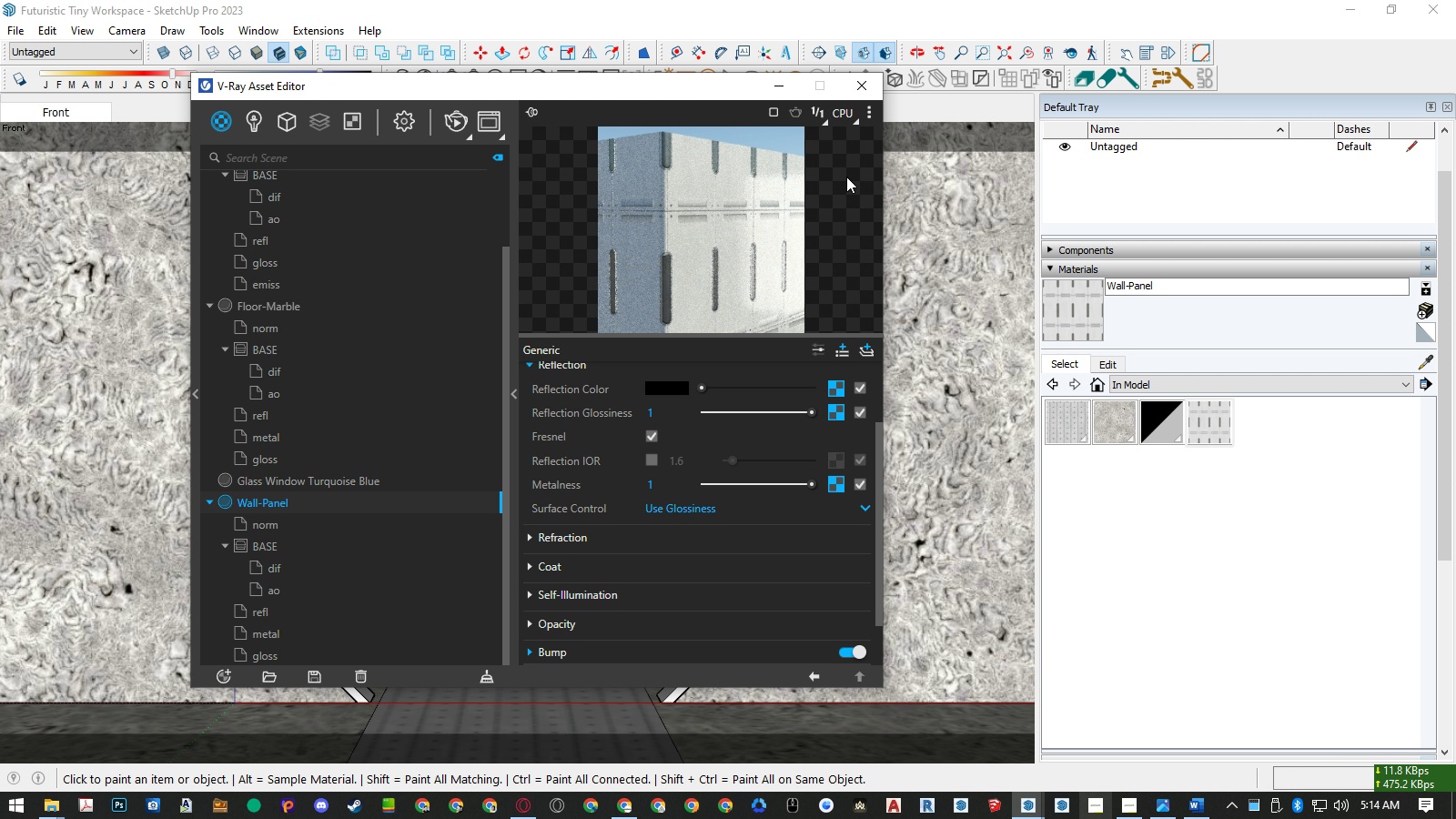 
left_click([865, 109])
 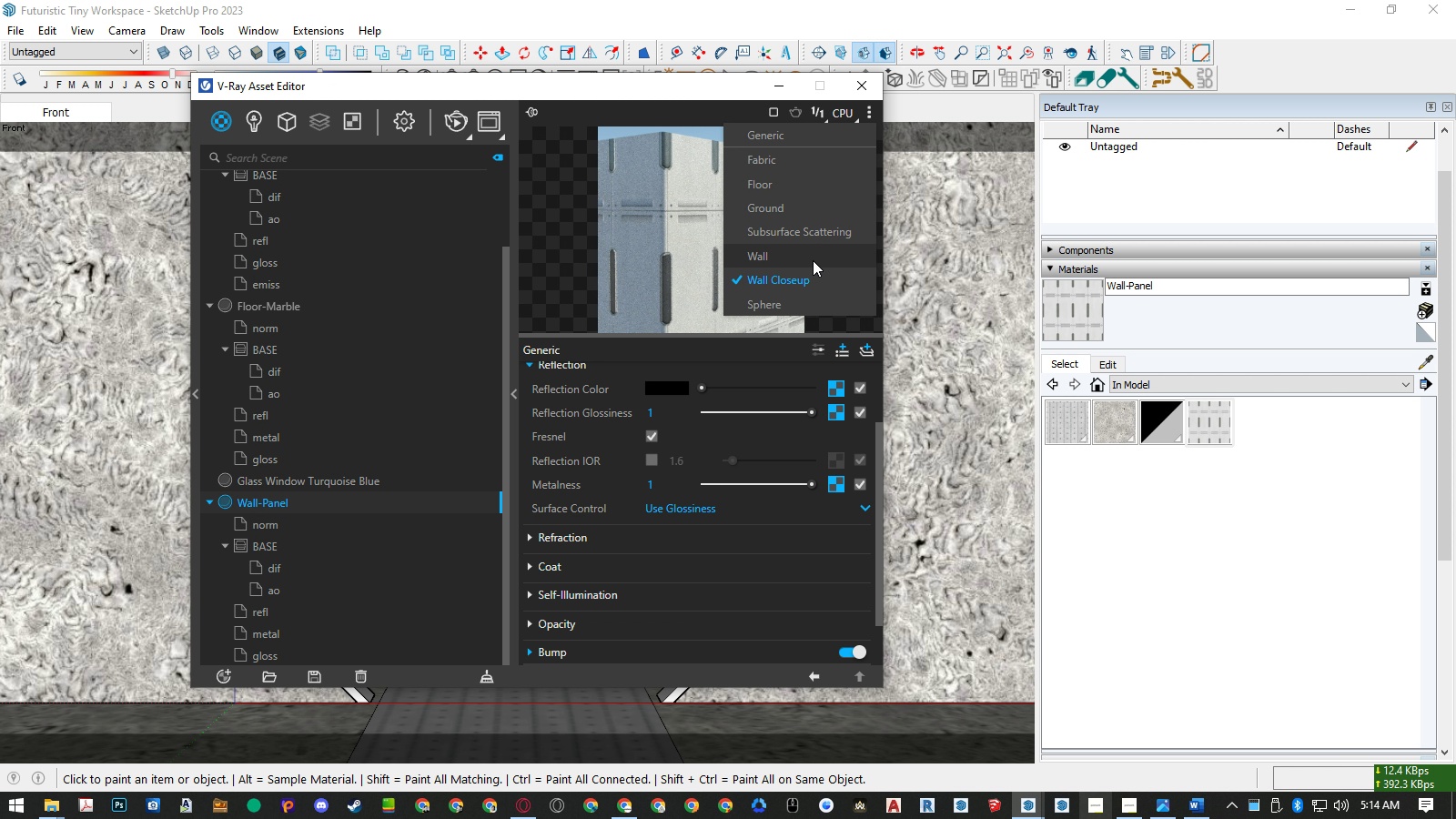 
left_click([813, 260])
 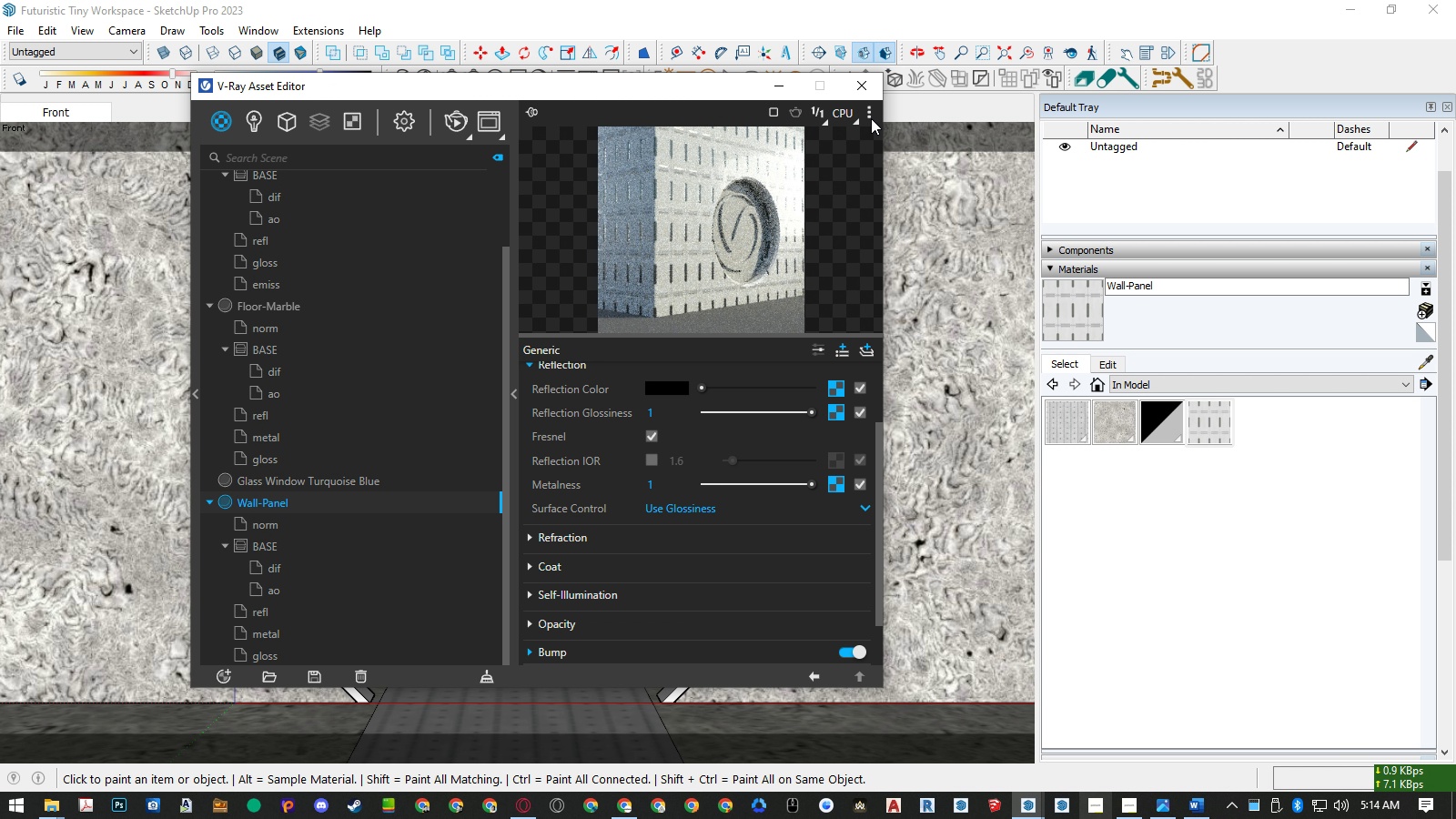 
left_click([871, 118])
 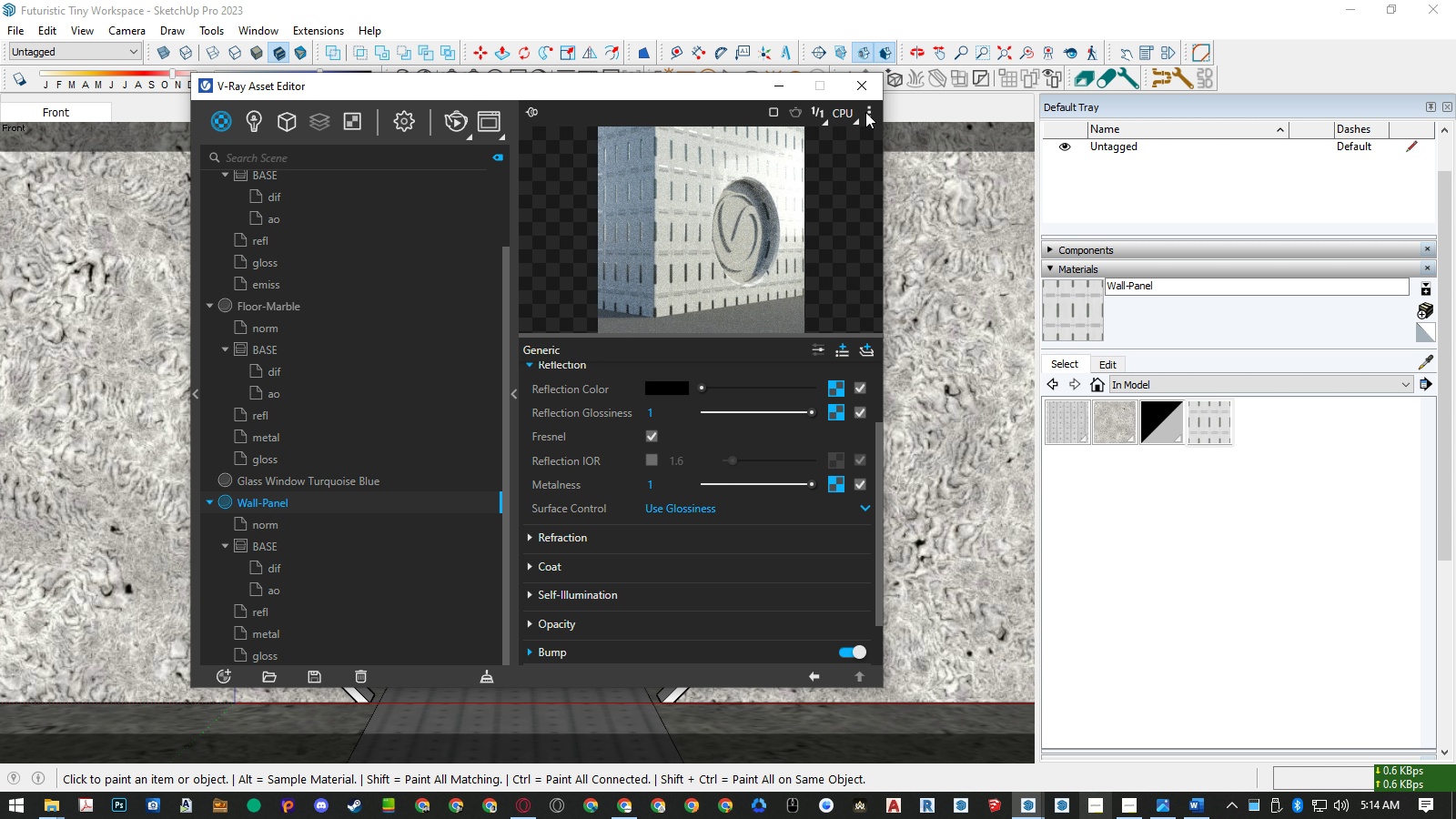 
left_click([868, 111])
 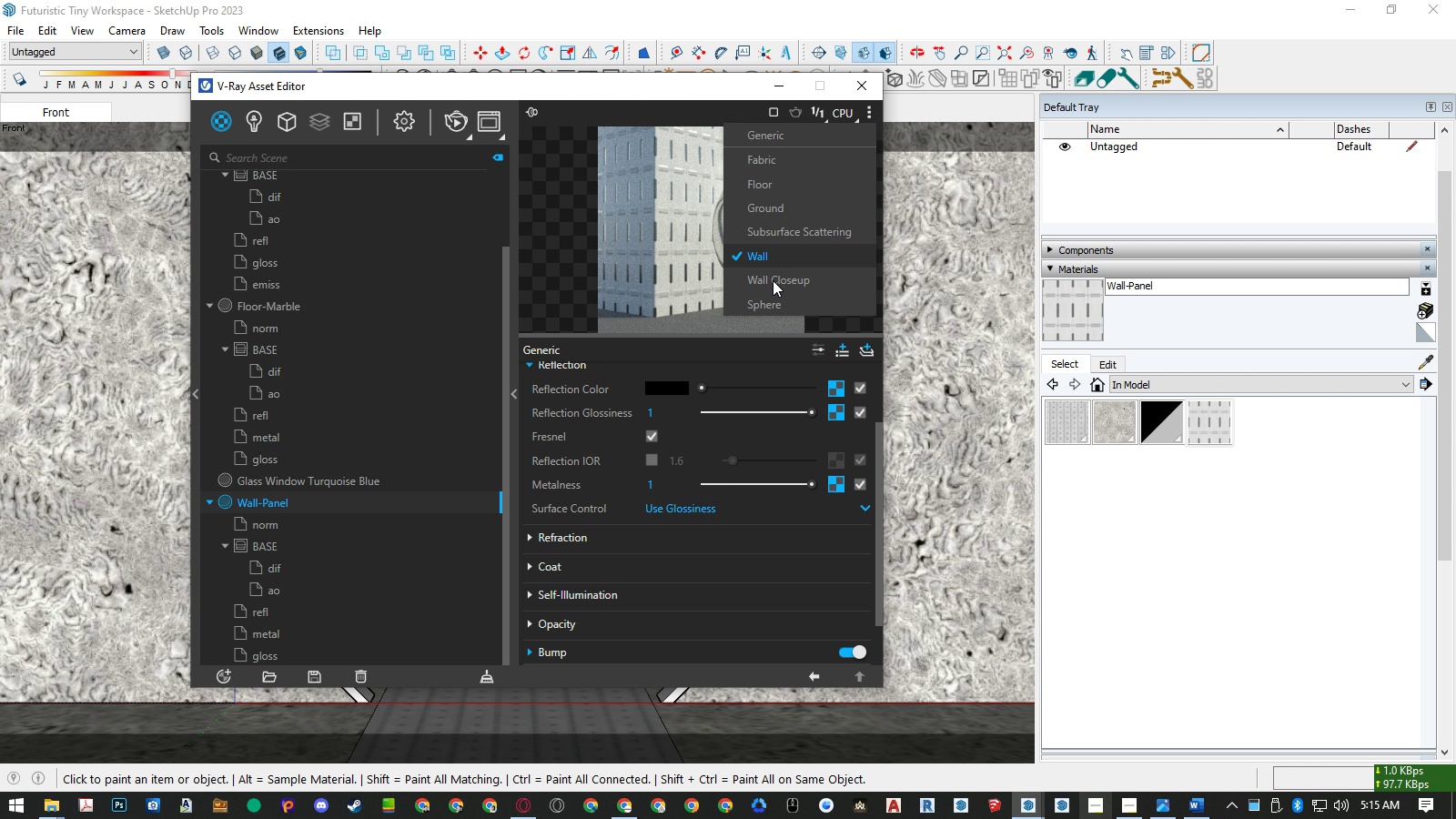 
left_click([764, 305])
 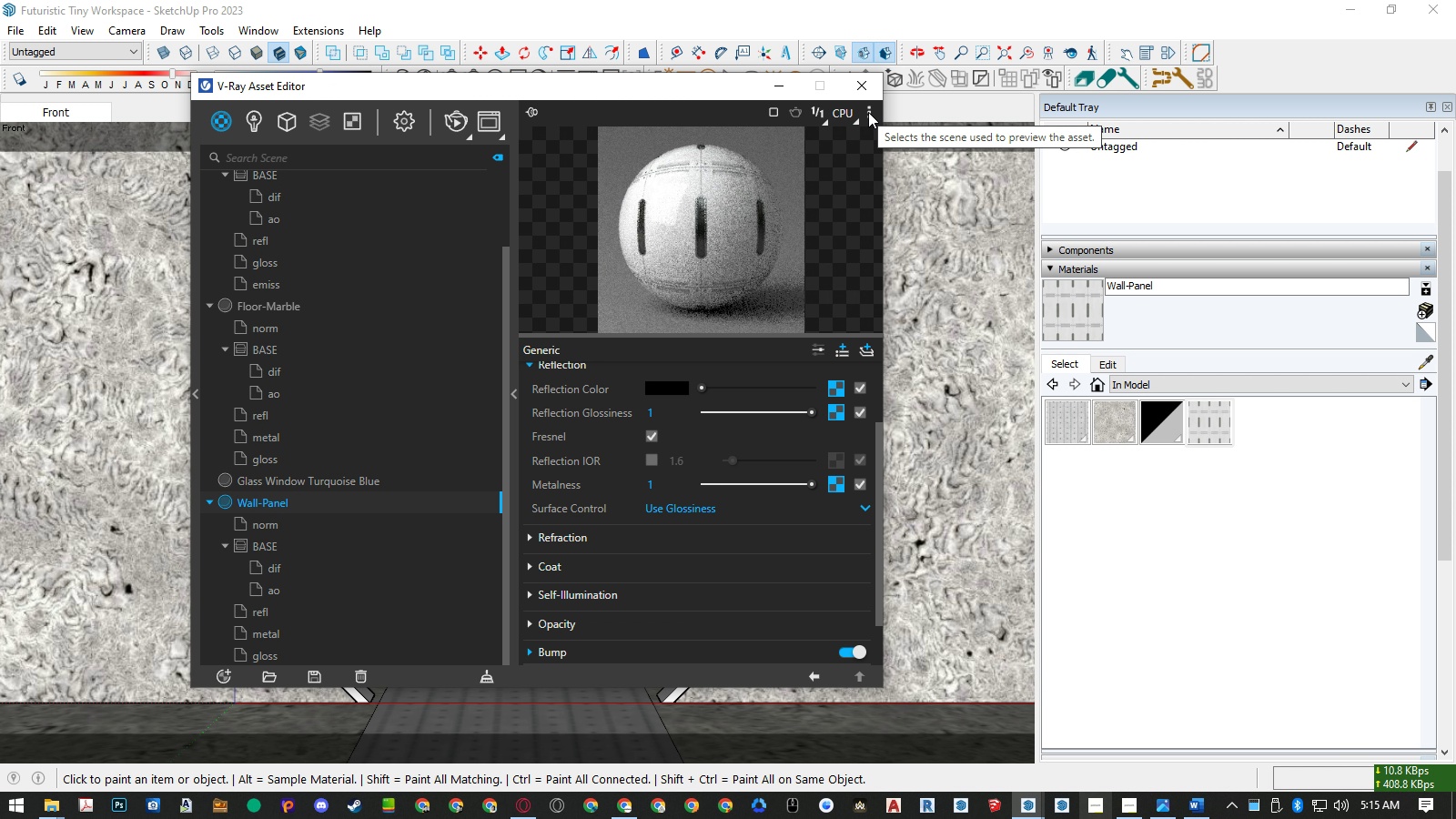 
left_click([868, 112])
 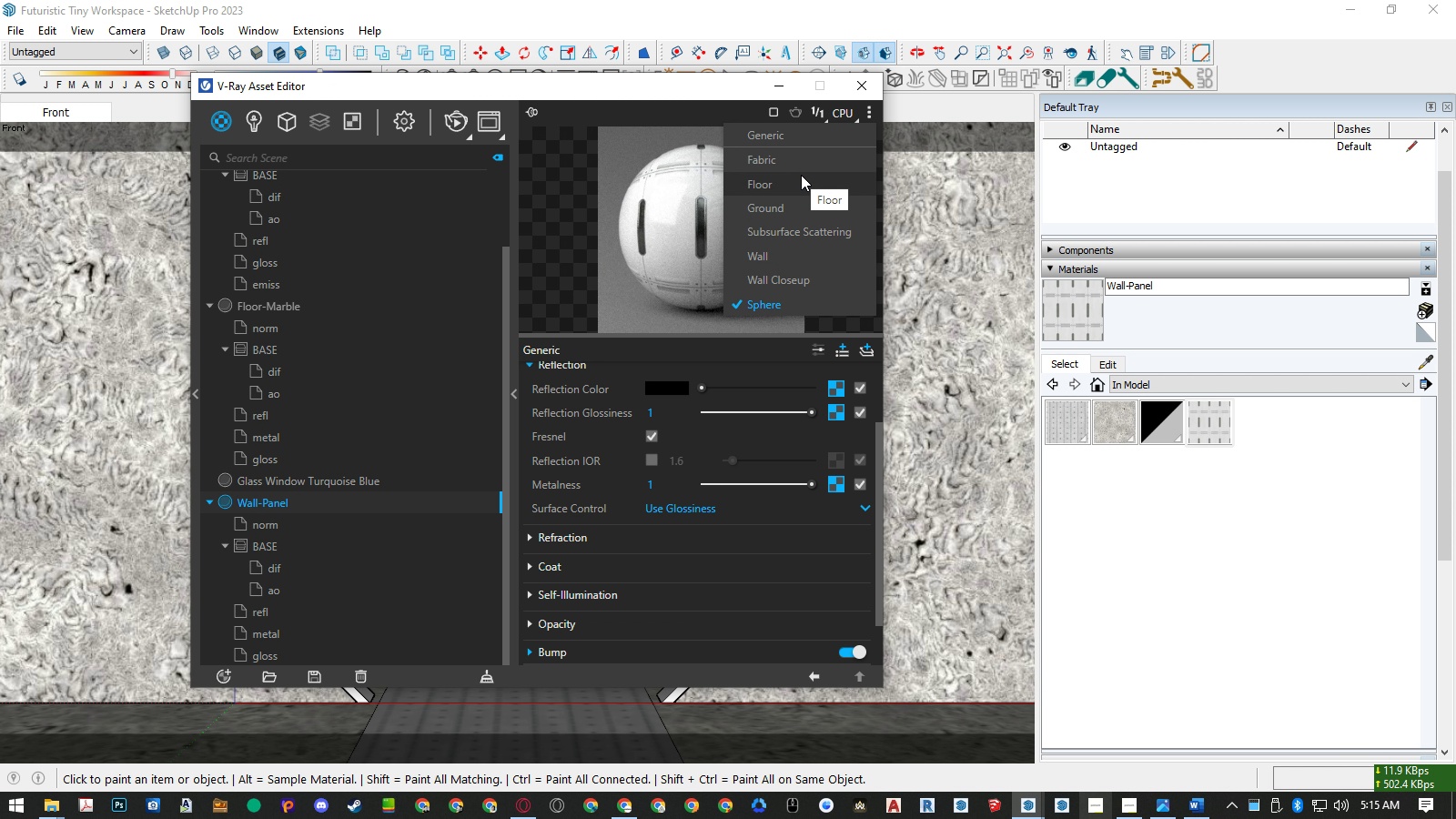 
left_click([801, 175])
 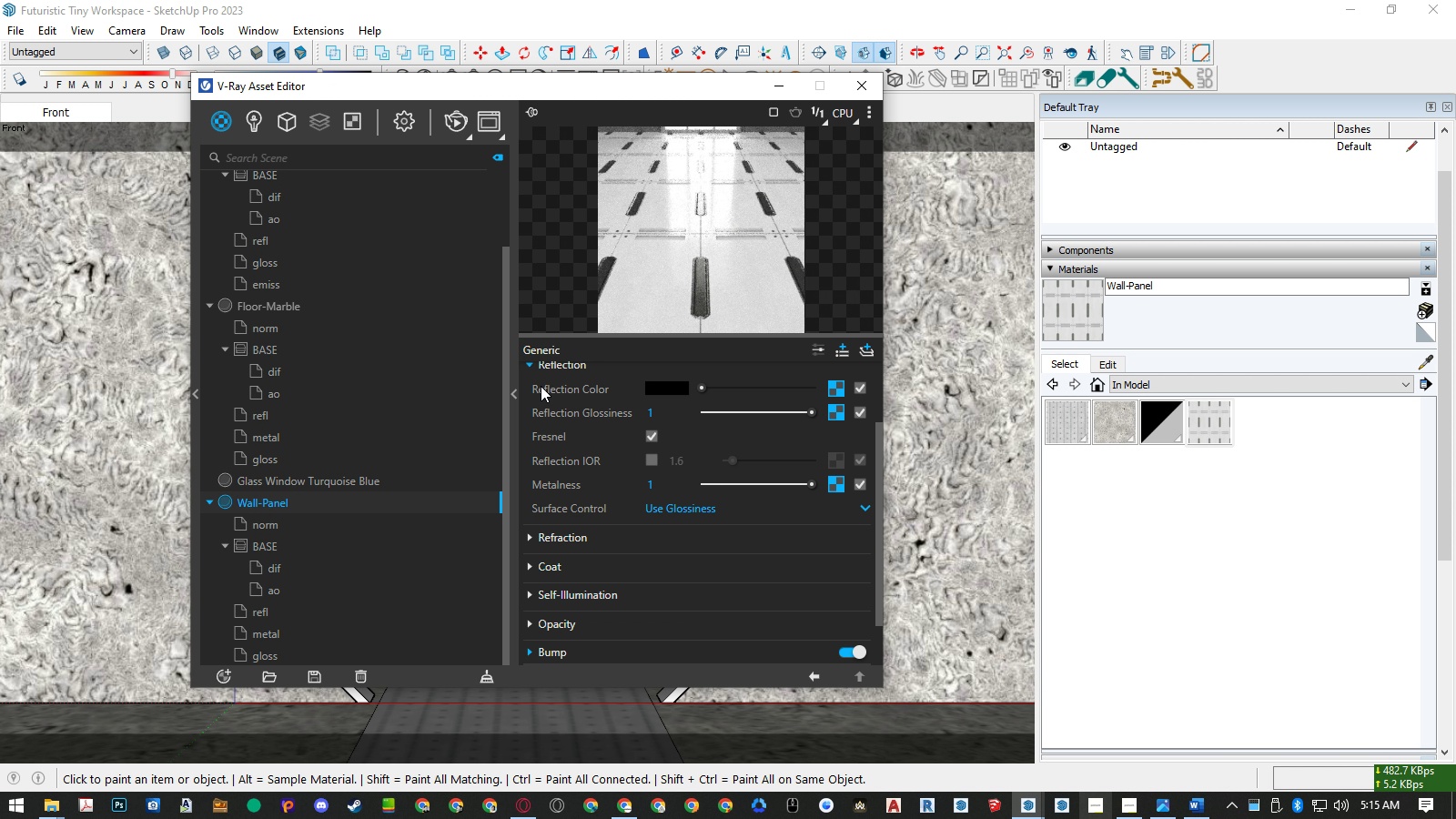 
mouse_move([458, 448])
 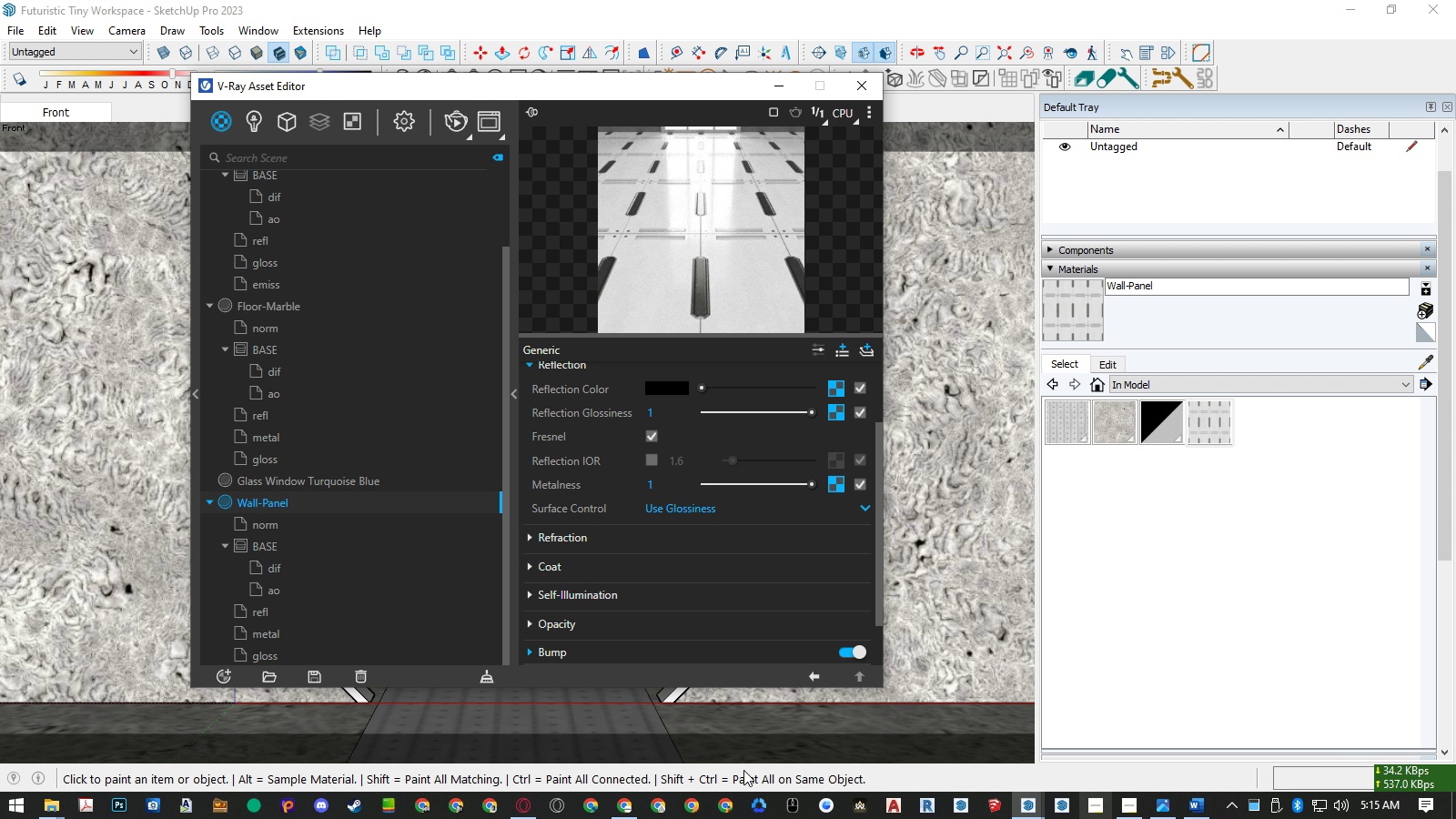 
left_click([38, 812])
 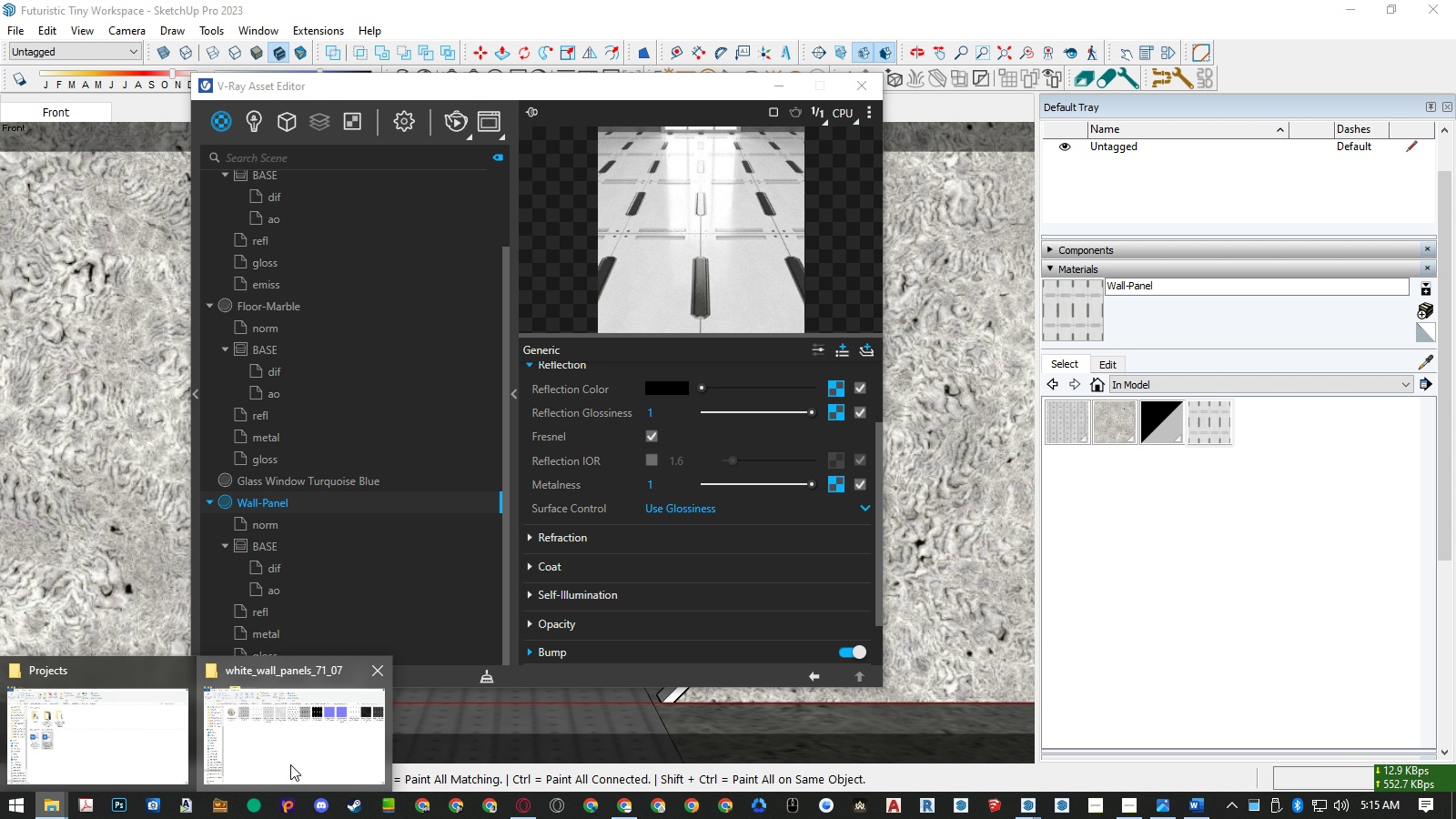 
left_click([290, 764])
 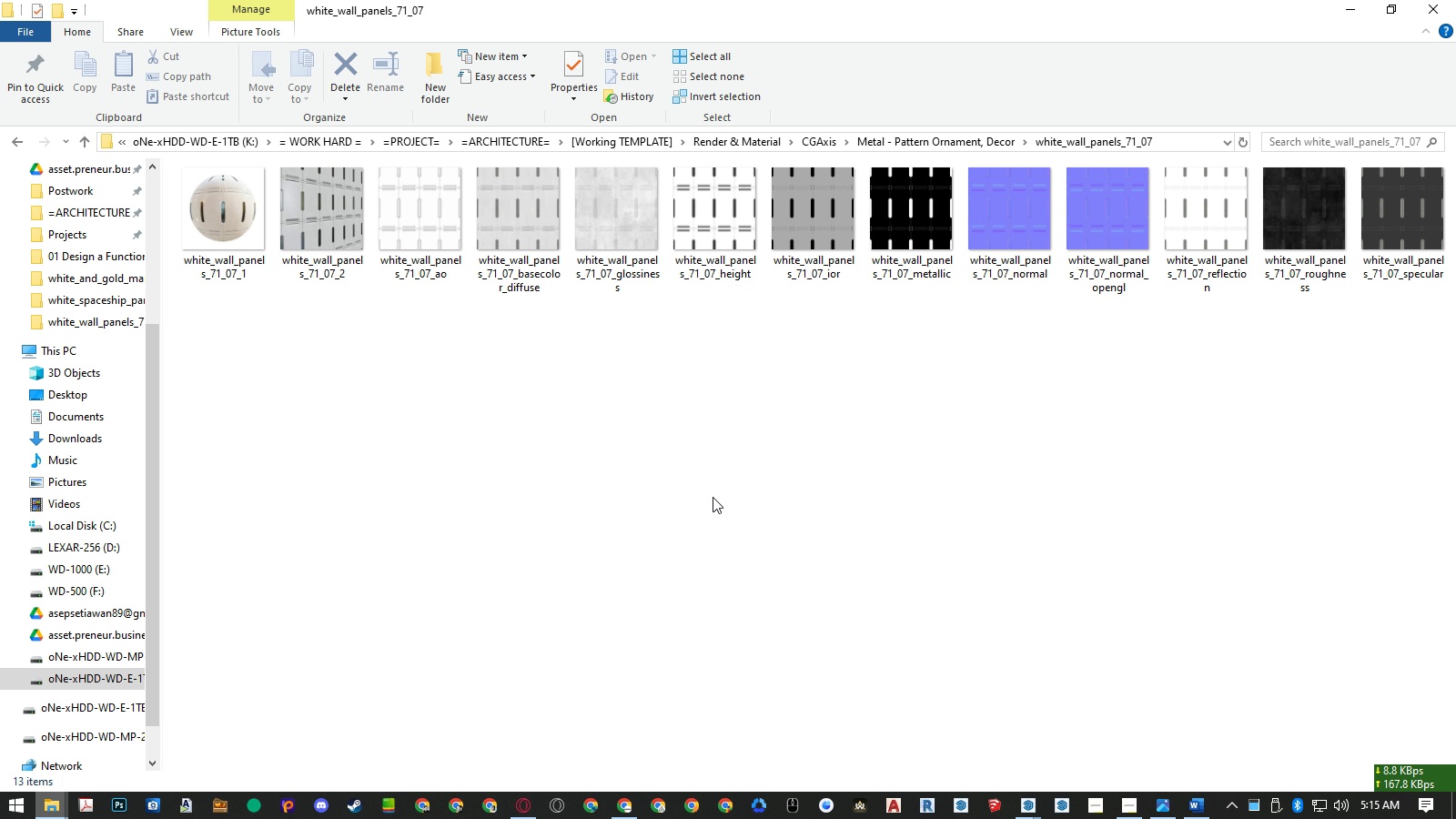 
left_click([713, 497])
 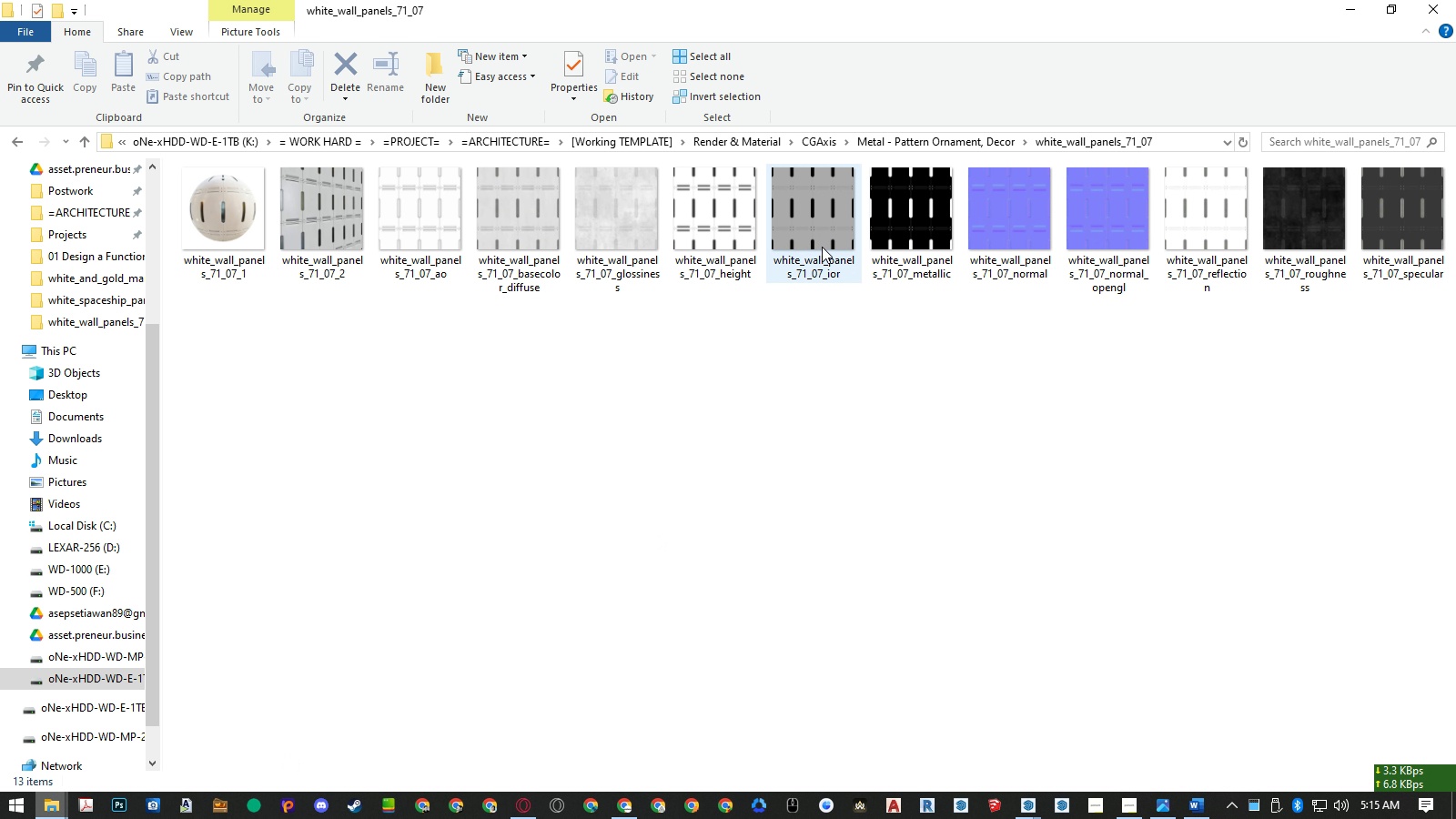 
left_click([822, 247])
 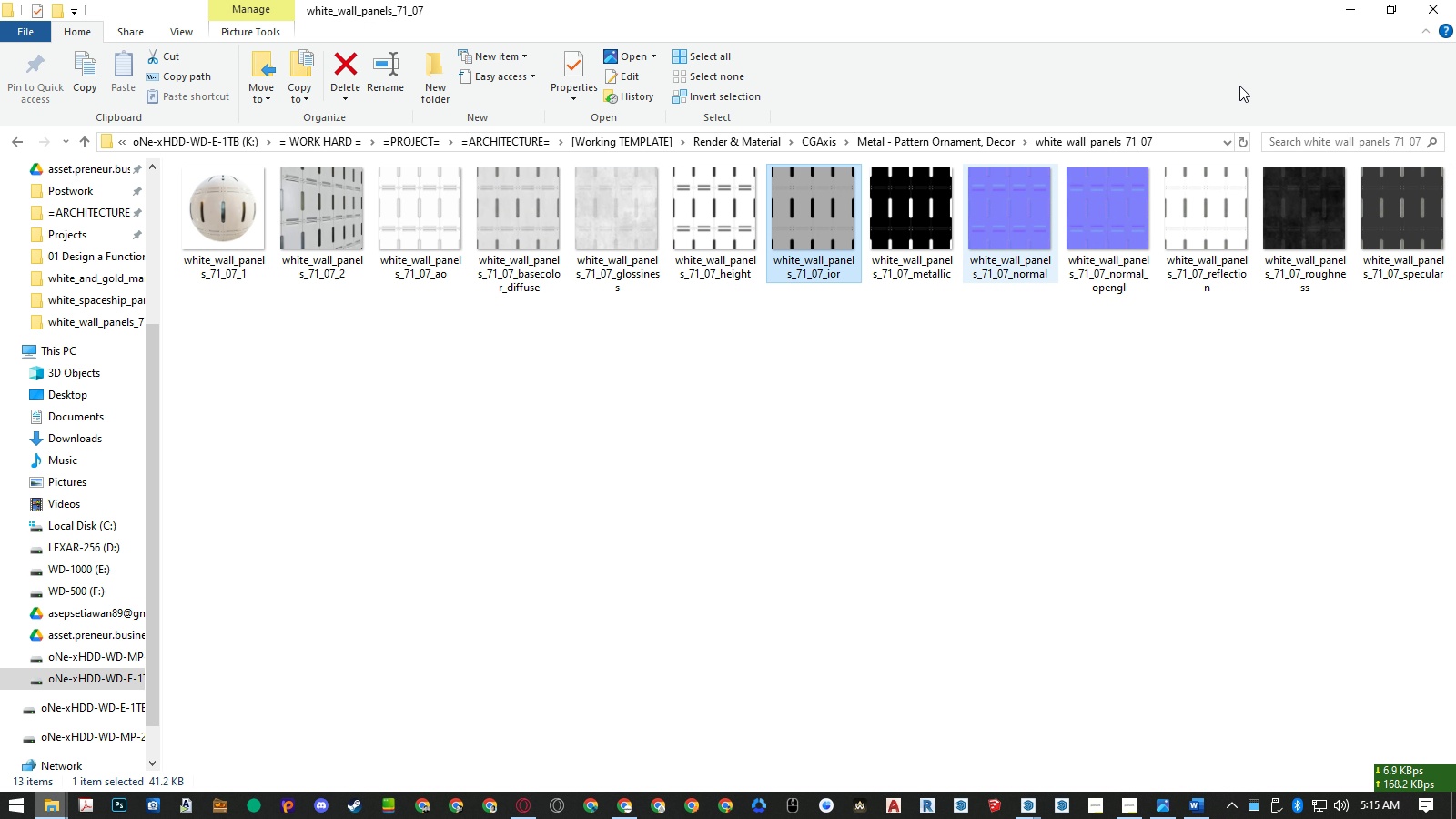 
left_click([1343, 15])
 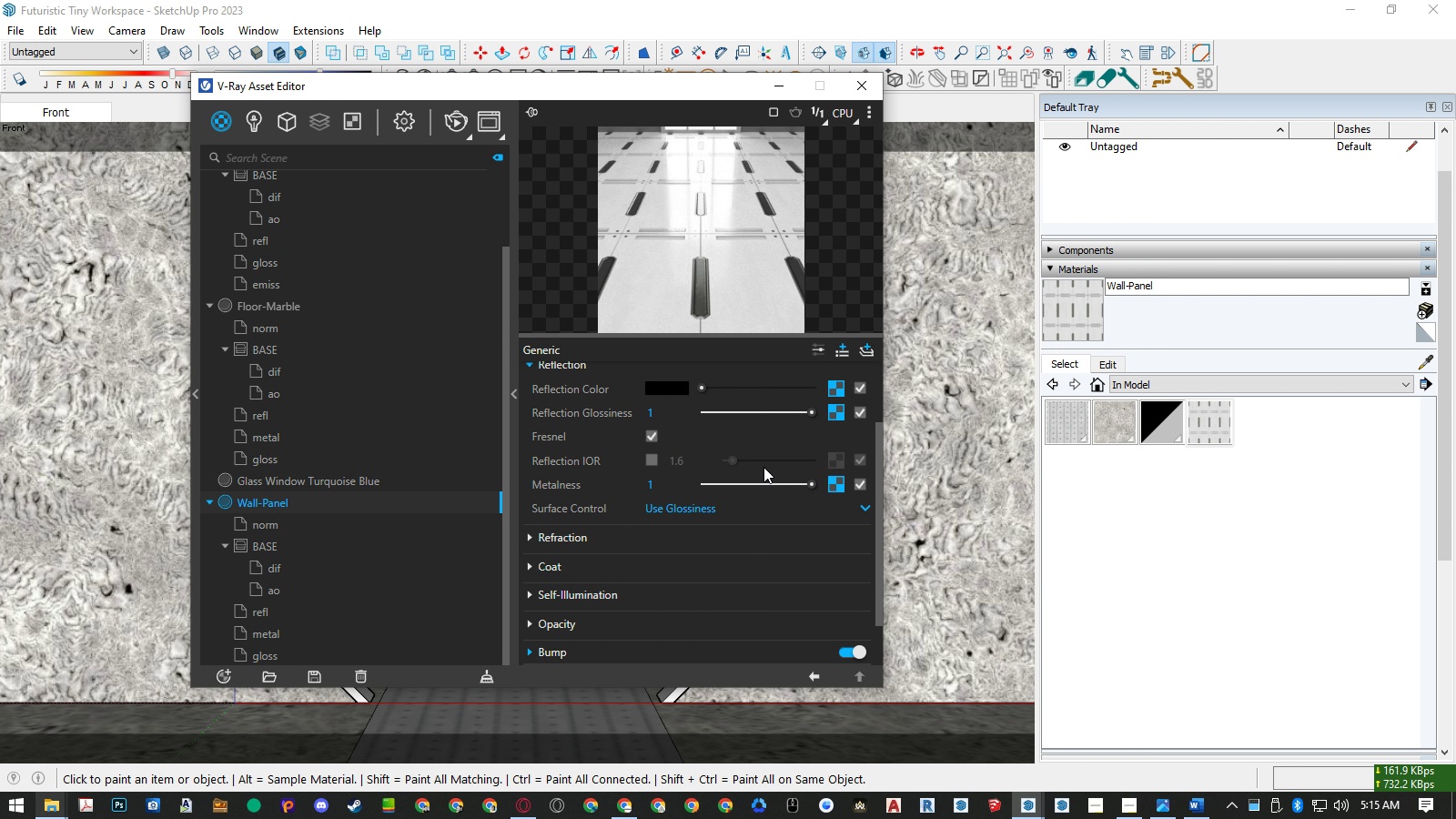 
left_click([834, 460])